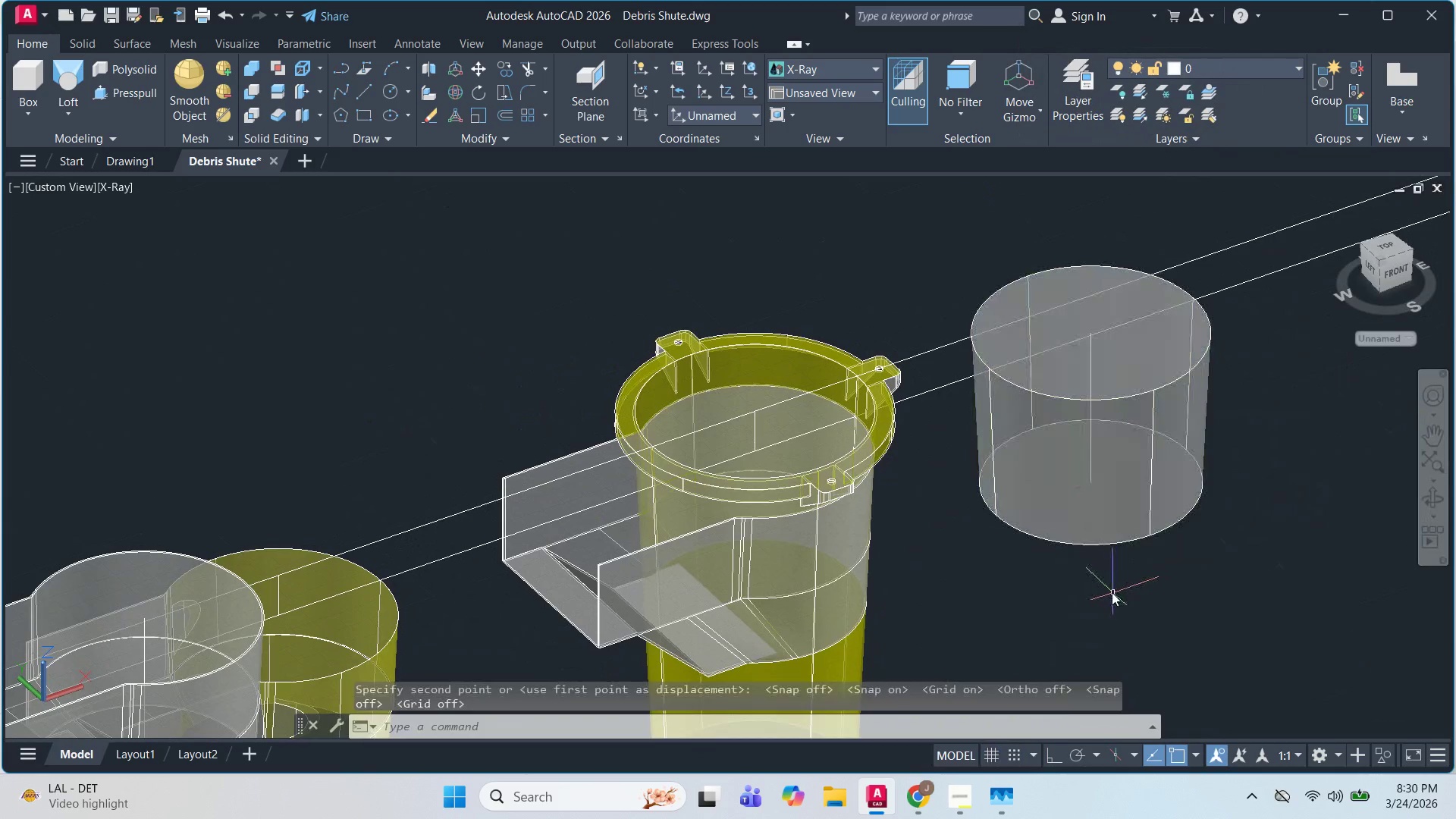 
key(Escape)
 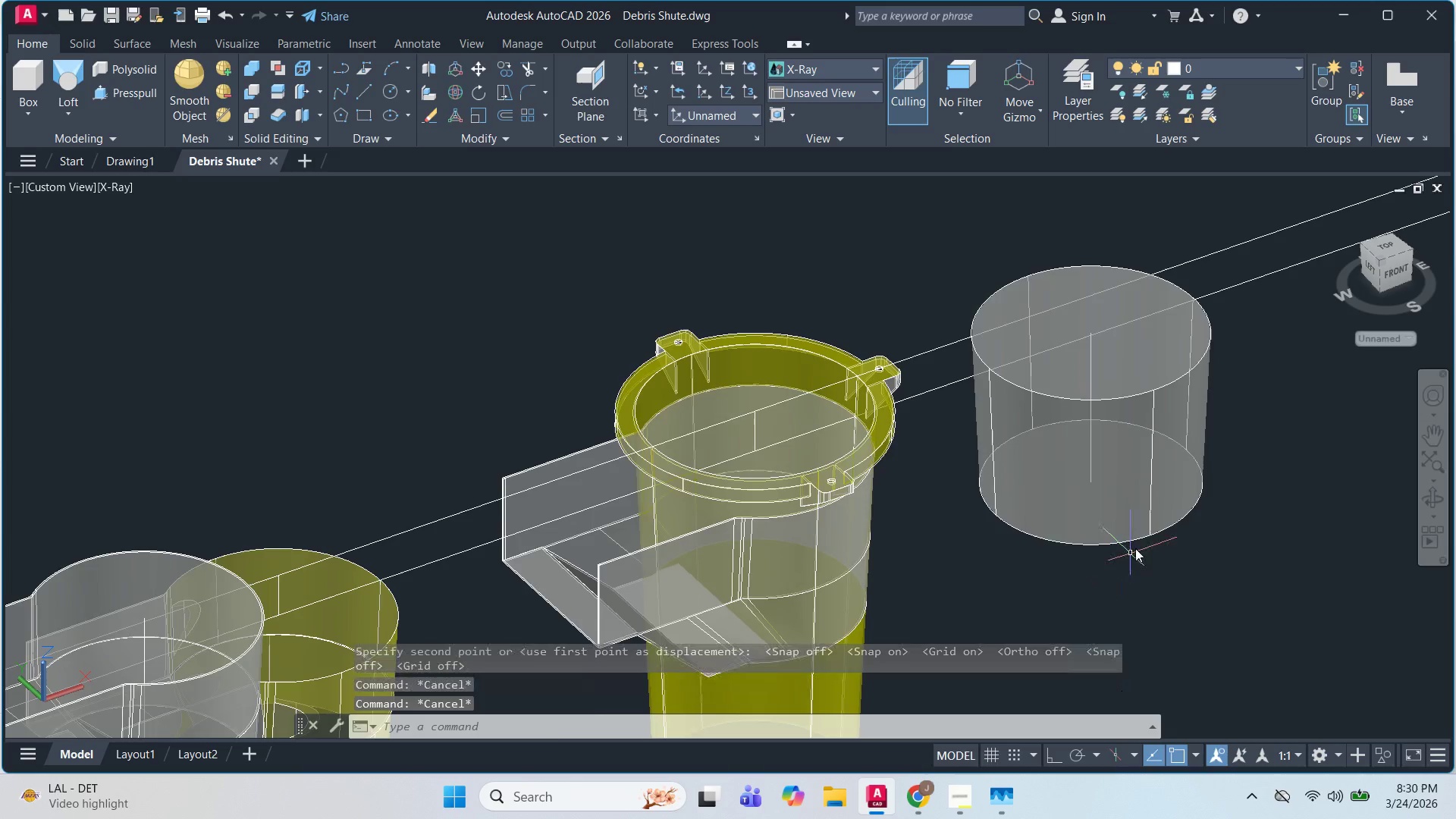 
key(Escape)
 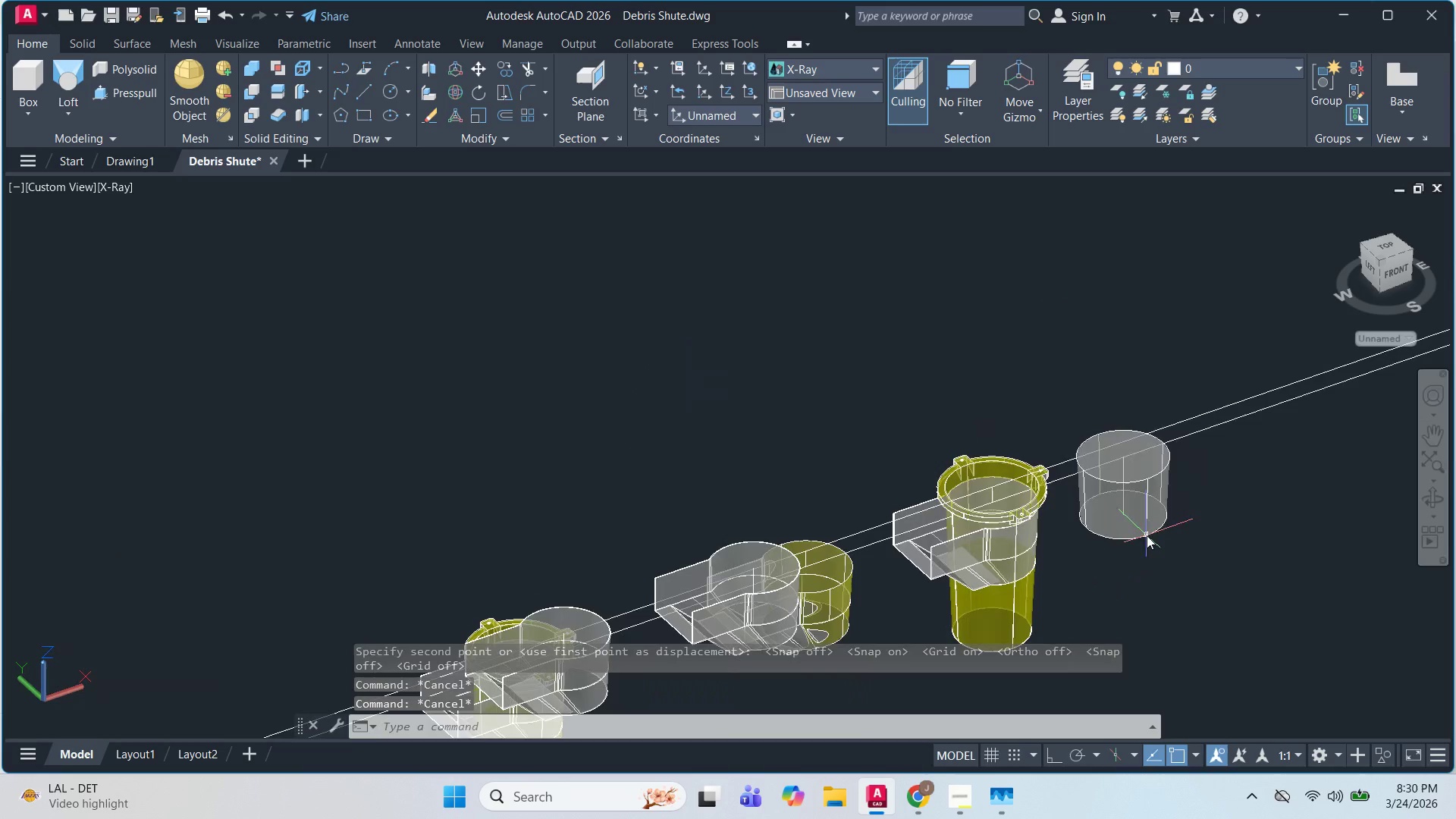 
hold_key(key=ShiftLeft, duration=0.73)
 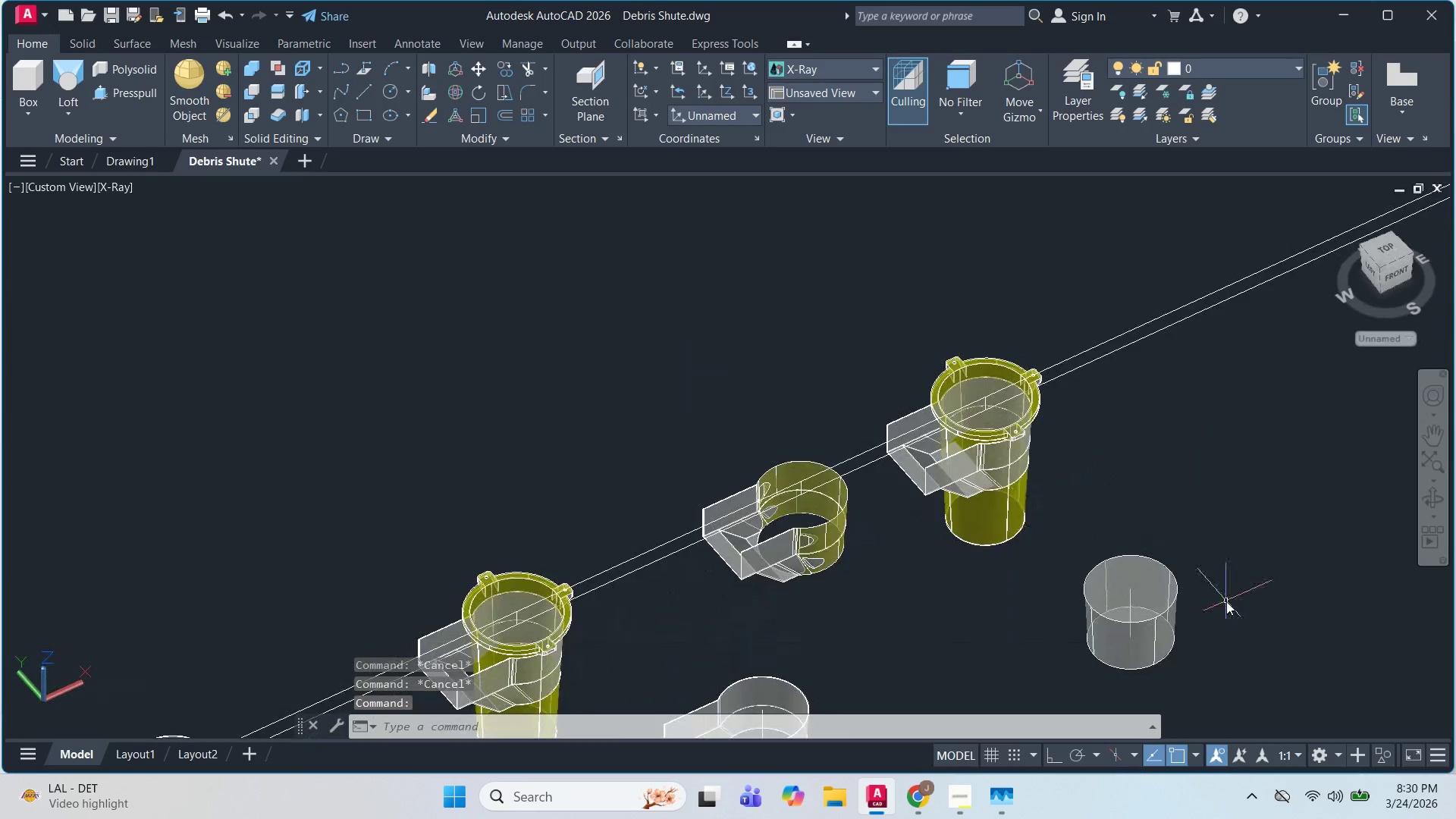 
scroll: coordinate [1145, 535], scroll_direction: down, amount: 2.0
 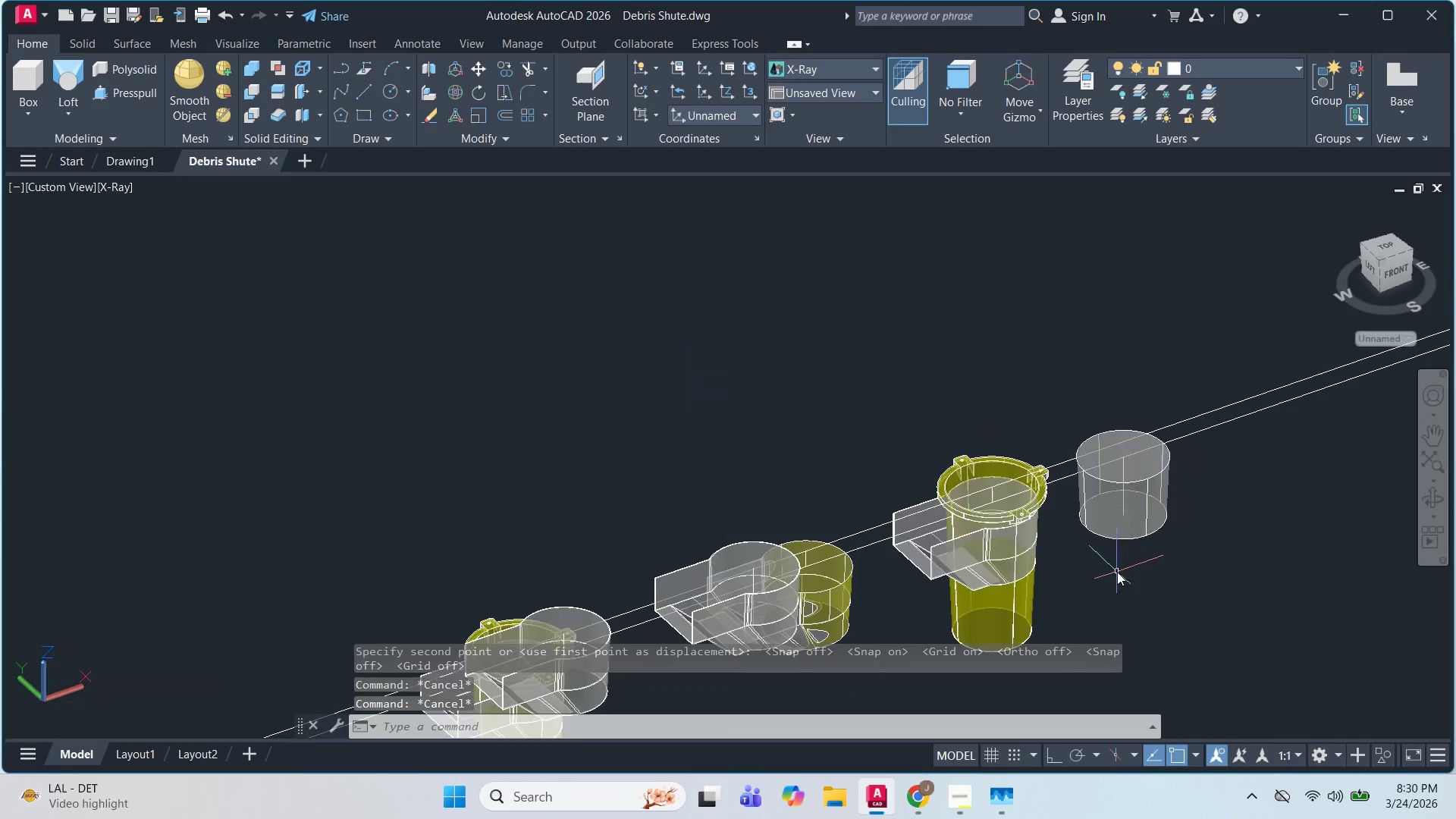 
scroll: coordinate [635, 564], scroll_direction: up, amount: 7.0
 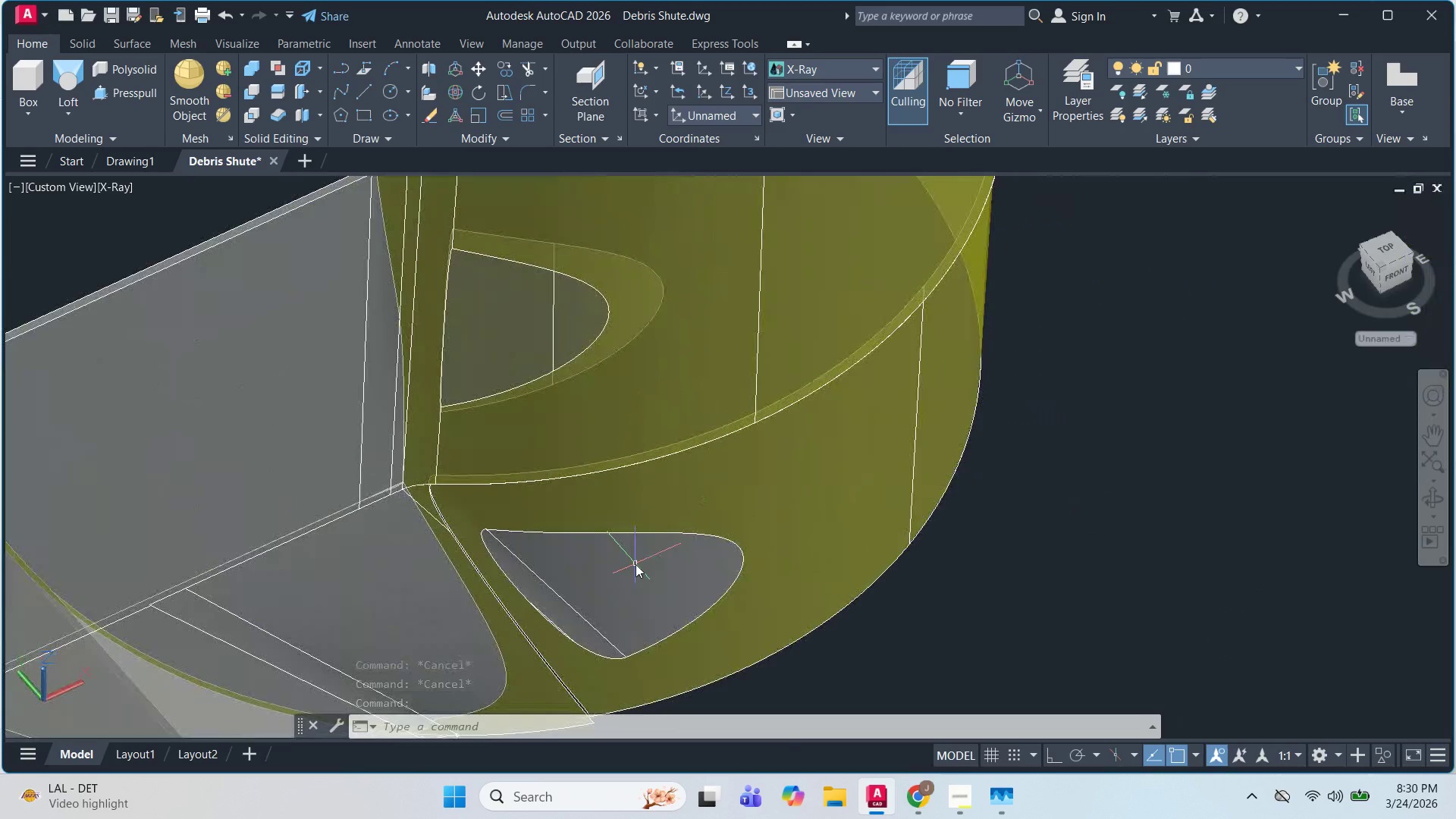 
left_click([635, 564])
 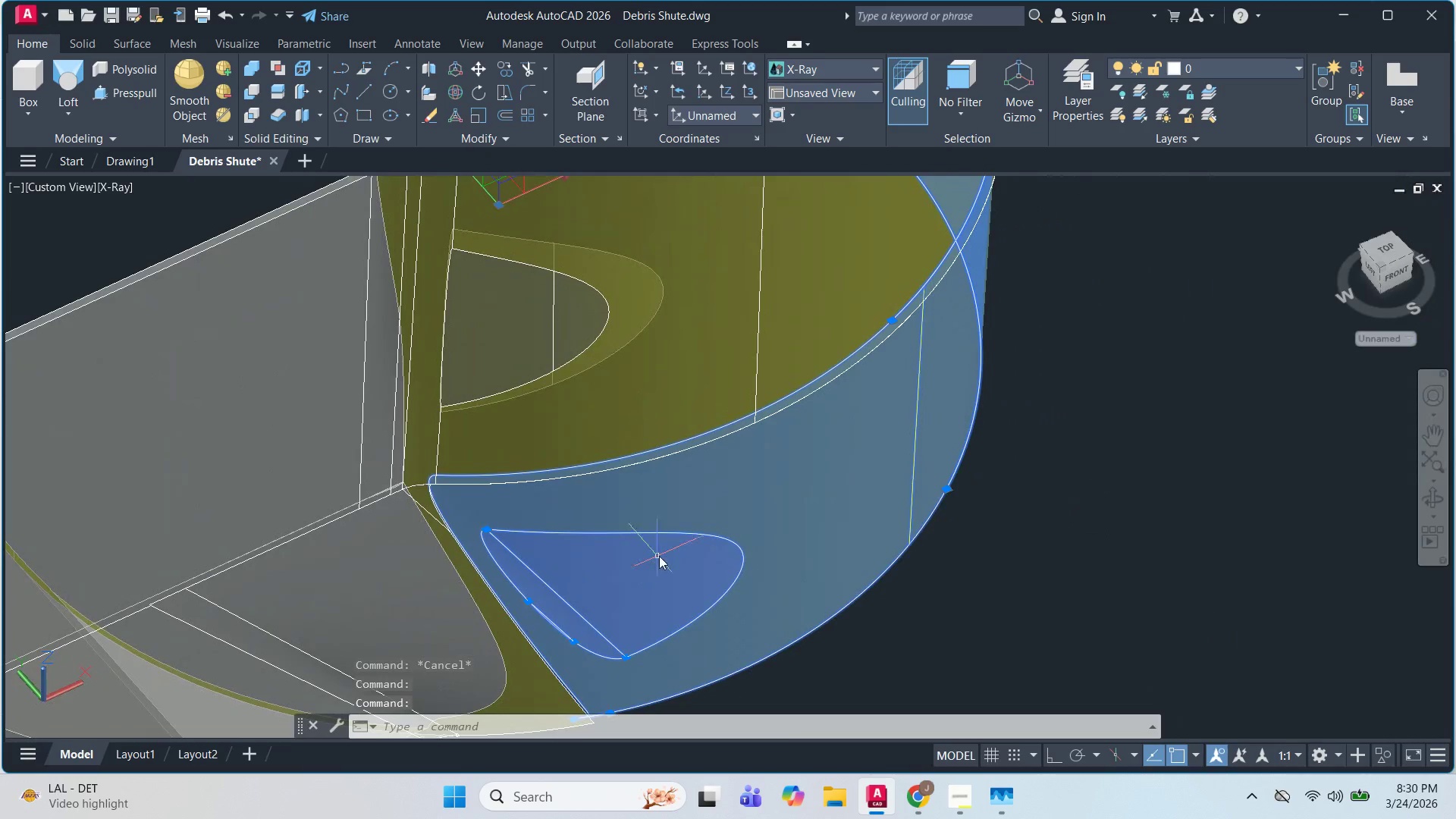 
scroll: coordinate [705, 535], scroll_direction: down, amount: 4.0
 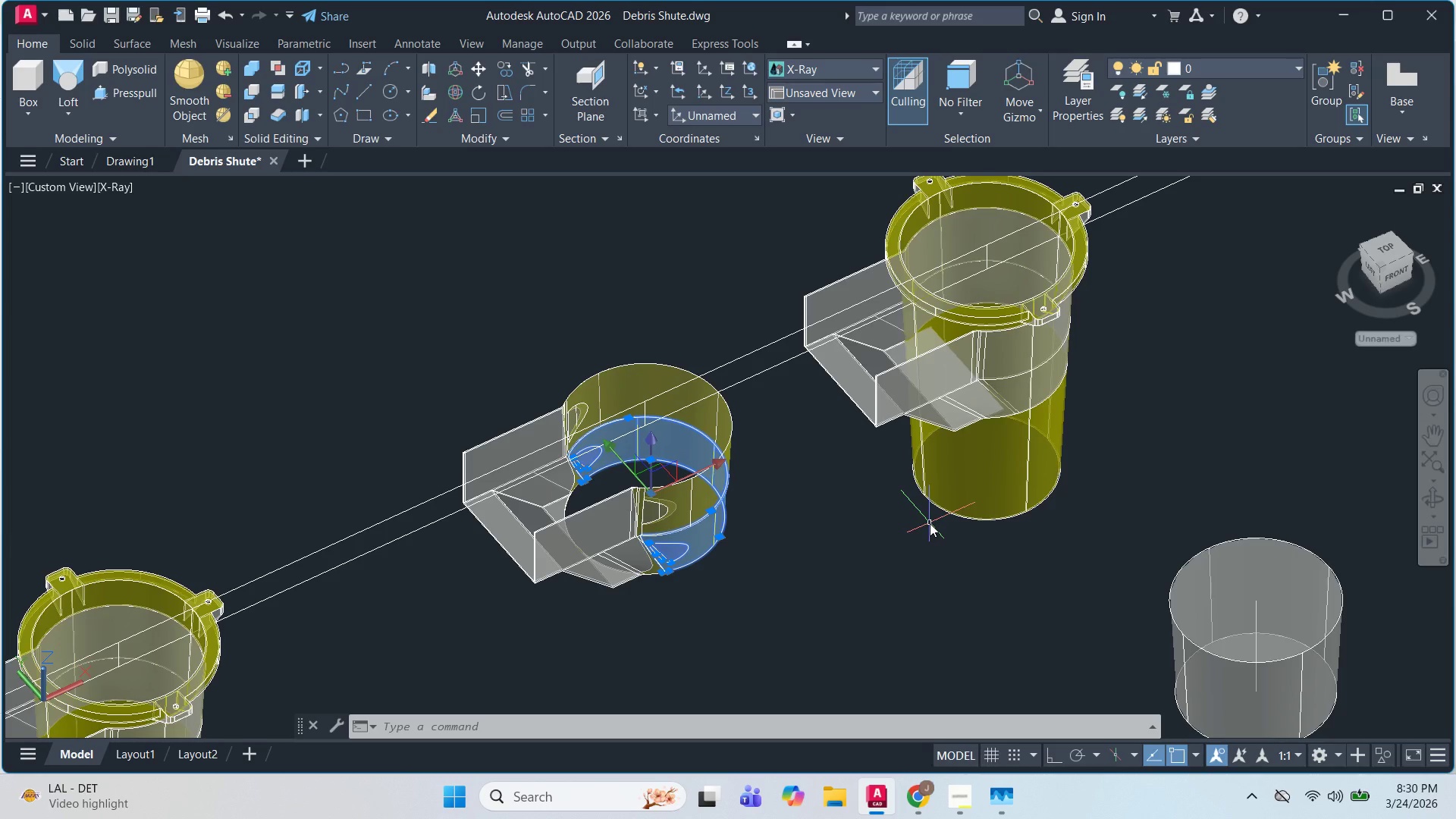 
wait(25.47)
 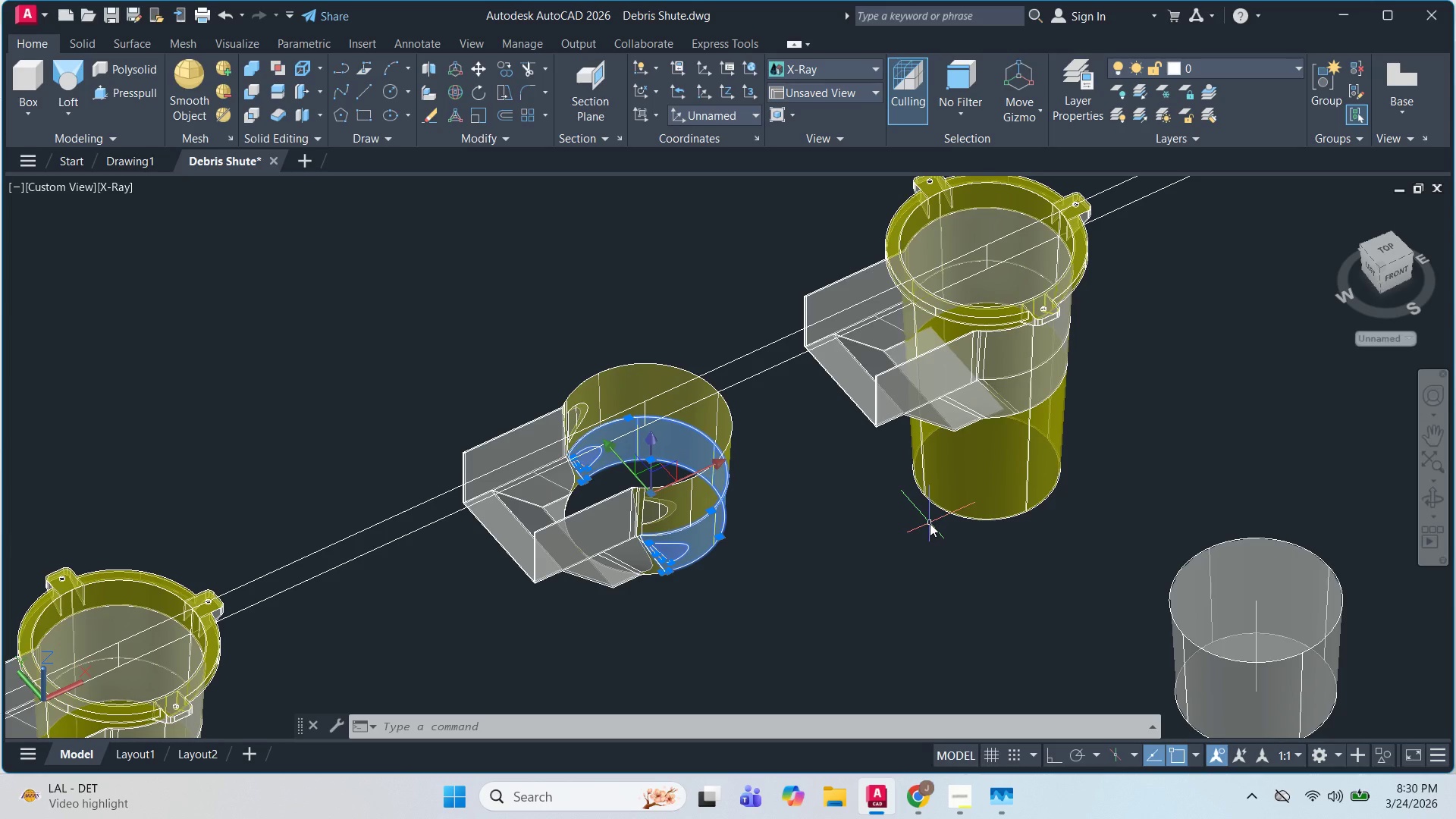 
type(rec )
 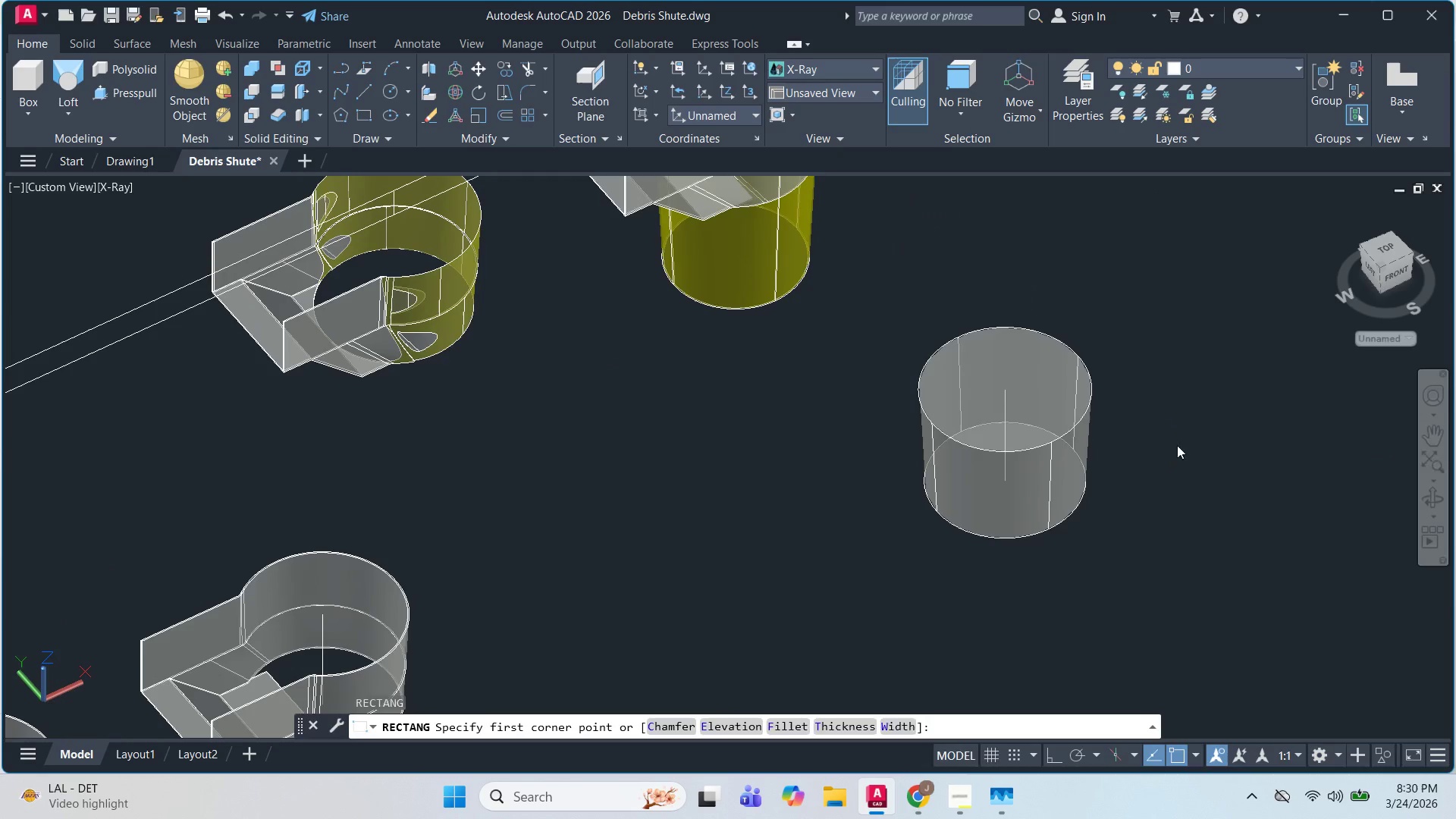 
left_click([1177, 445])
 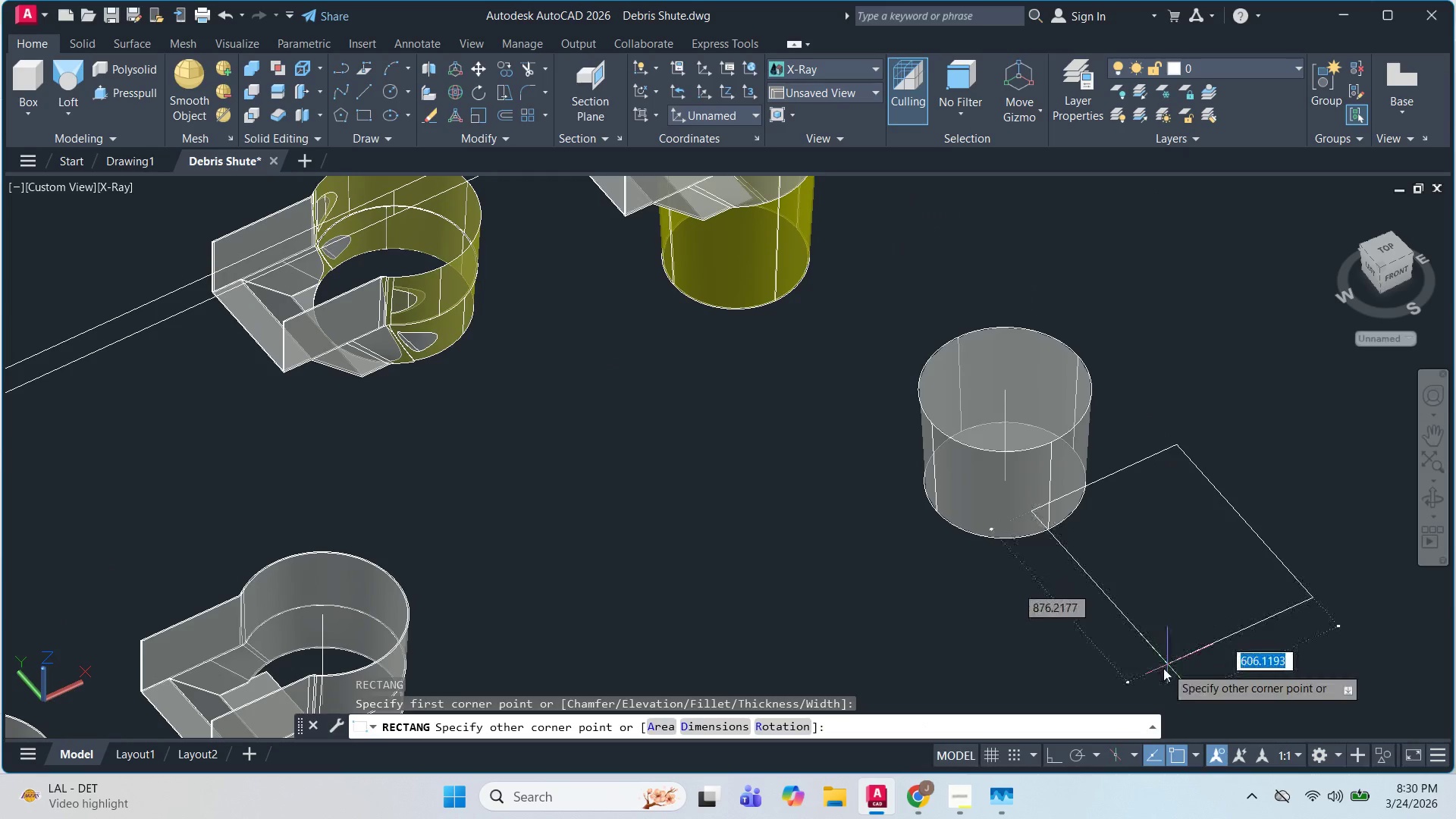 
key(D)
 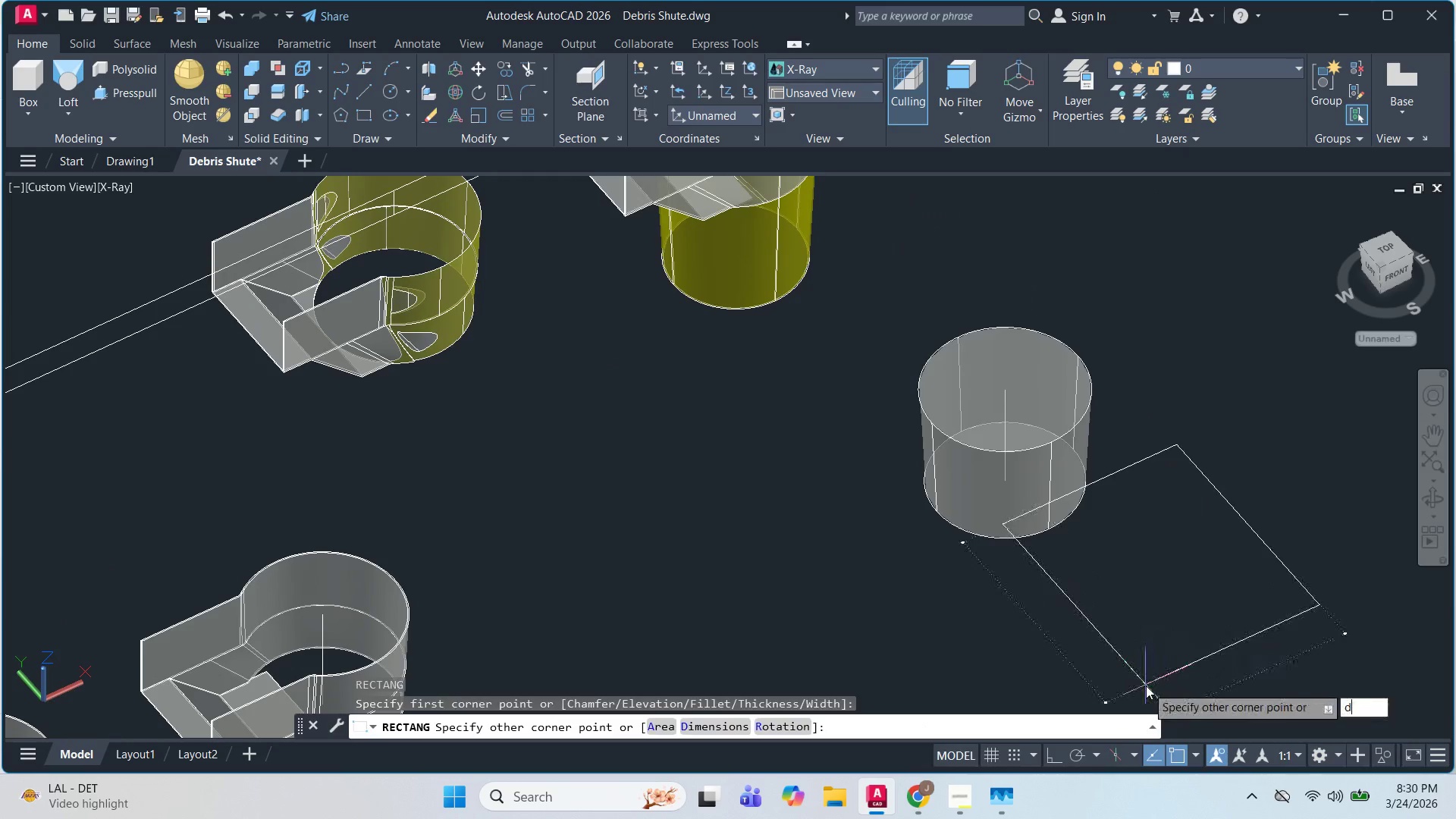 
key(Space)
 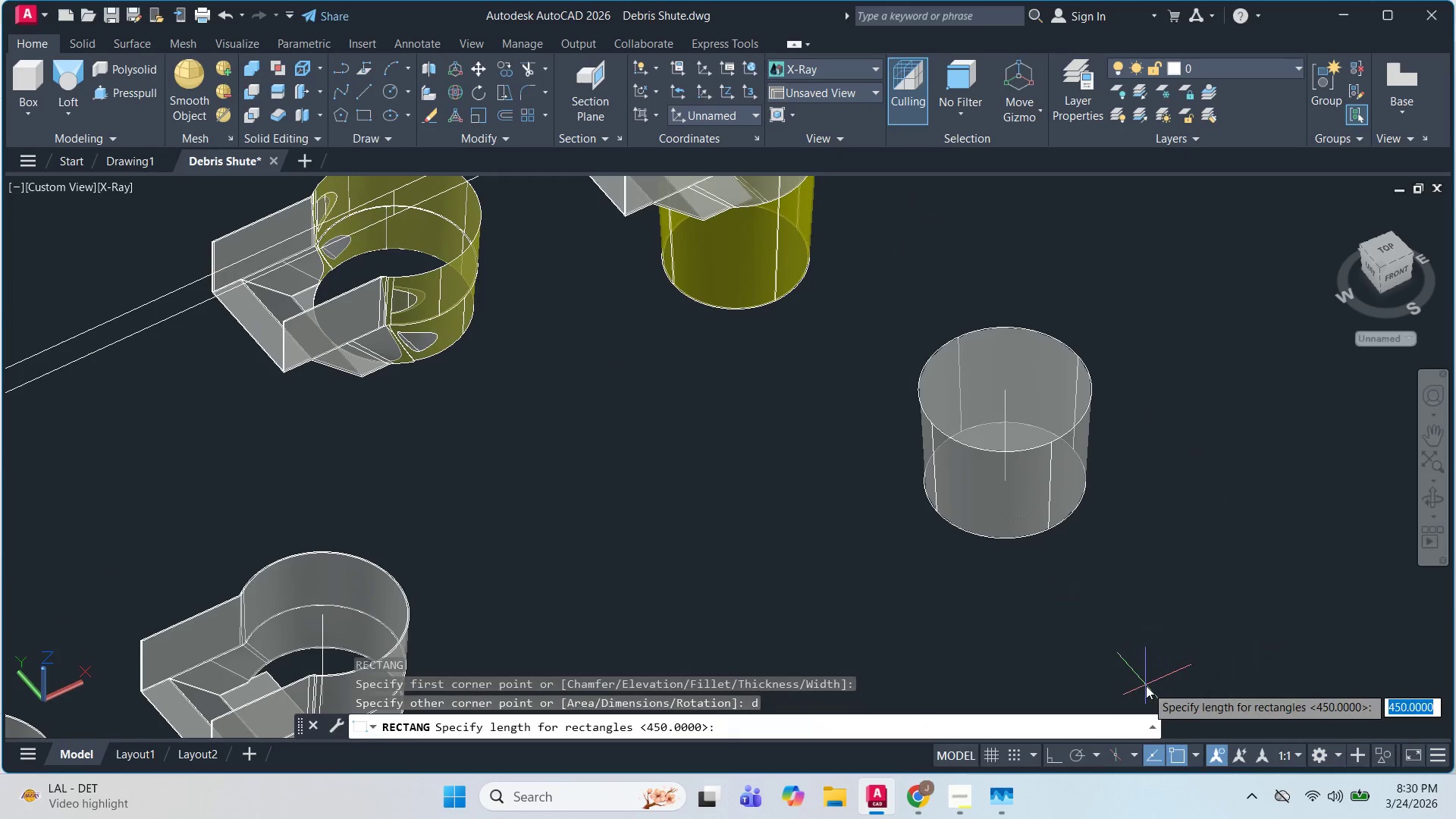 
key(Numpad4)
 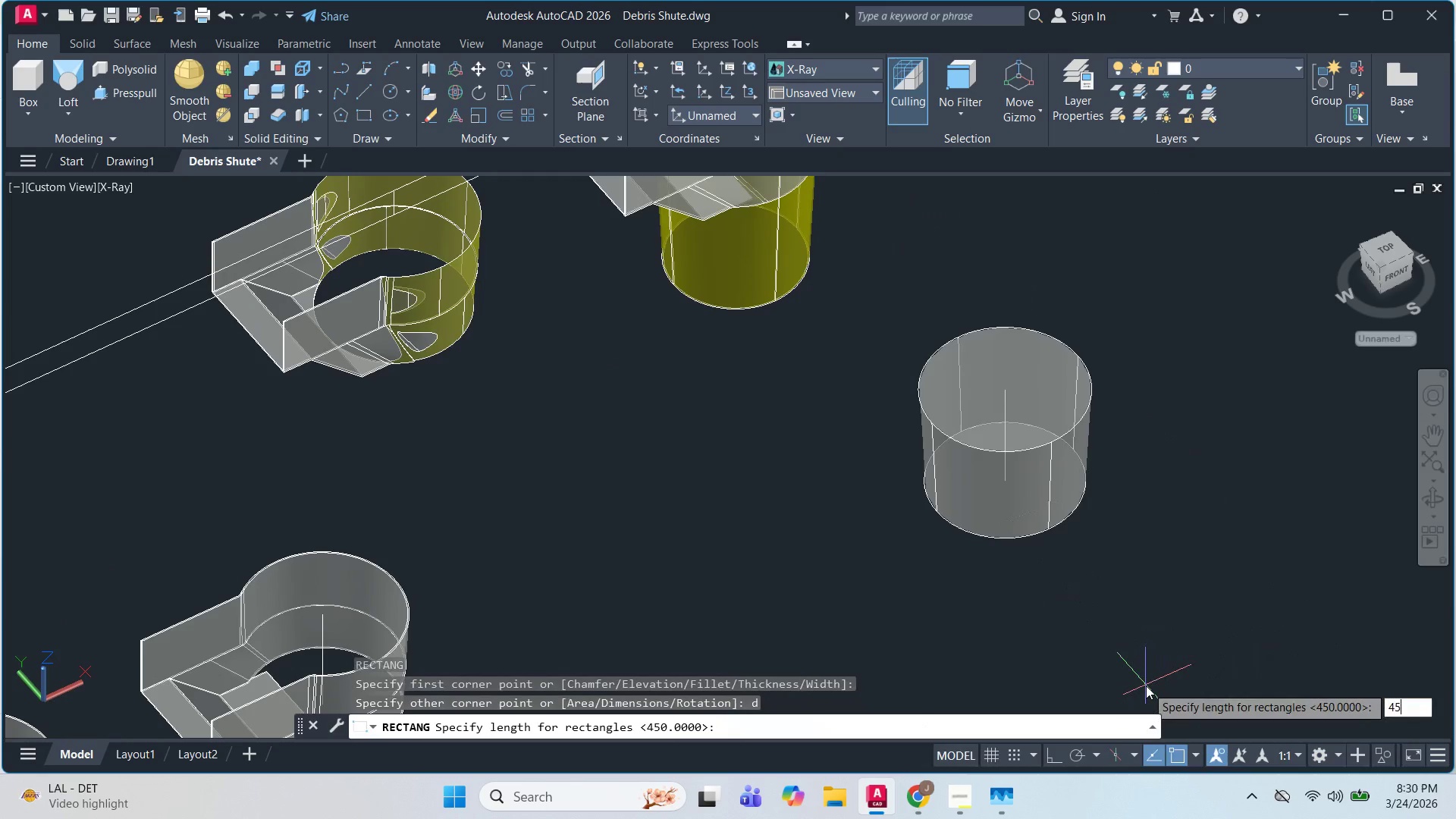 
key(Numpad5)
 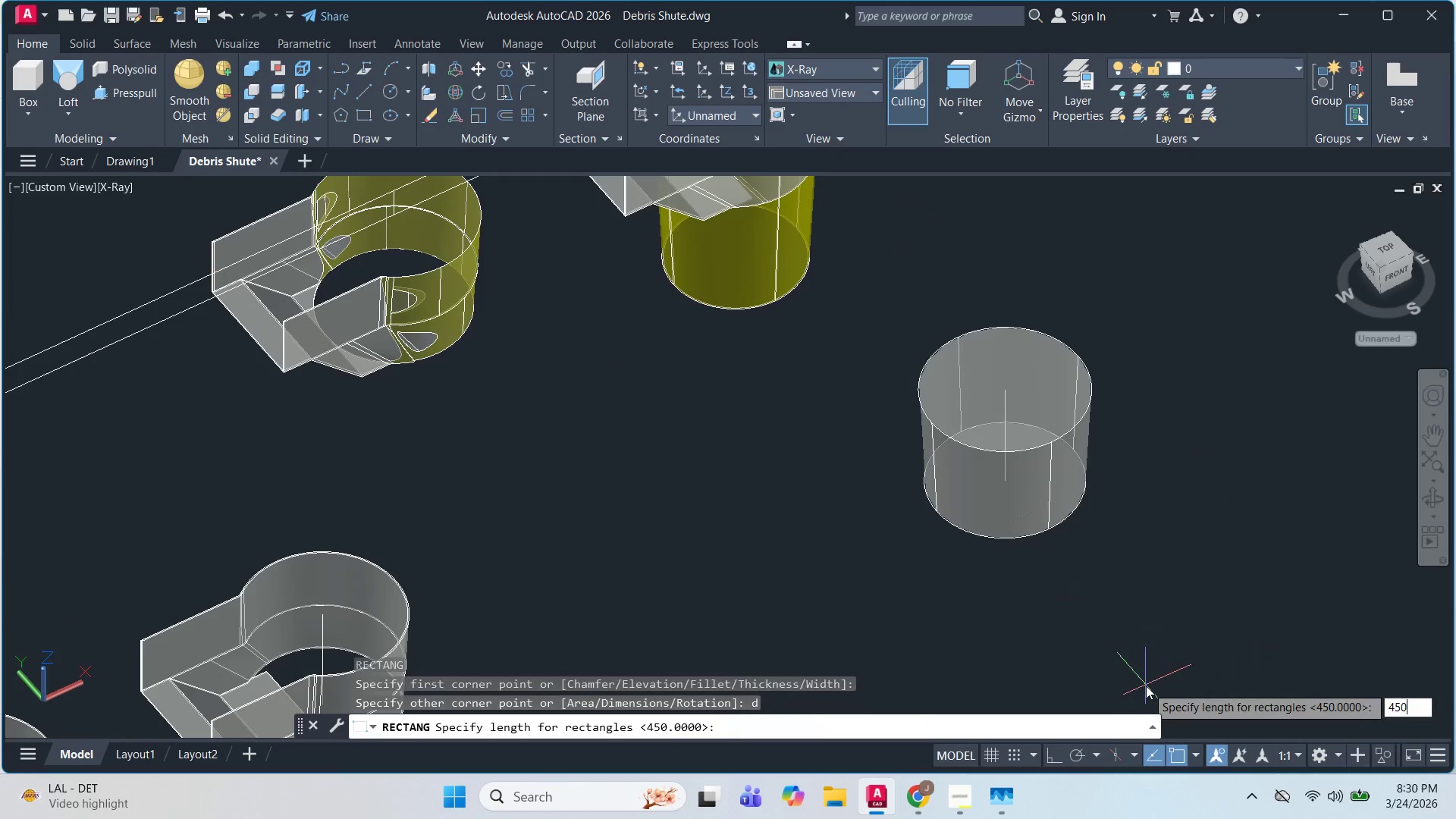 
key(Numpad0)
 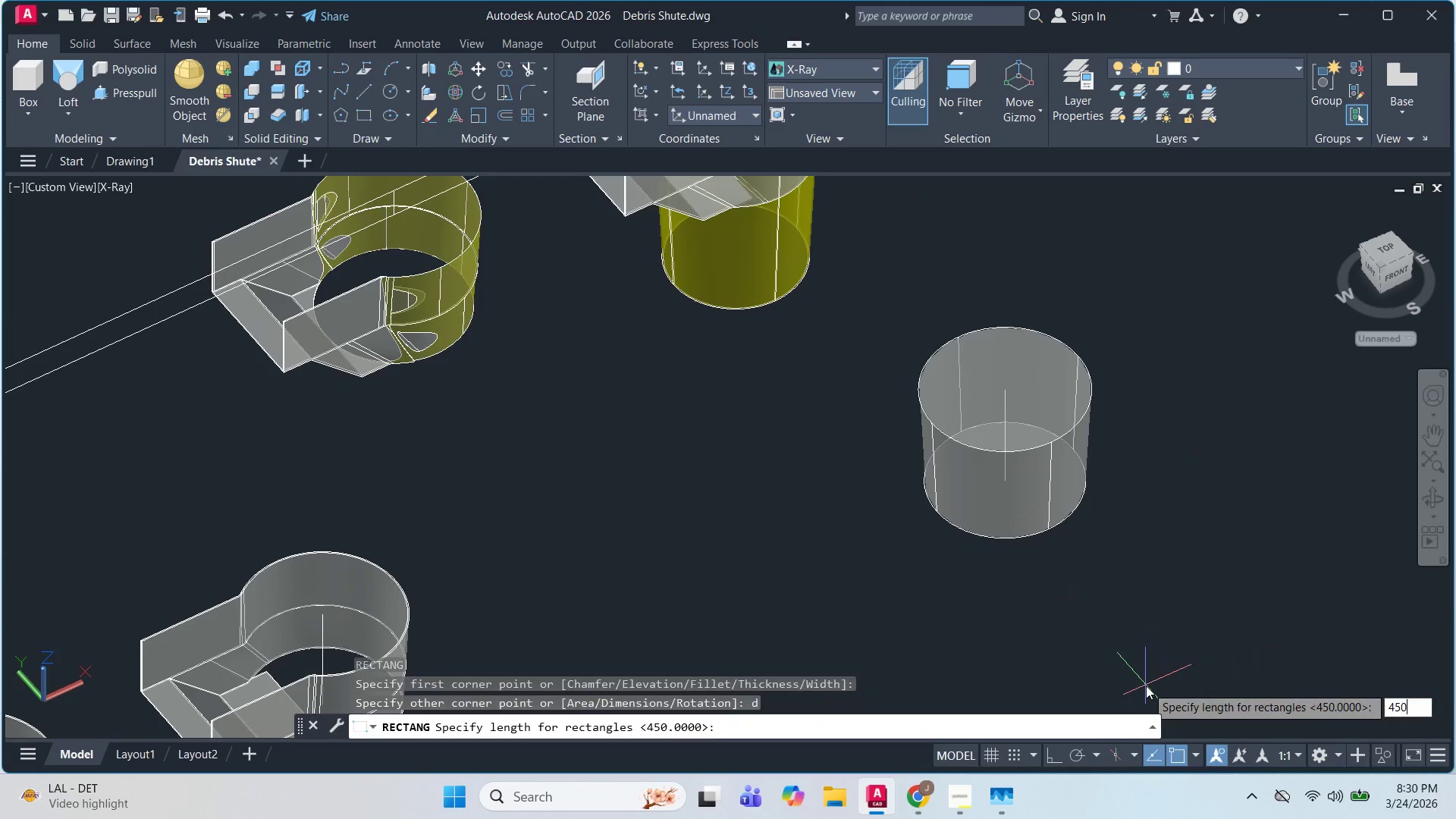 
key(NumpadEnter)
 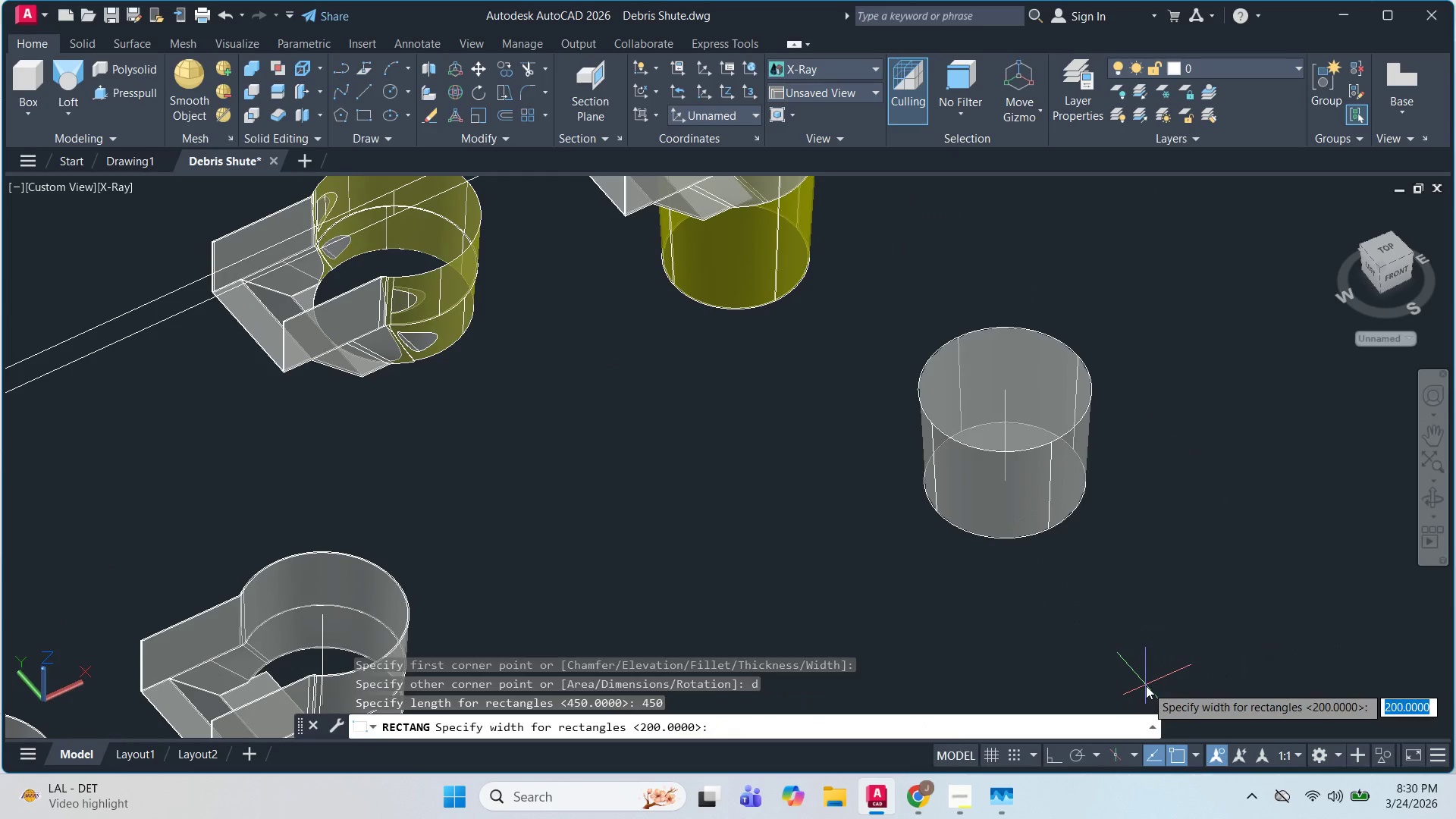 
key(Numpad4)
 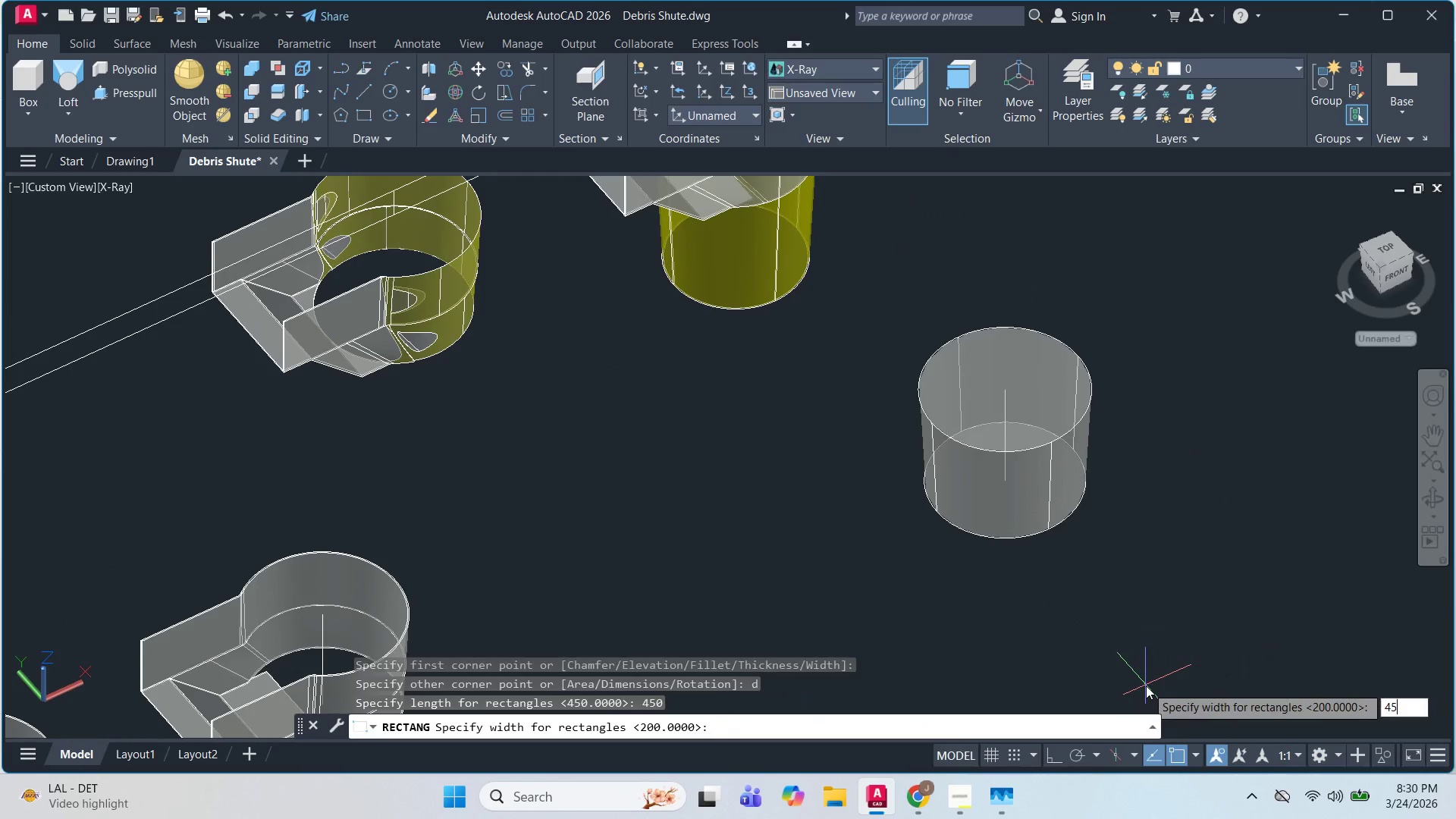 
key(Numpad5)
 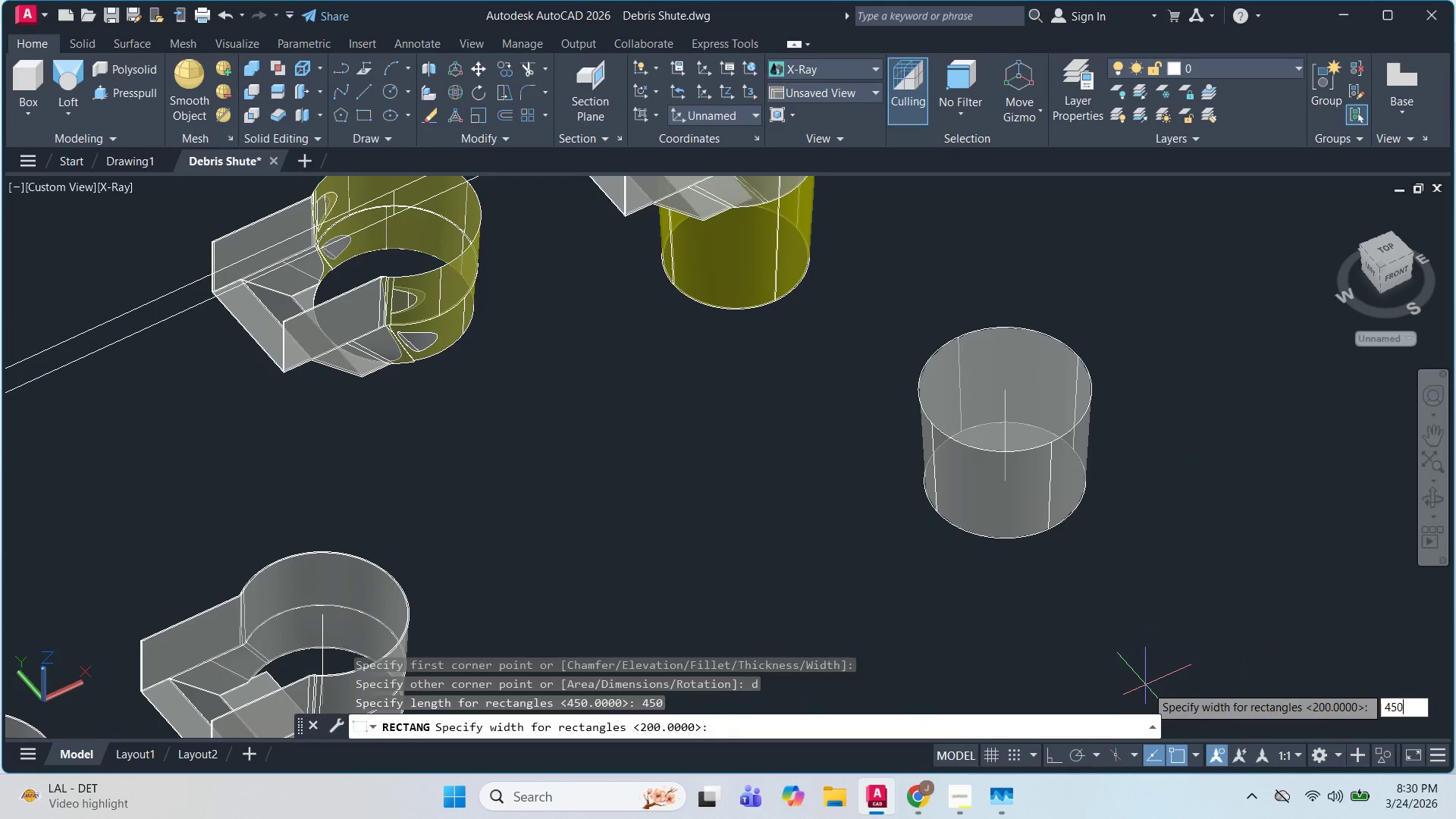 
key(Numpad0)
 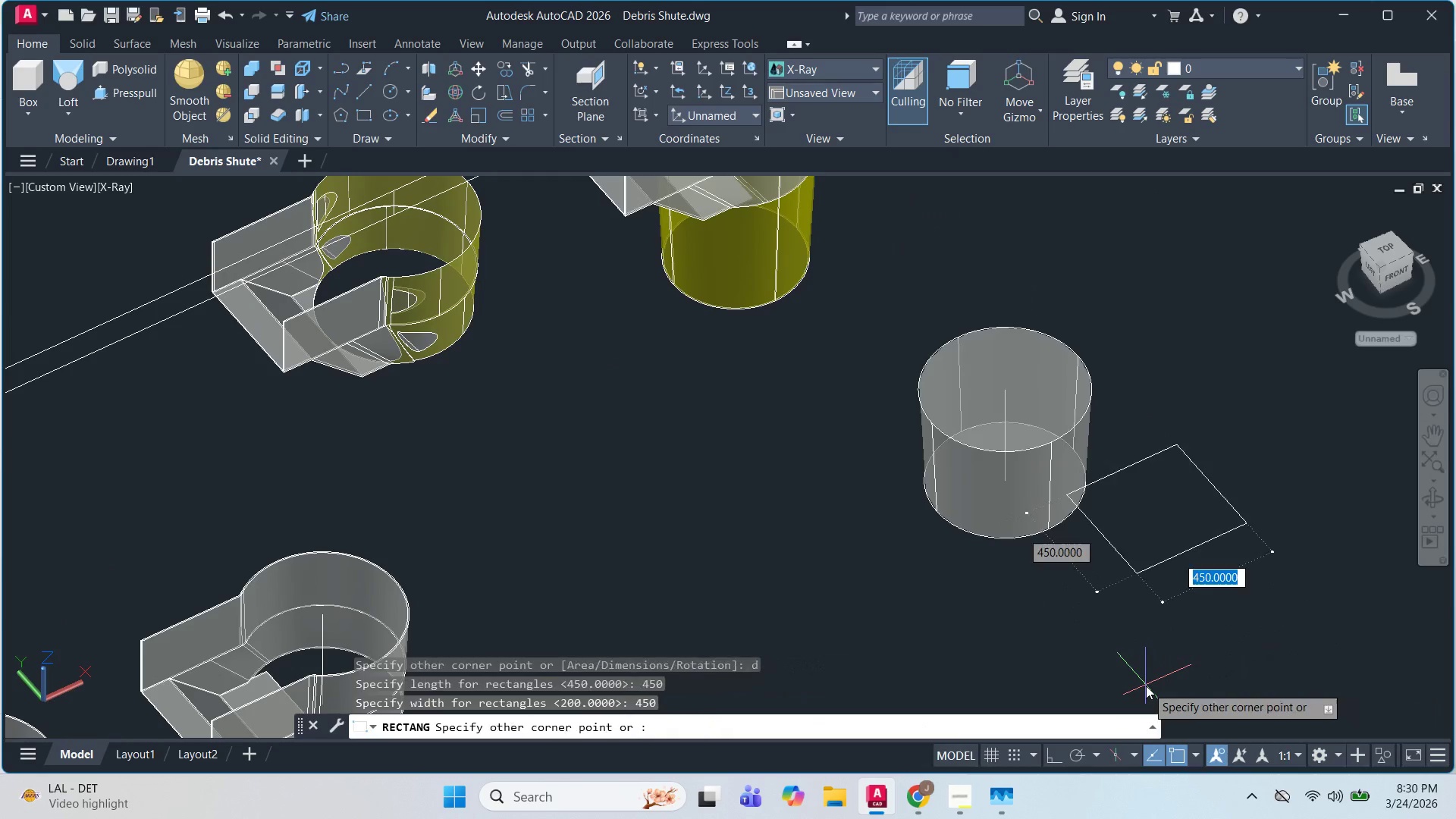 
key(NumpadEnter)
 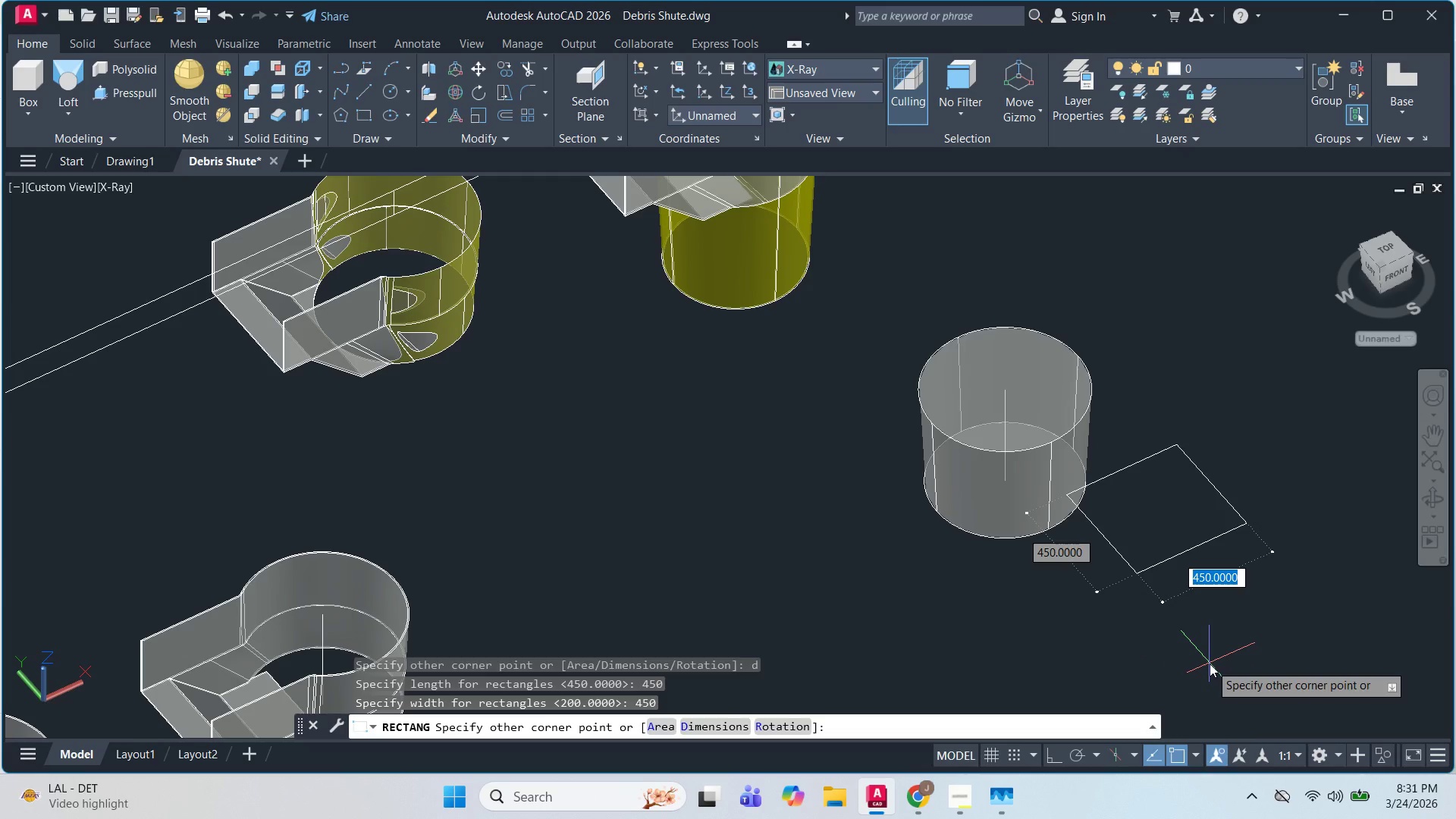 
wait(5.22)
 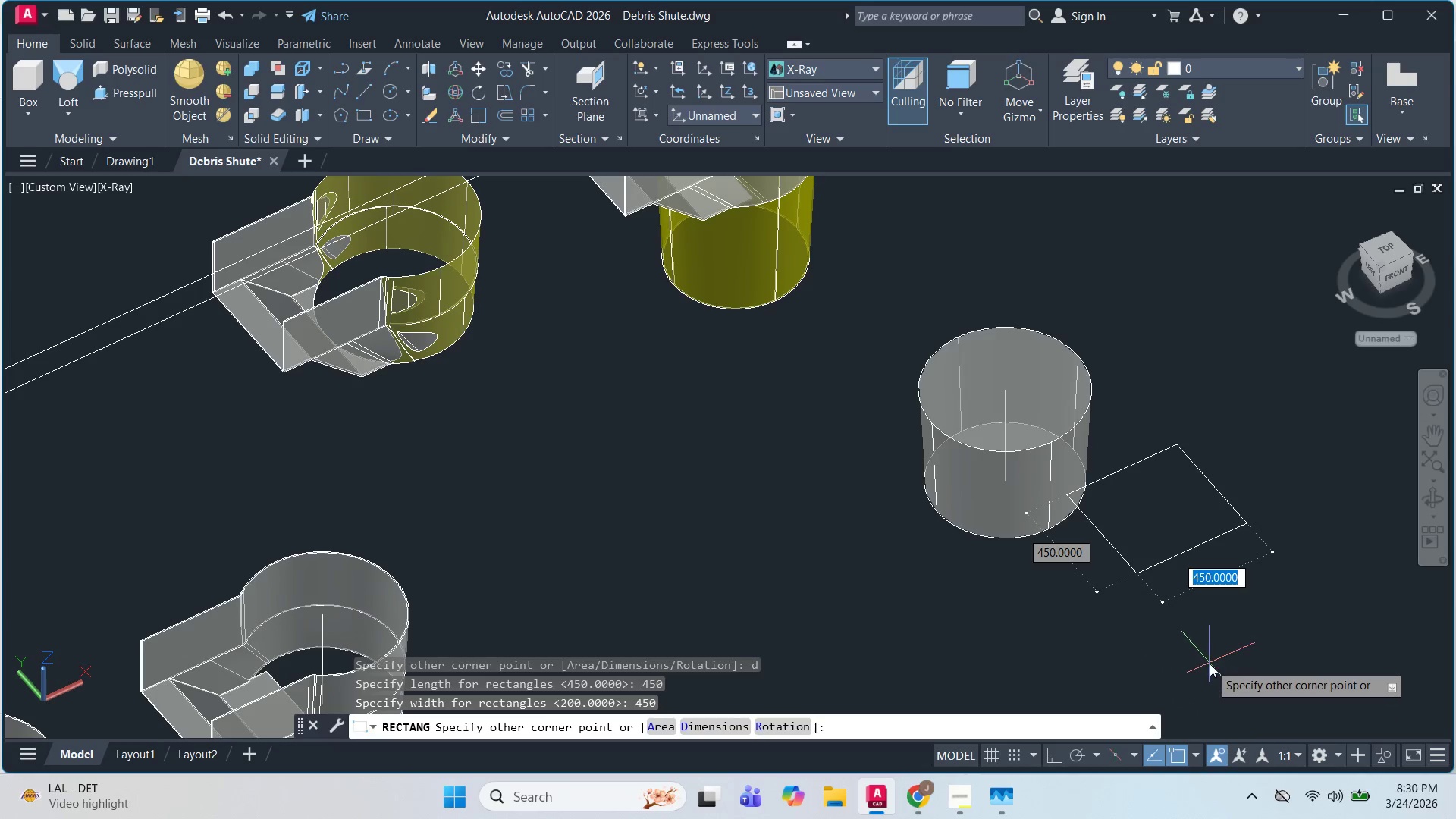 
left_click([1210, 661])
 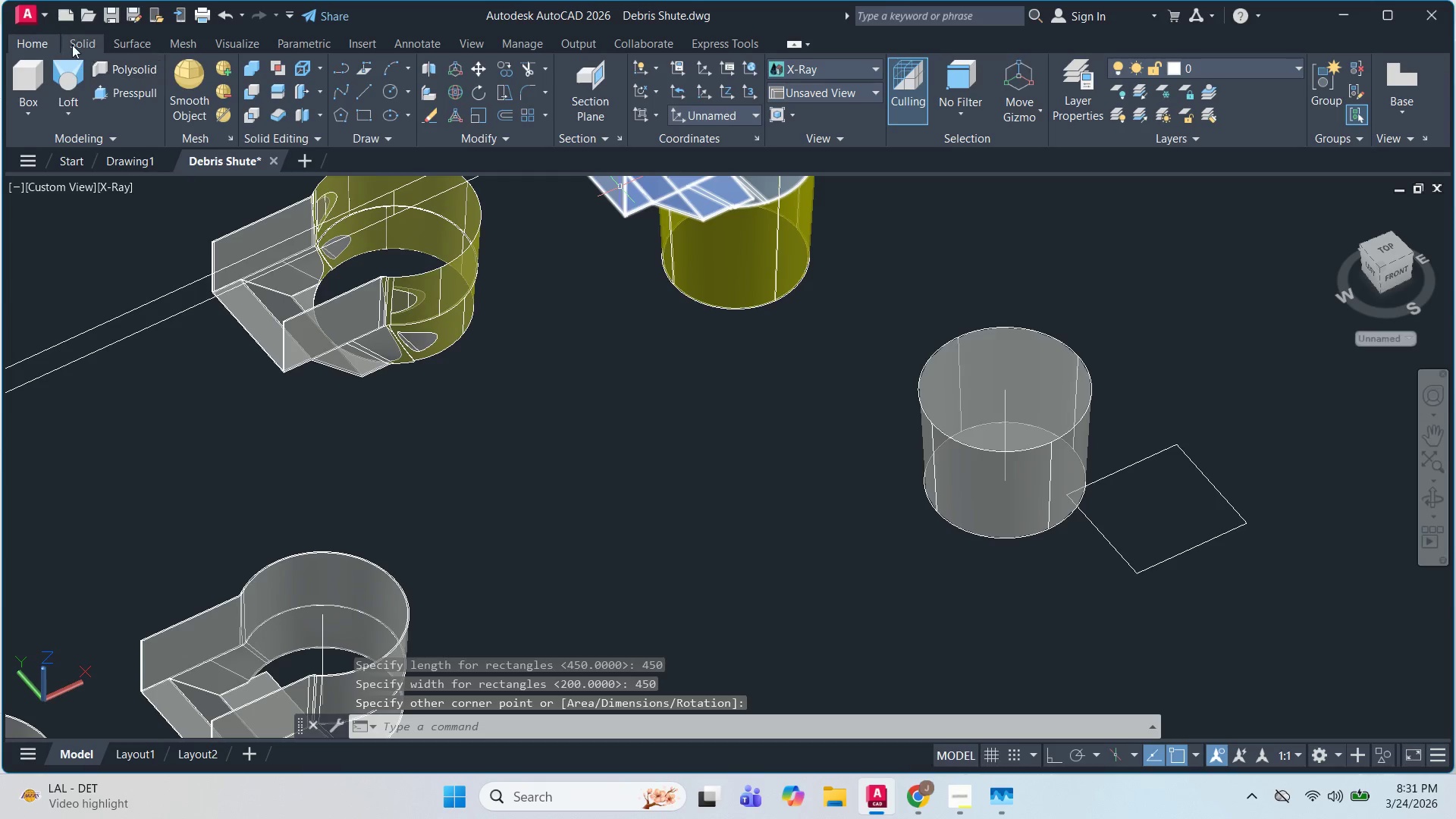 
left_click([70, 46])
 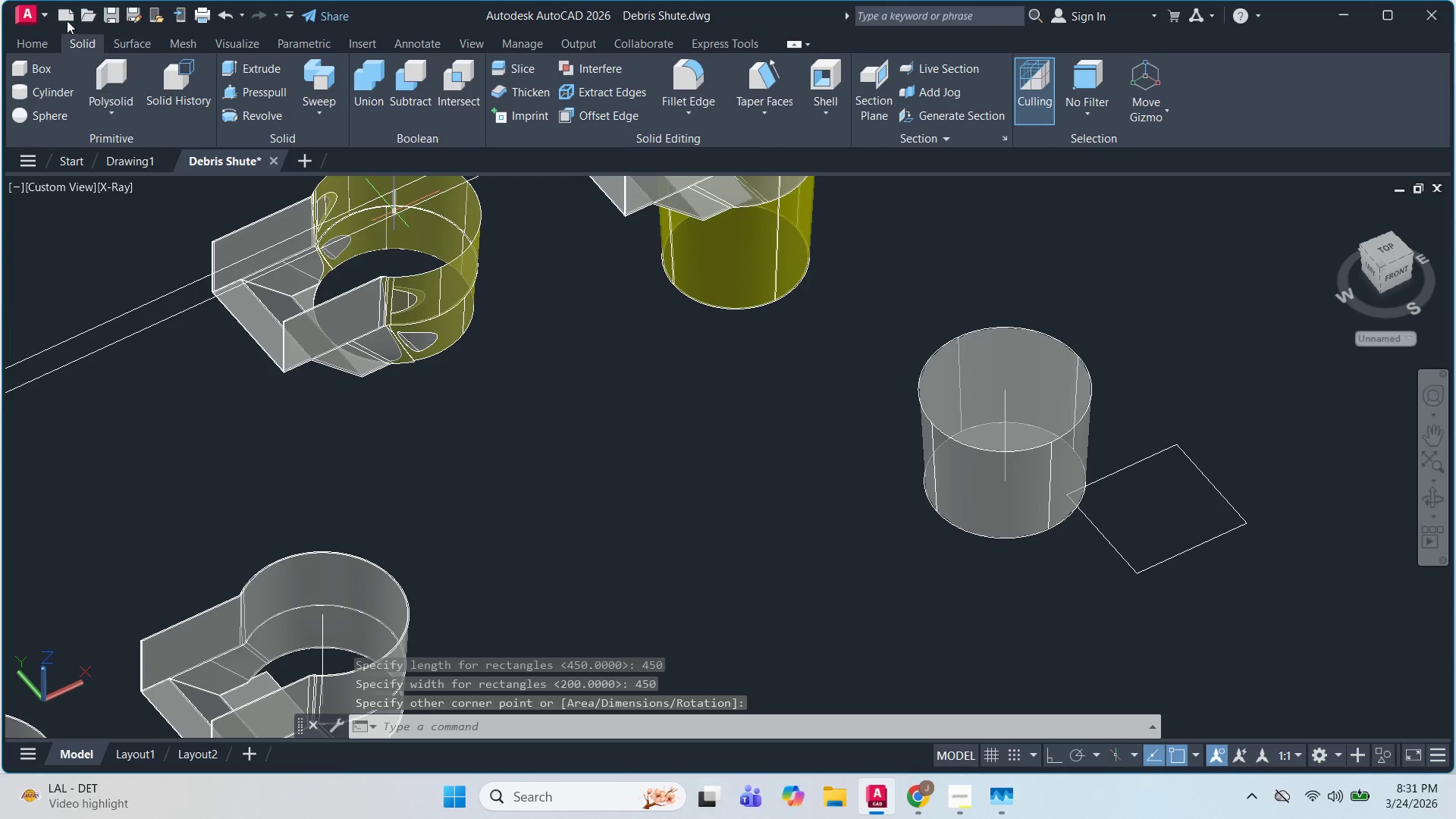 
left_click([38, 39])
 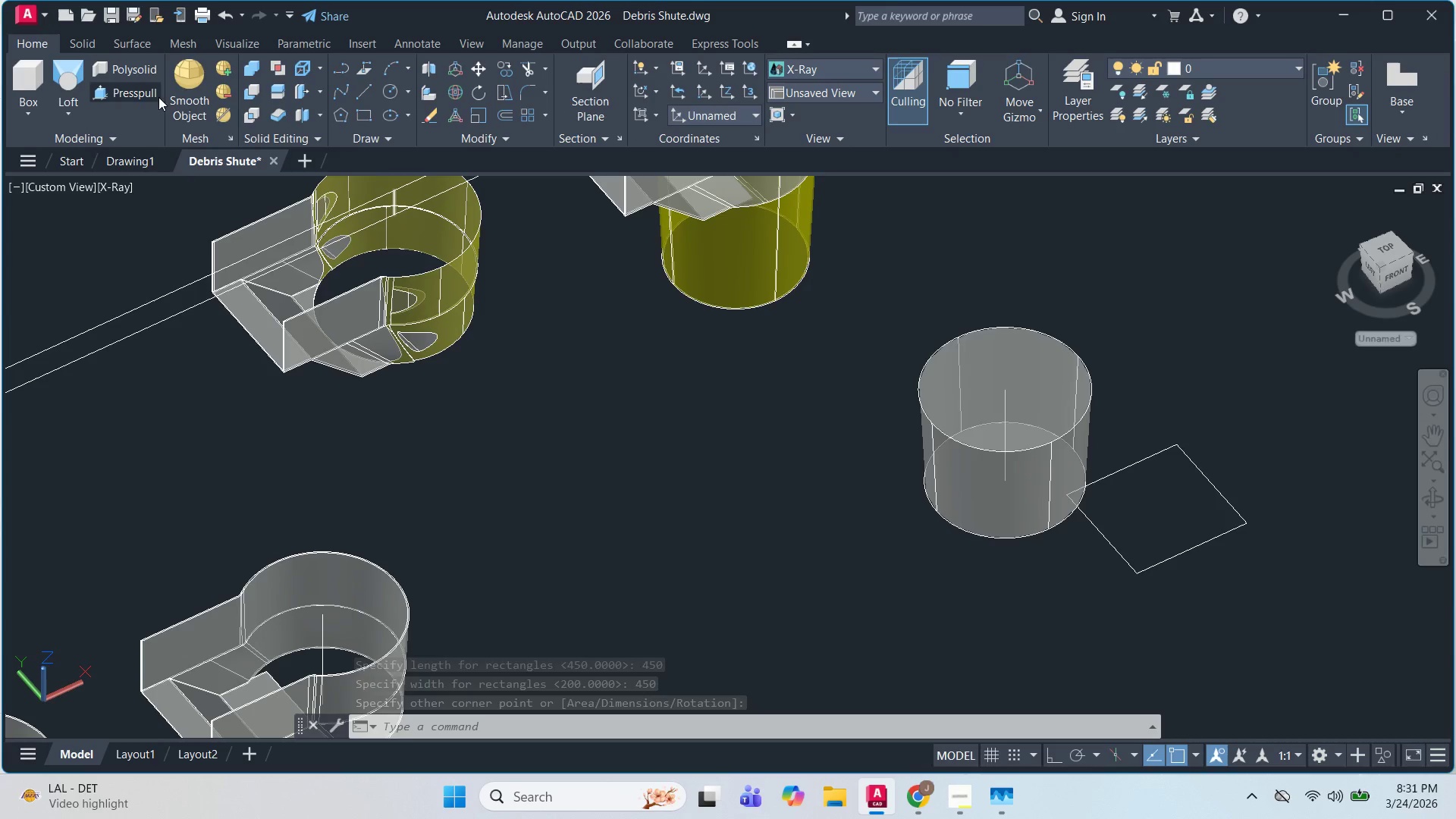 
left_click([135, 97])
 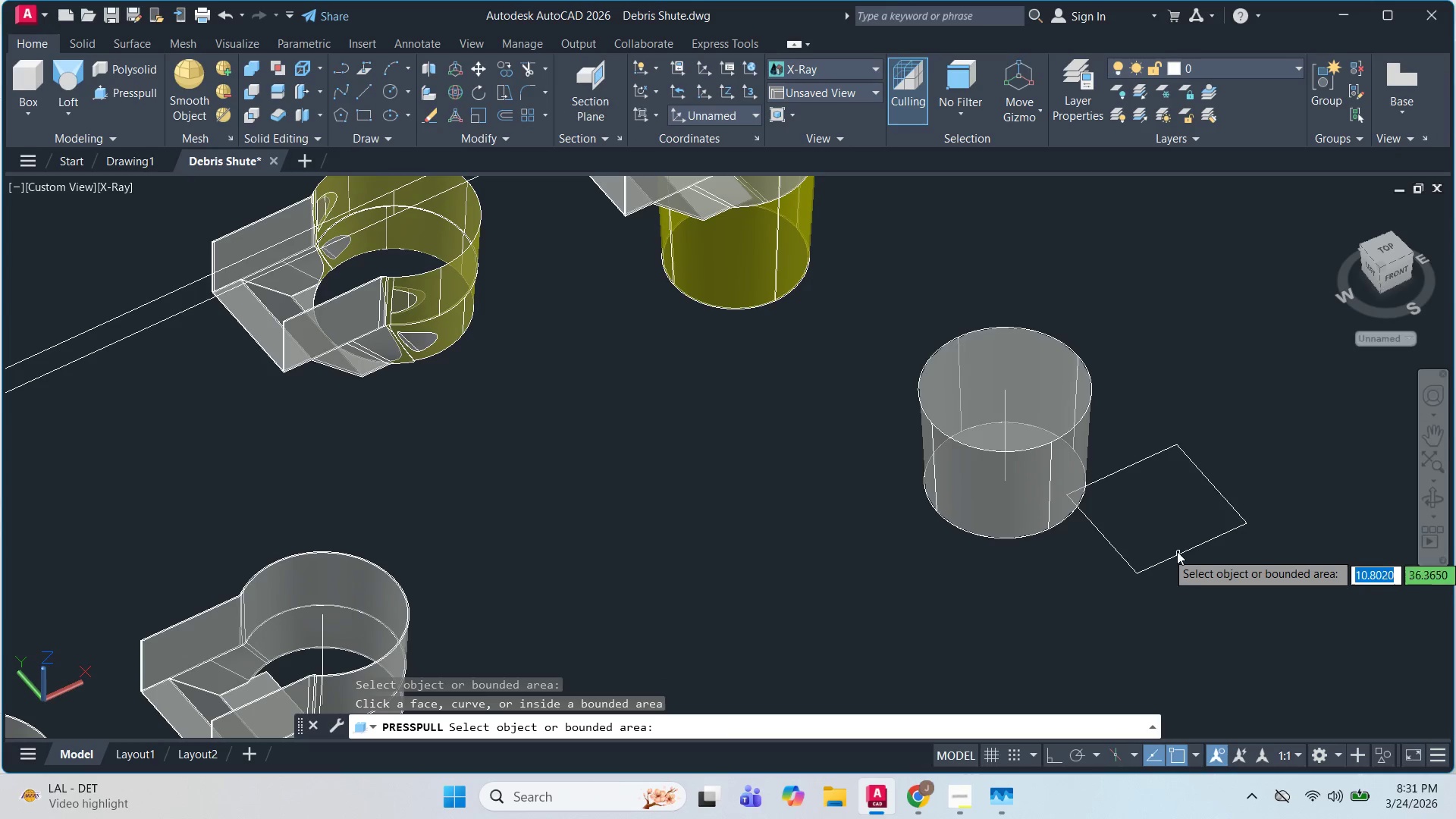 
double_click([1177, 551])
 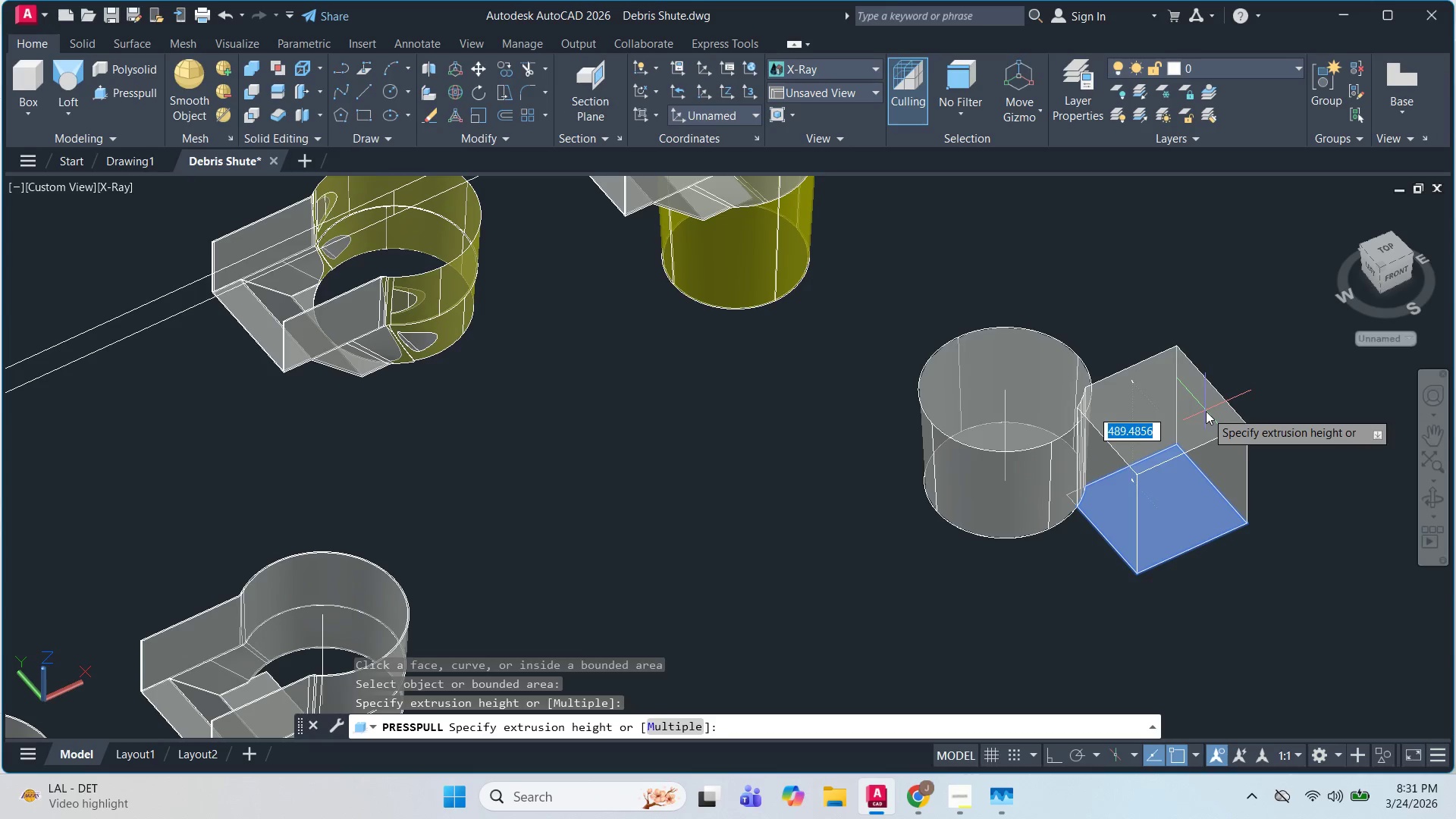 
key(Escape)
 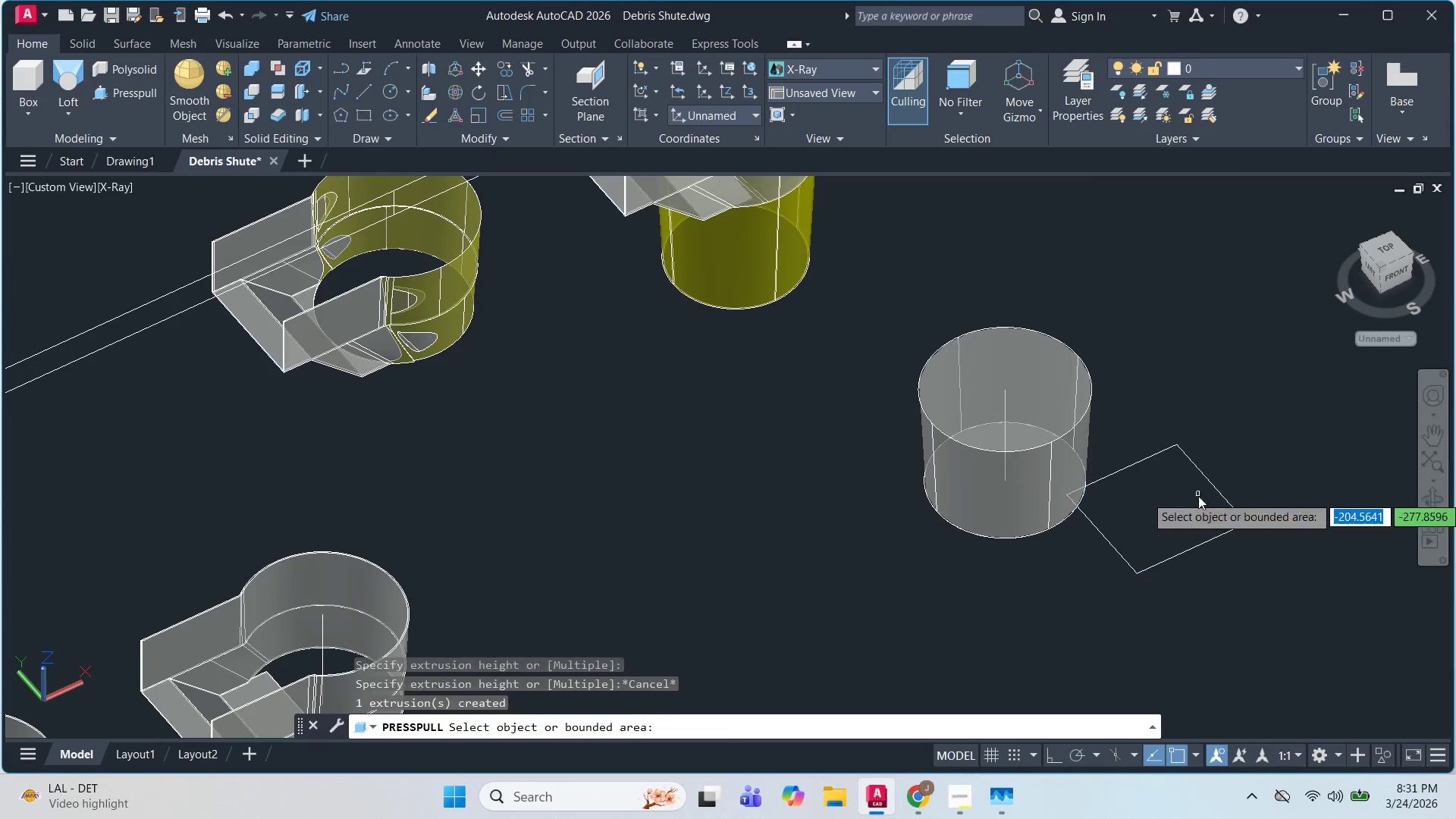 
key(Escape)
 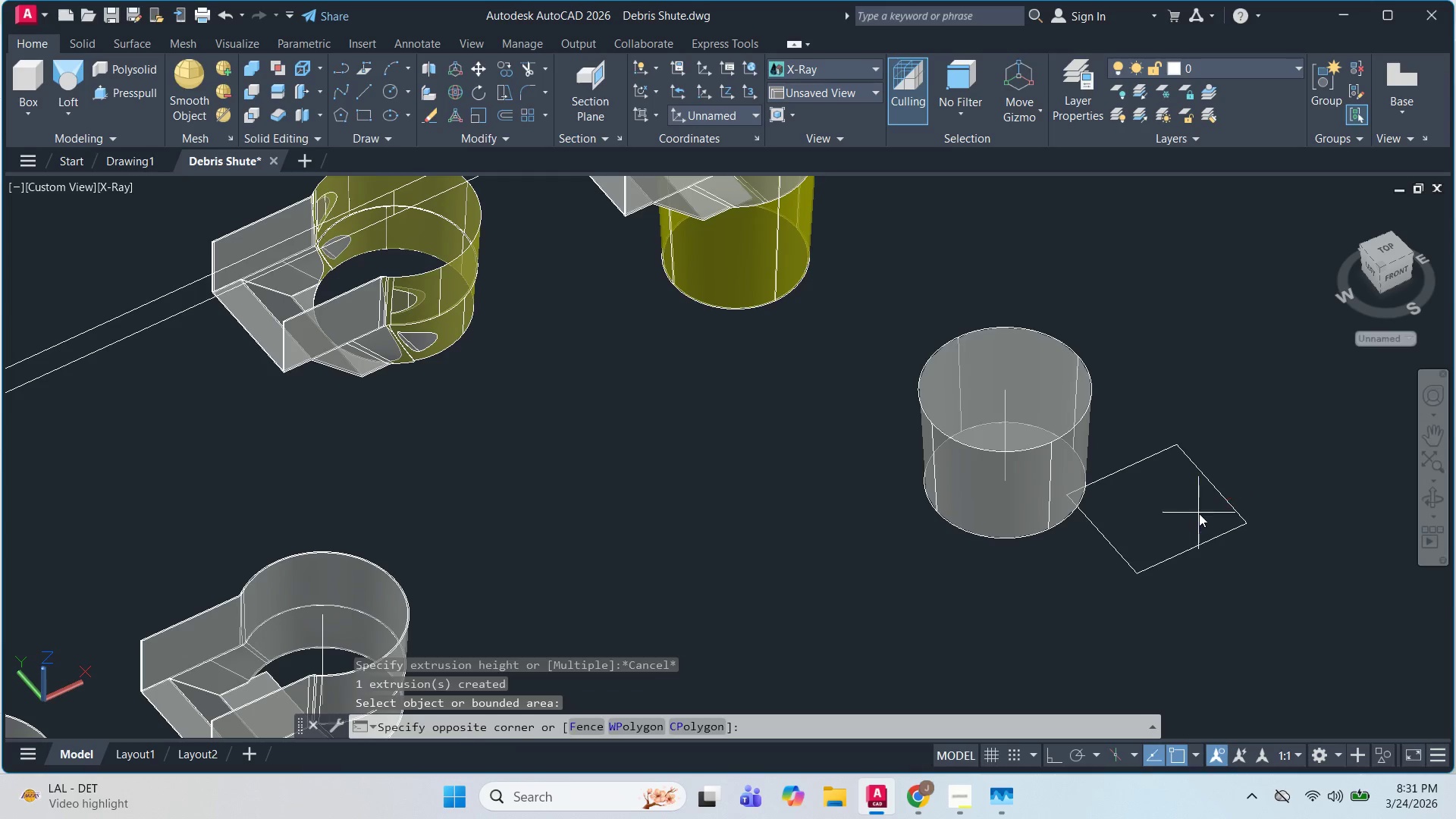 
double_click([1160, 583])
 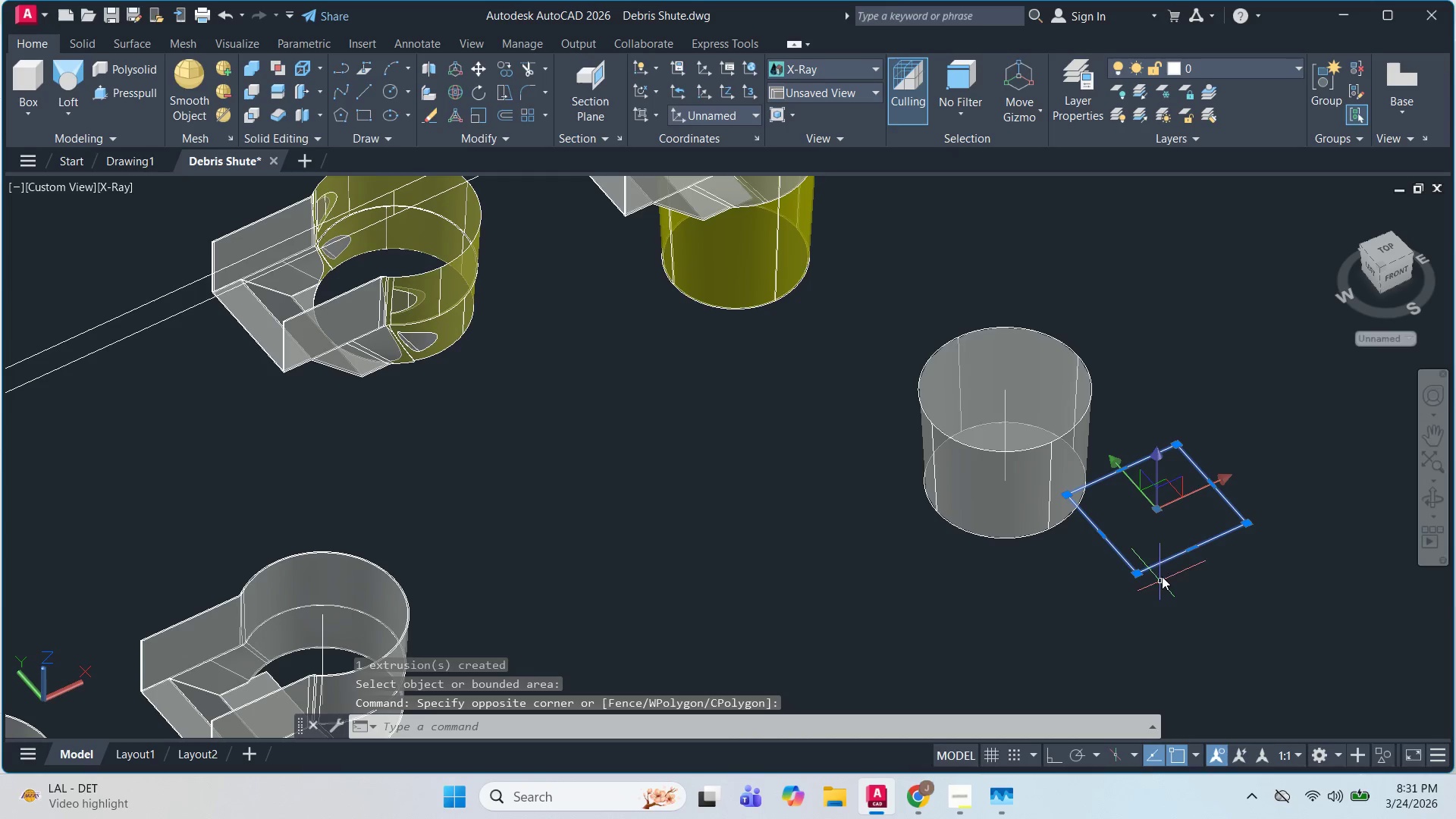 
middle_click([1169, 563])
 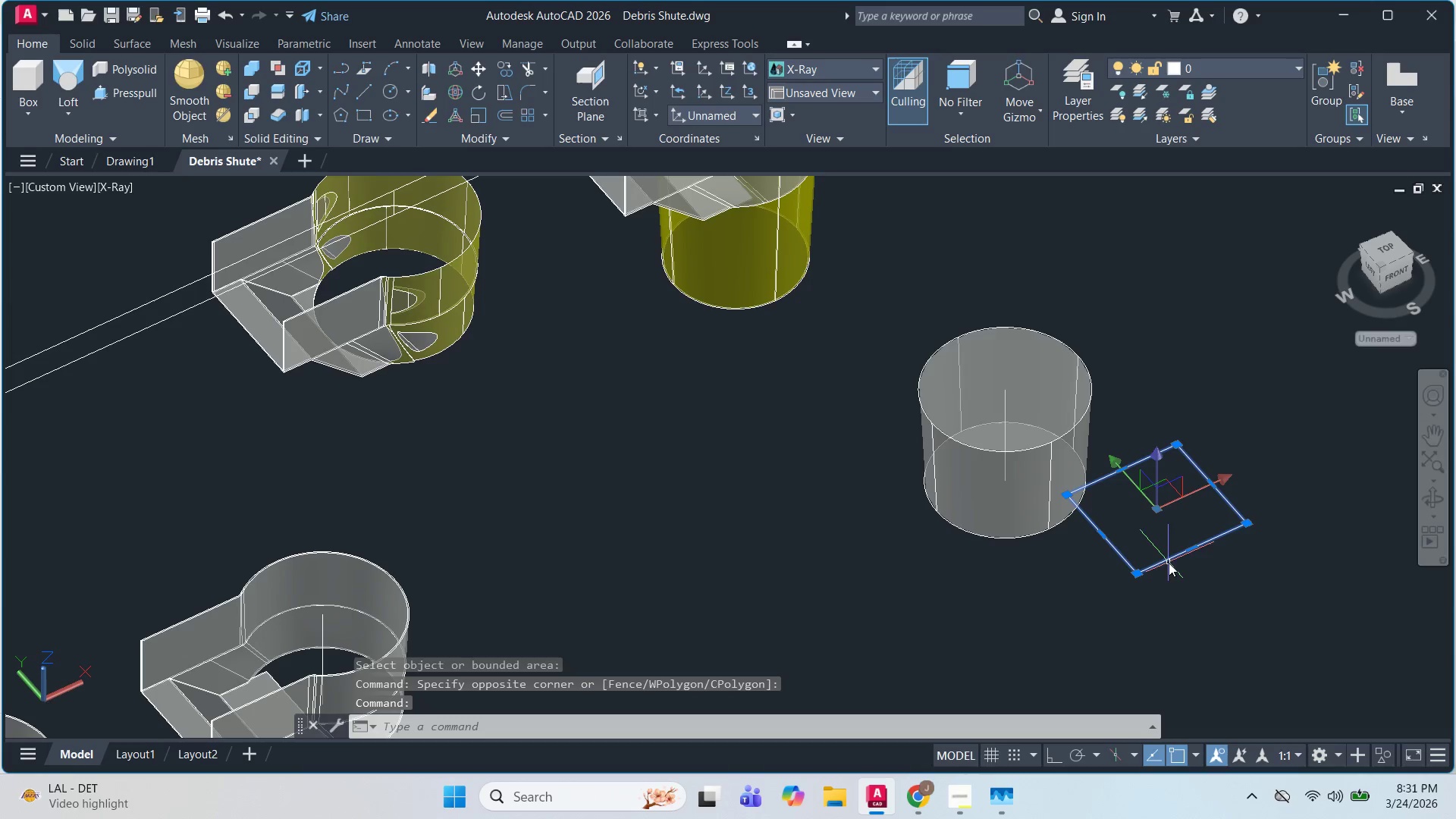 
key(M)
 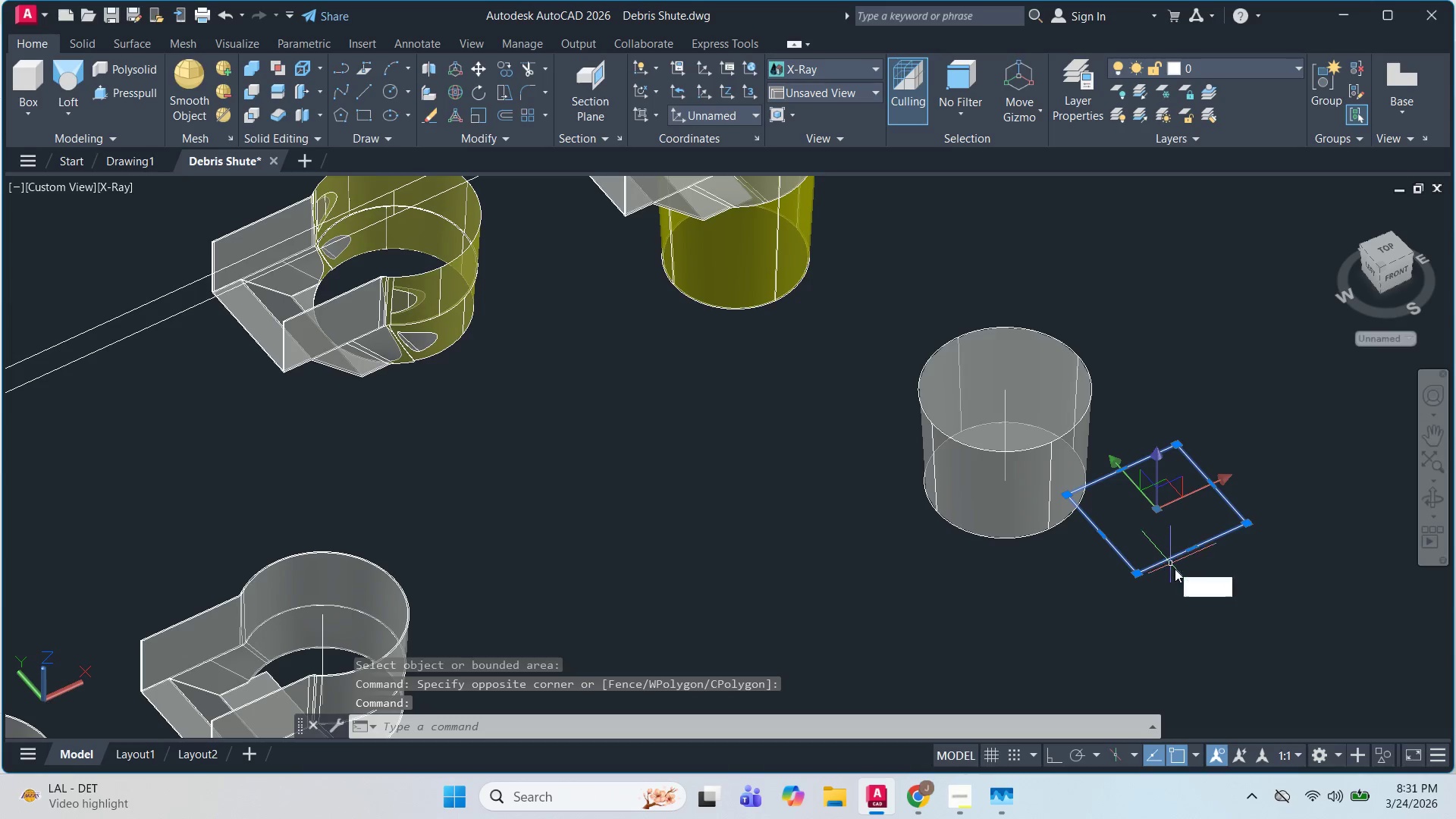 
key(Space)
 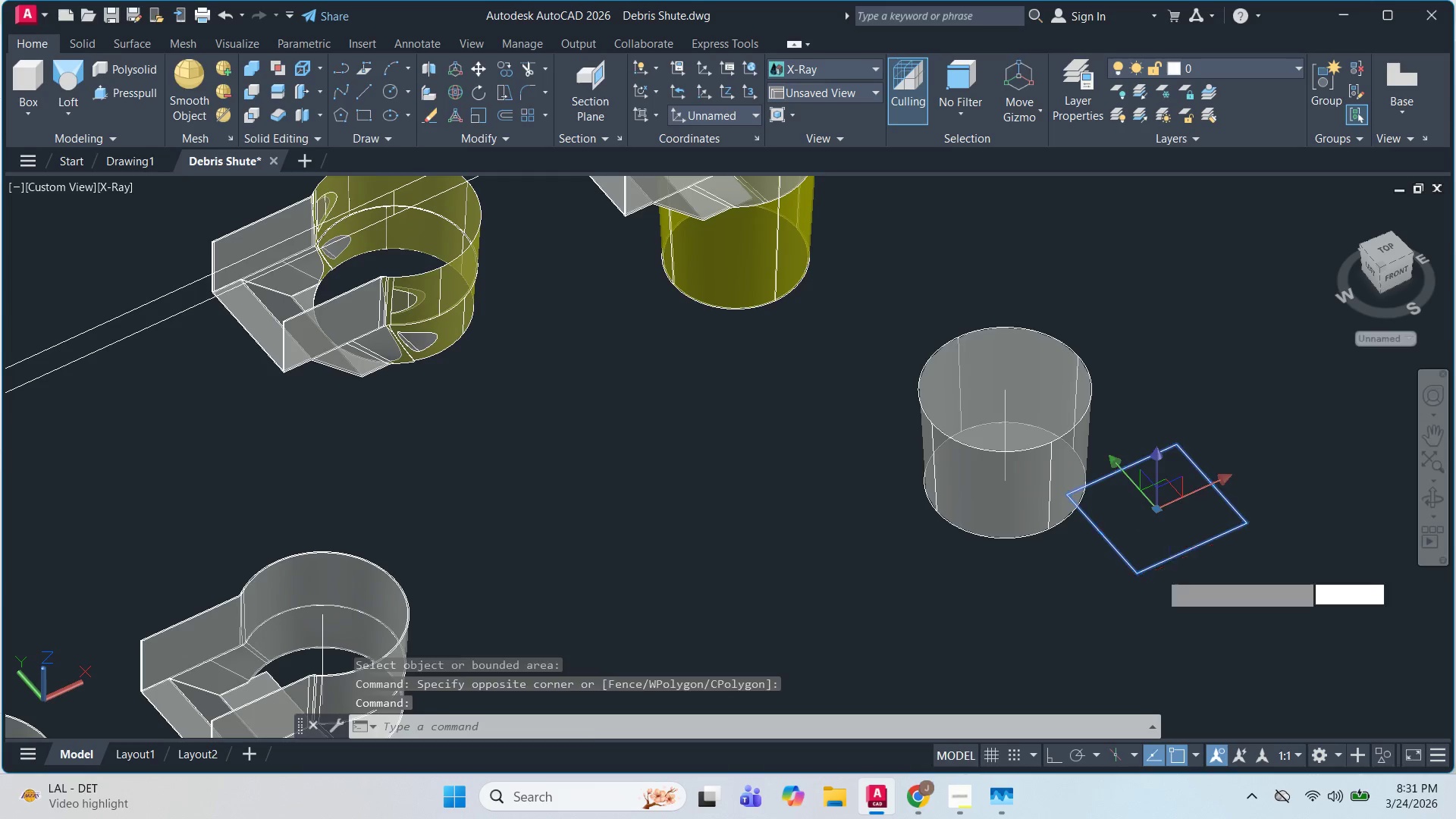 
left_click([1177, 573])
 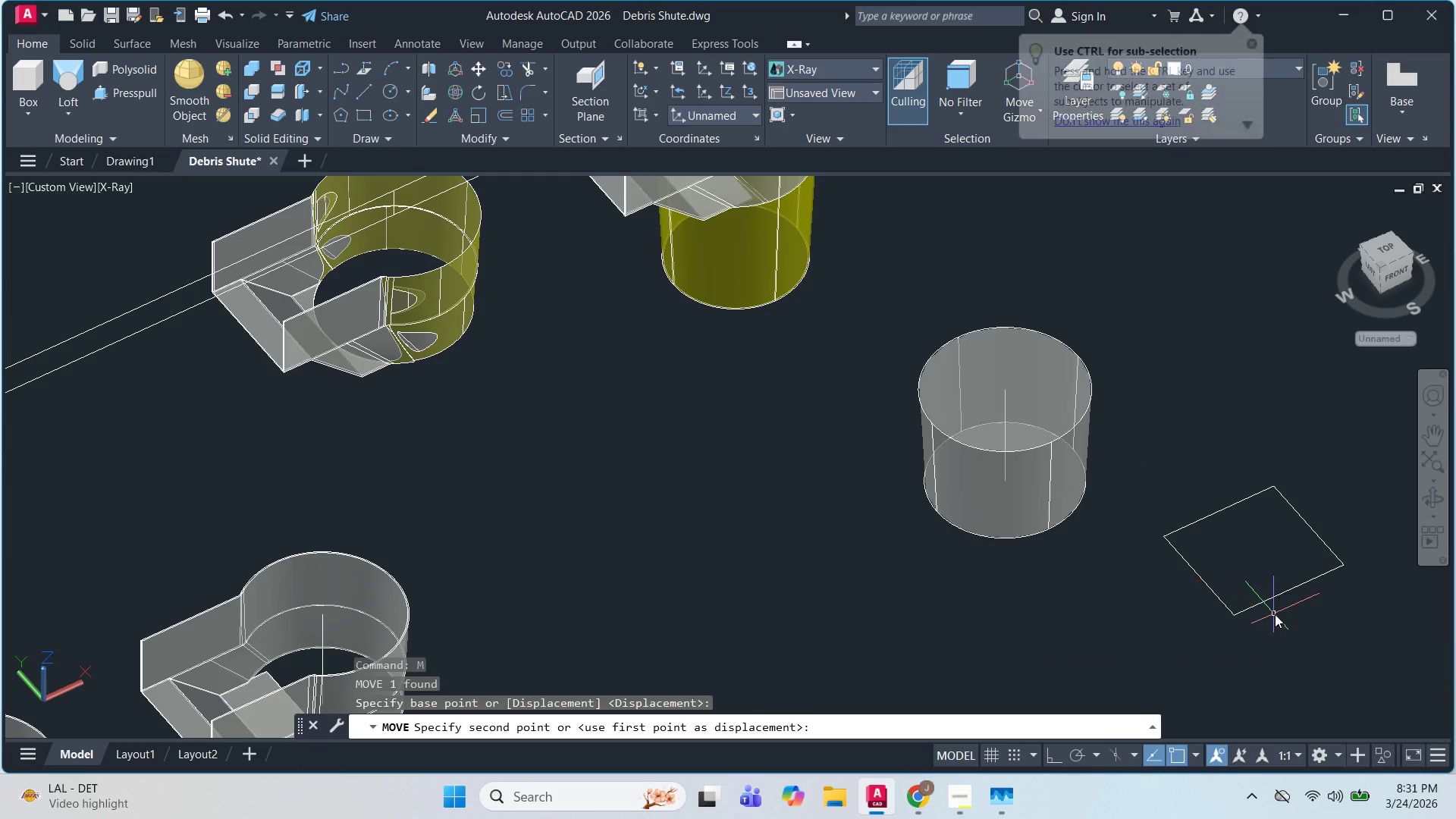 
key(Escape)
 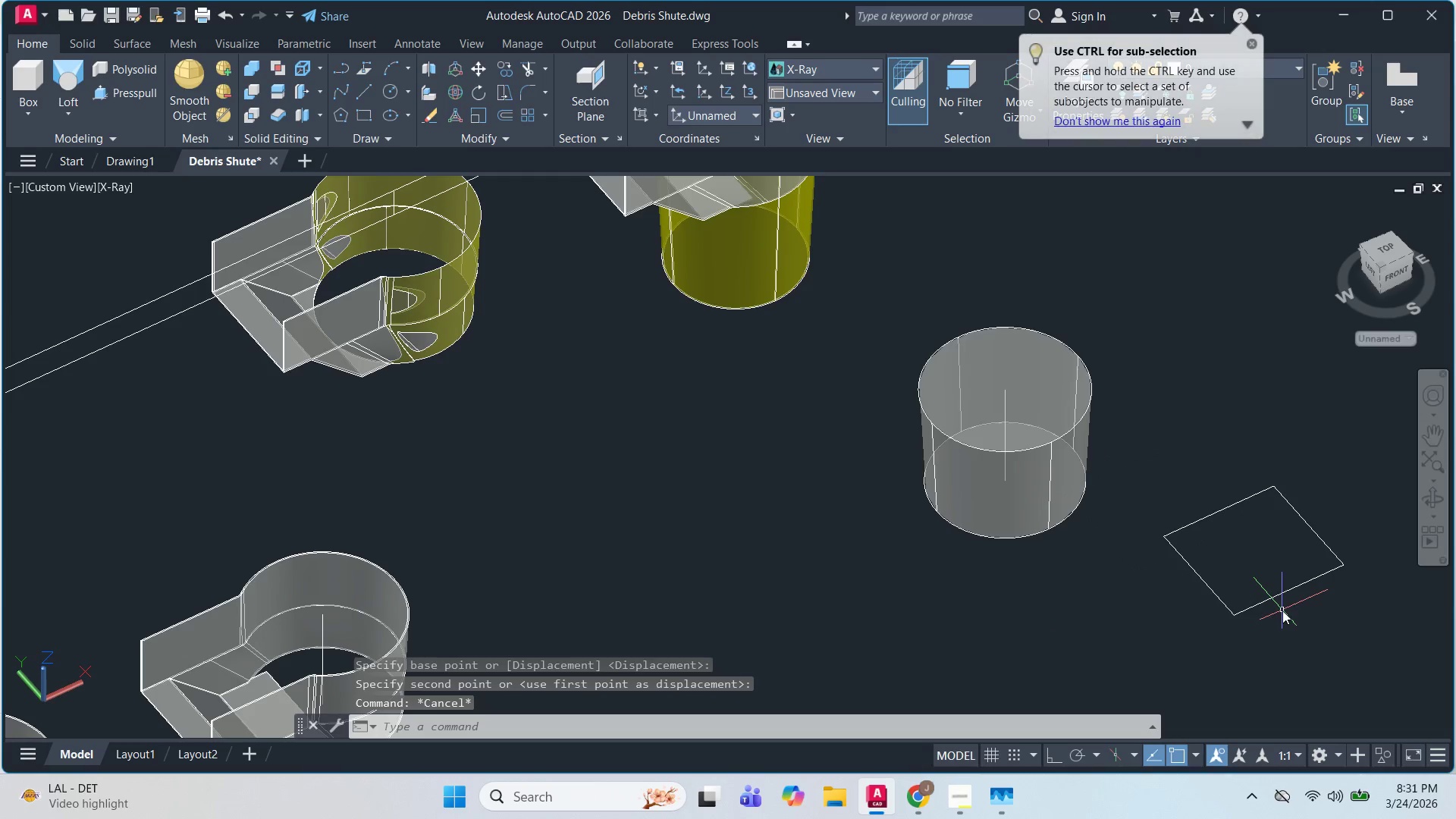 
key(Space)
 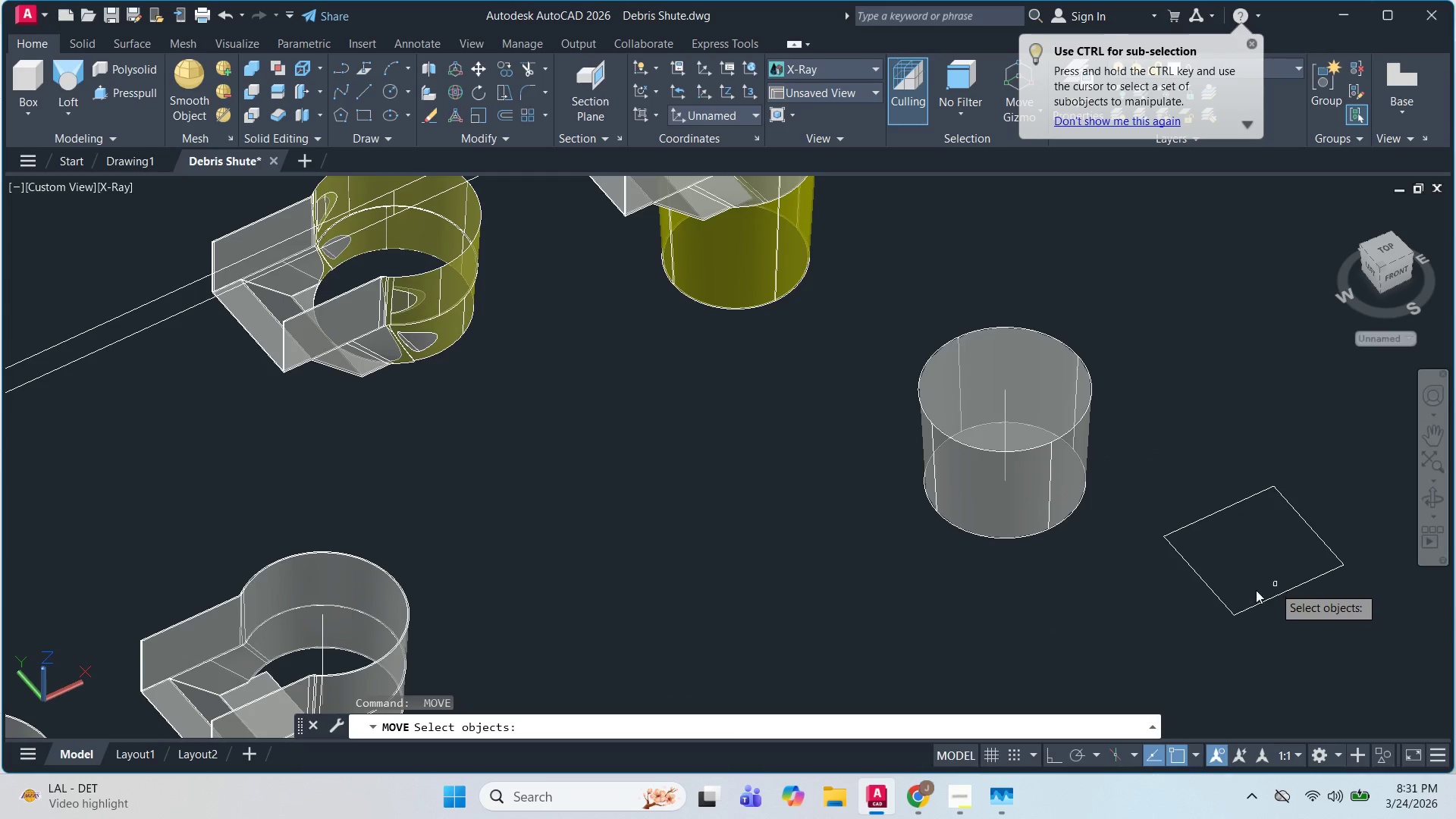 
key(Escape)
 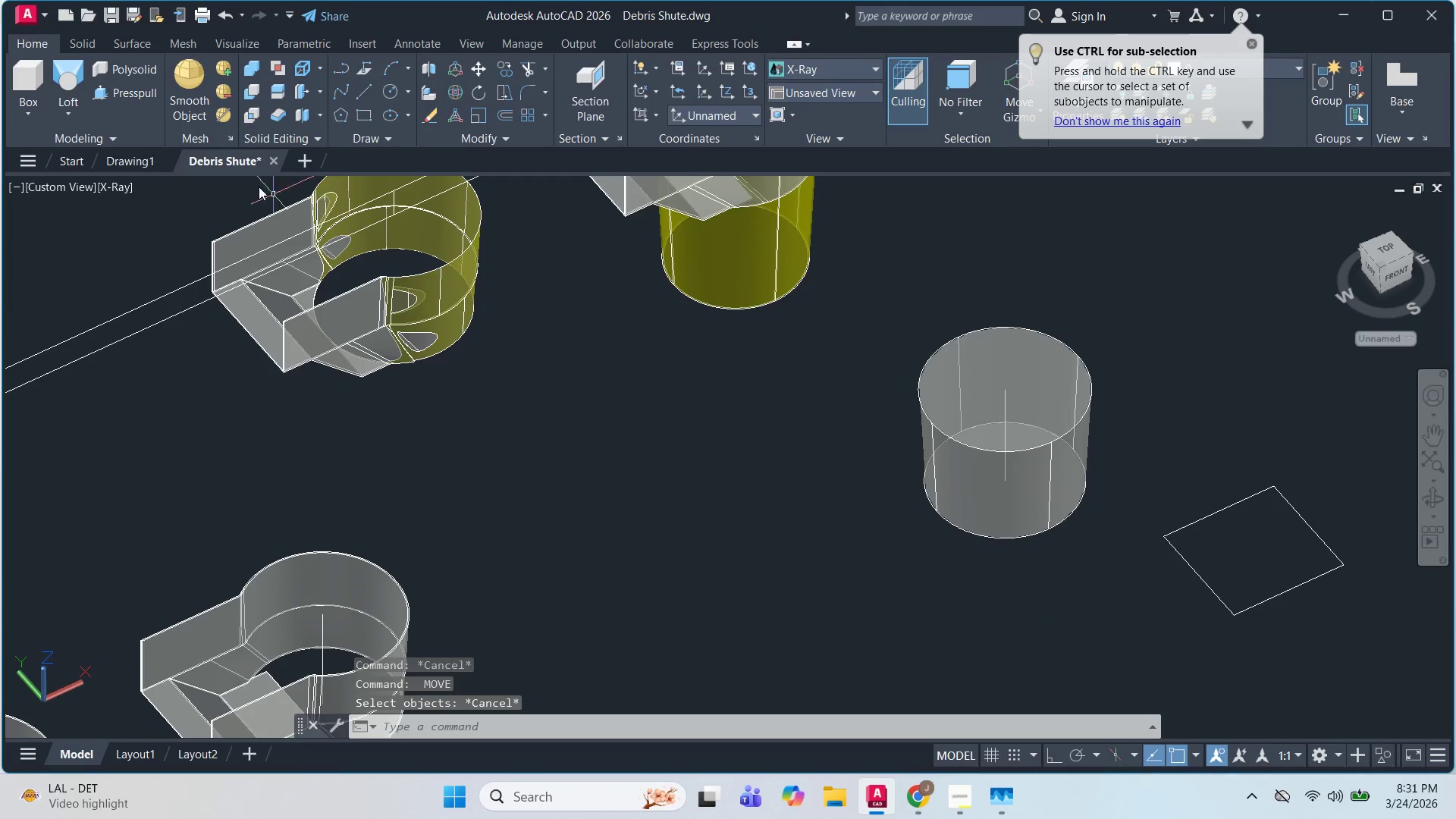 
key(Escape)
 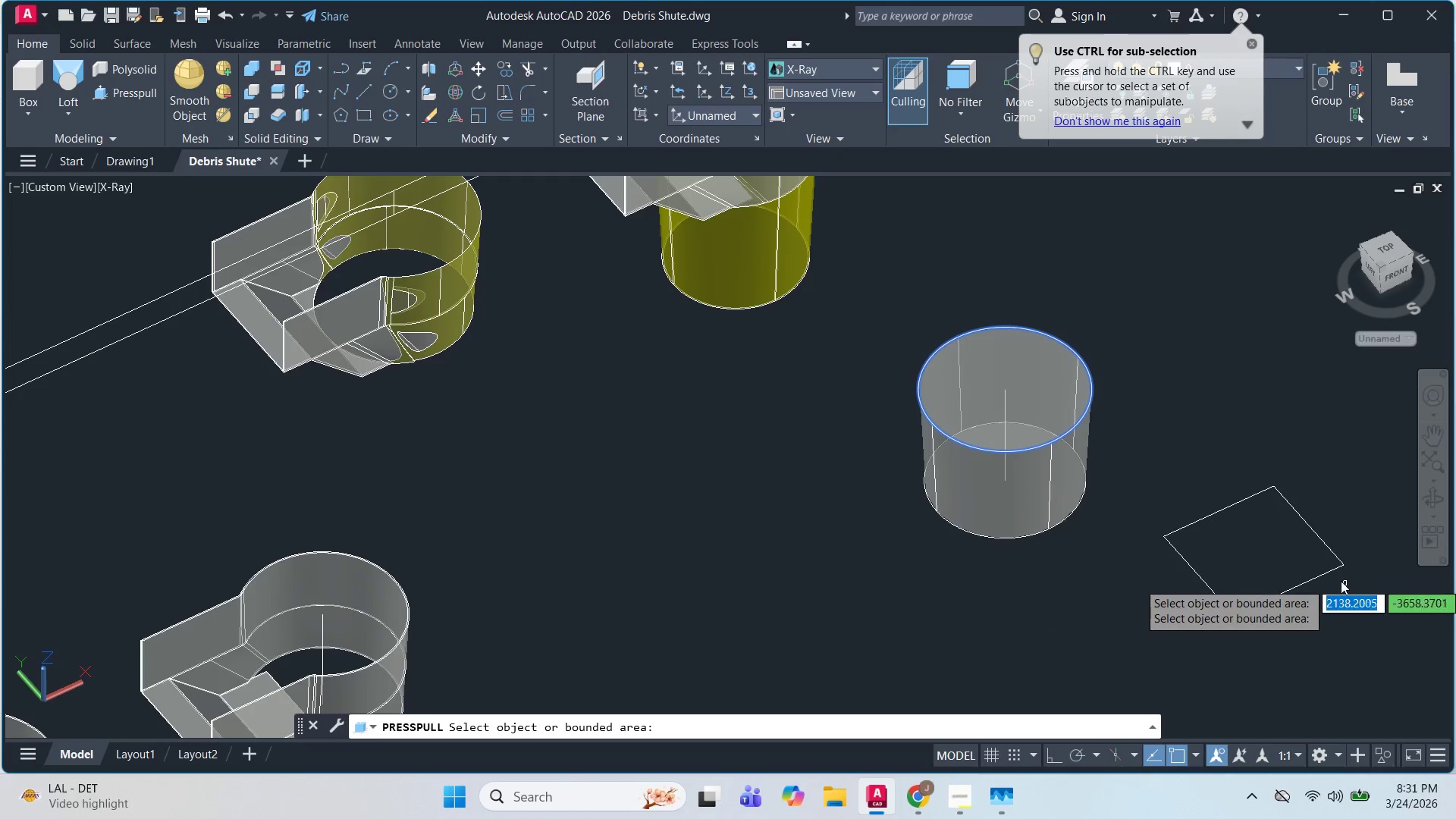 
left_click([1333, 569])
 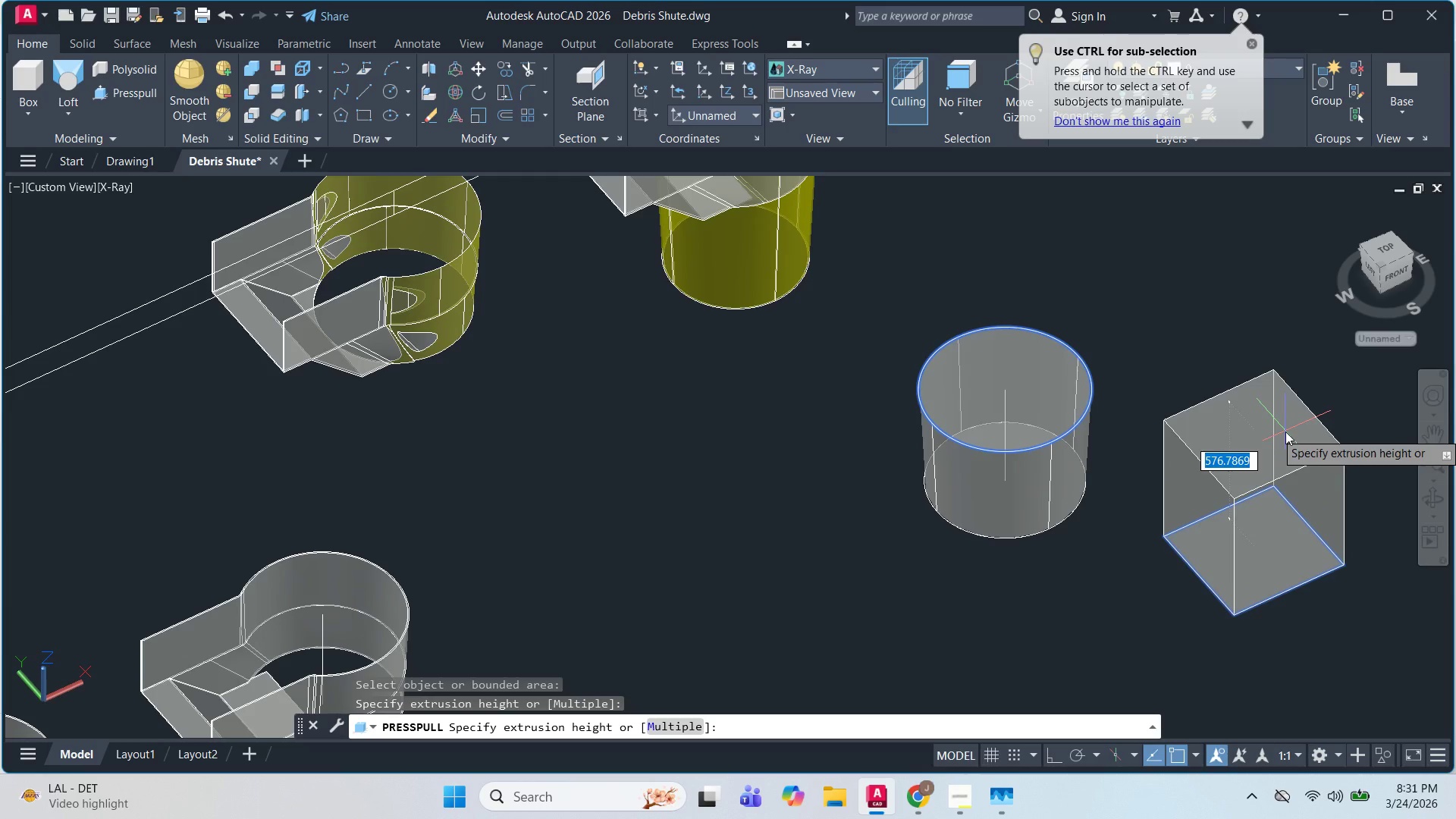 
key(Numpad5)
 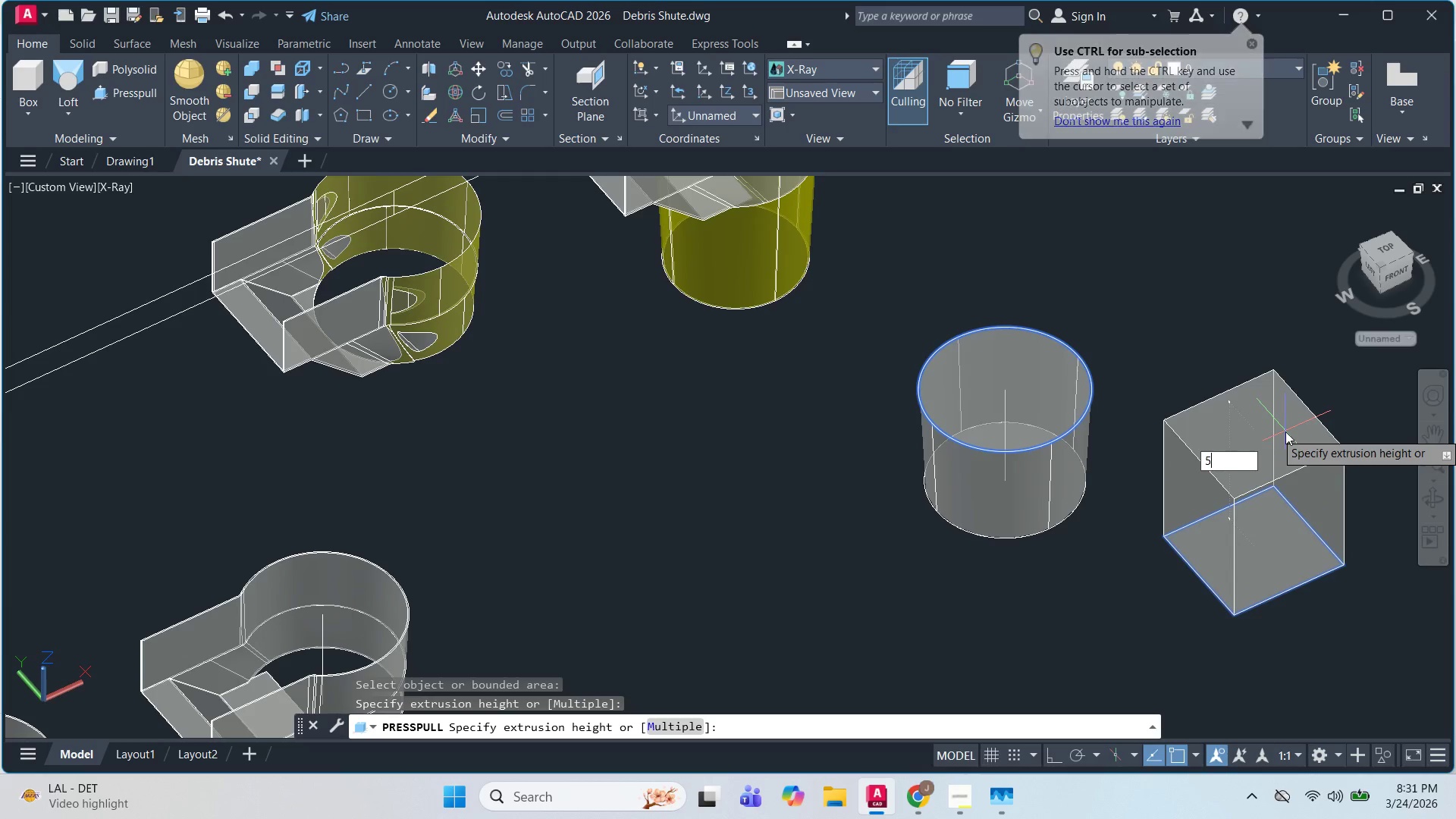 
key(Numpad0)
 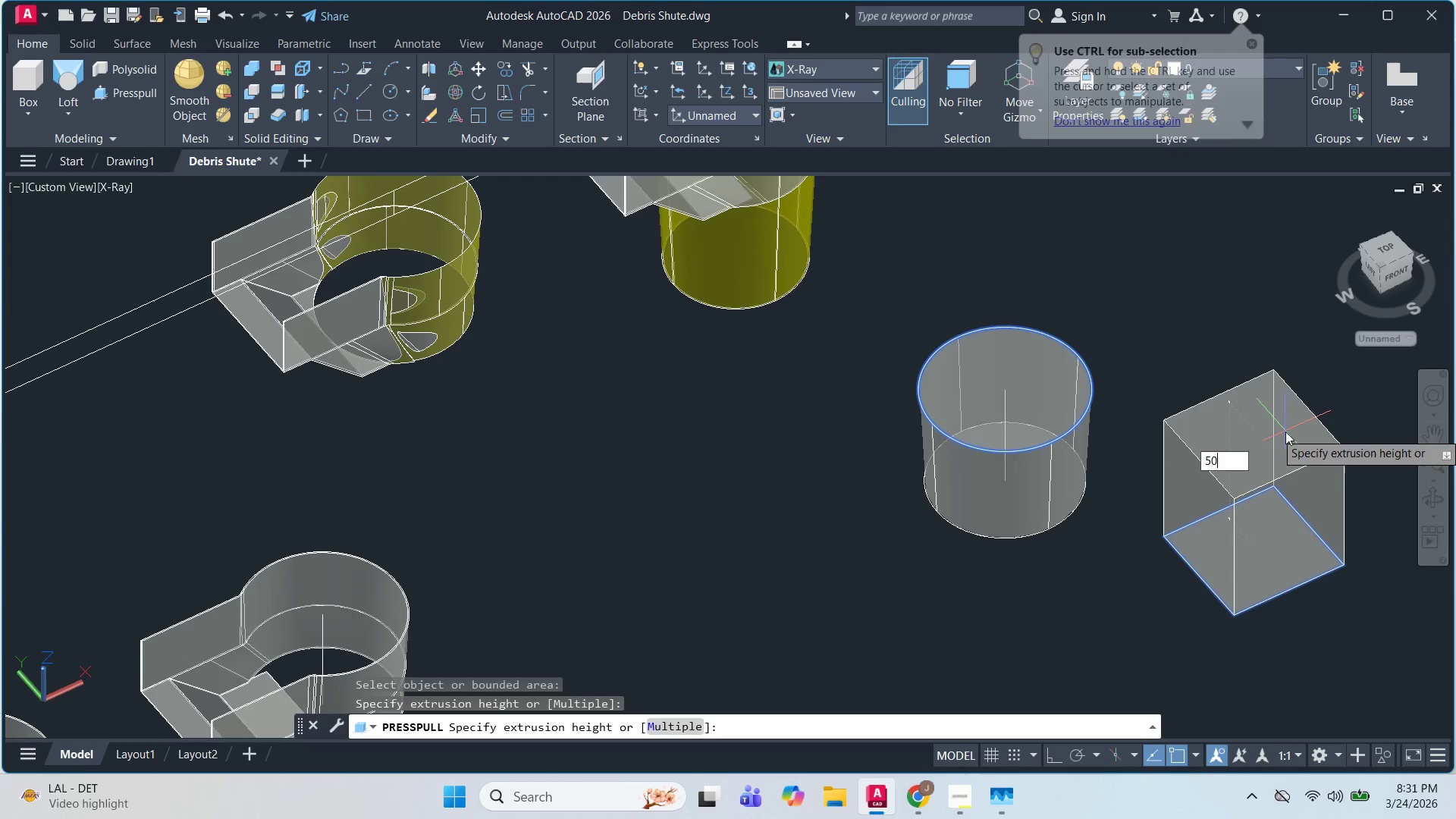 
key(Numpad0)
 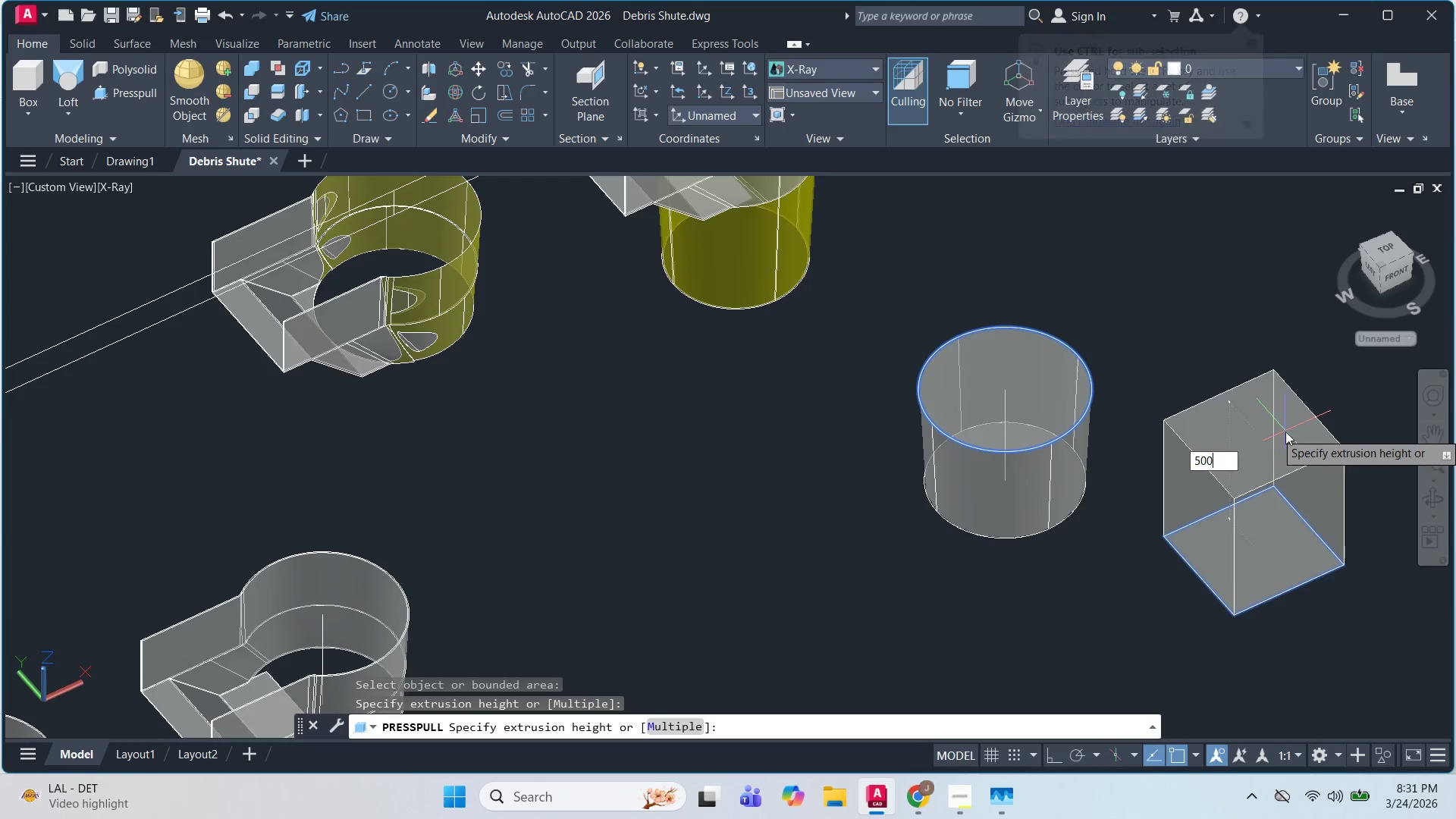 
key(NumpadEnter)
 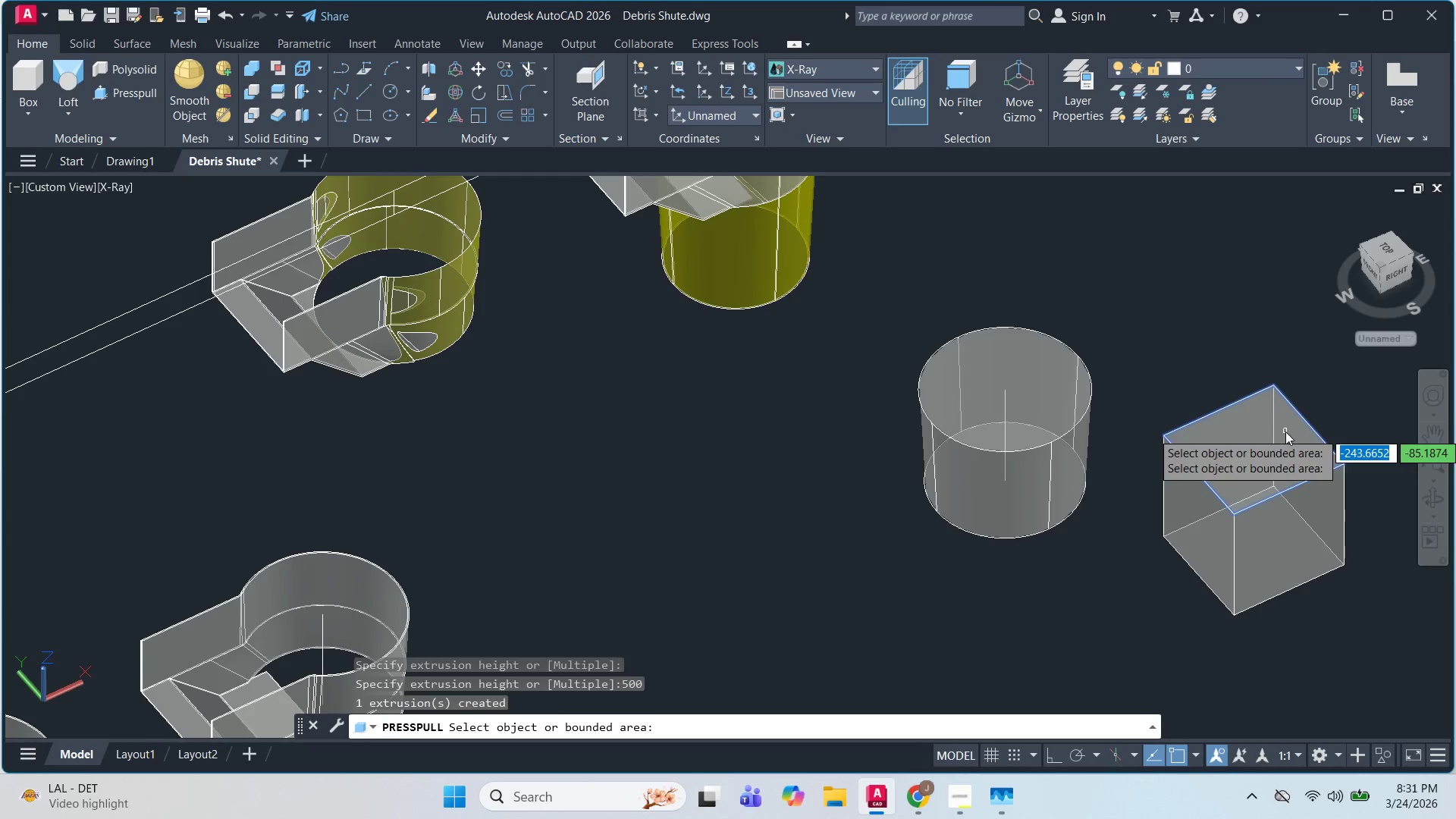 
key(Escape)
 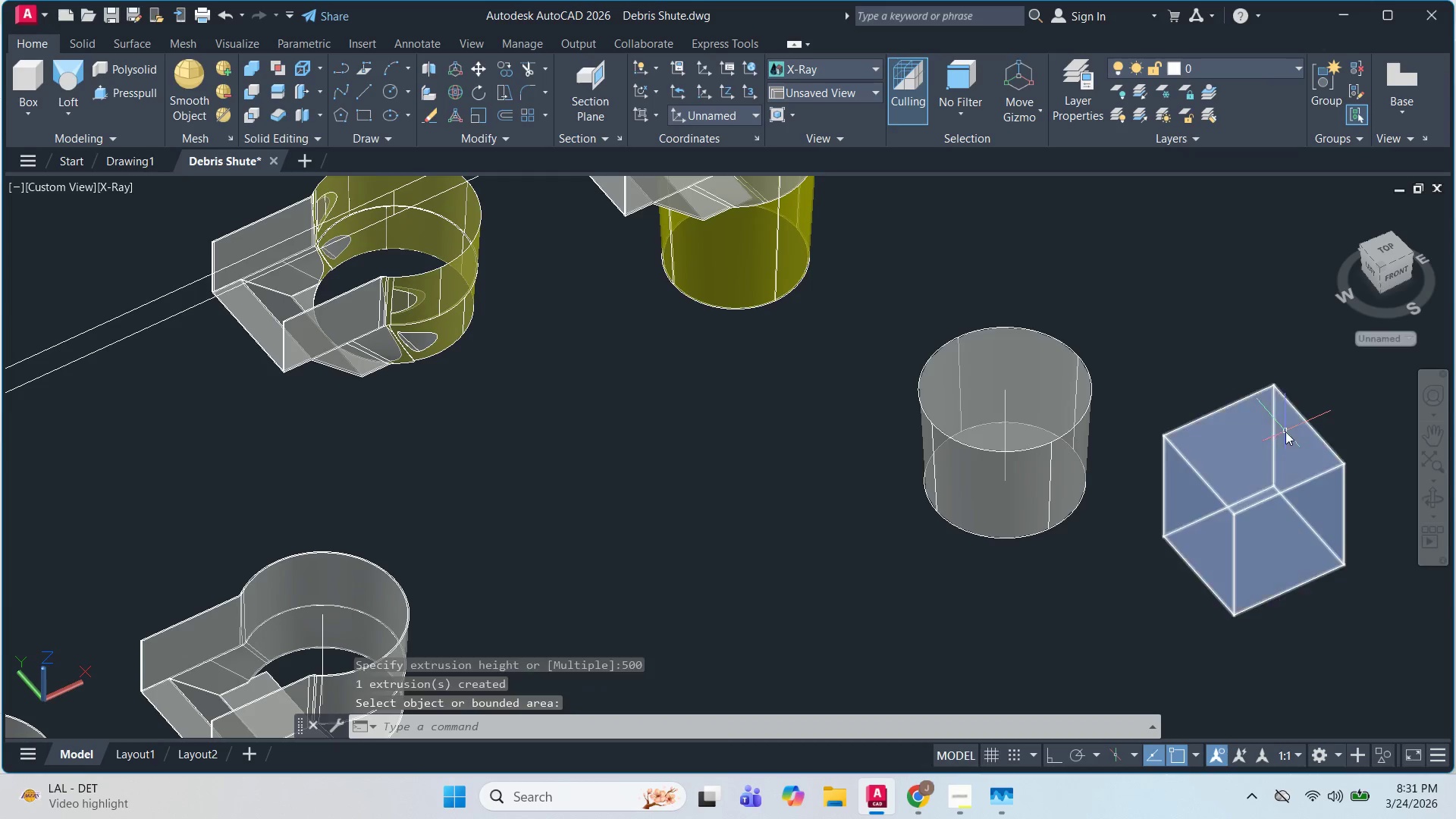 
key(Escape)
 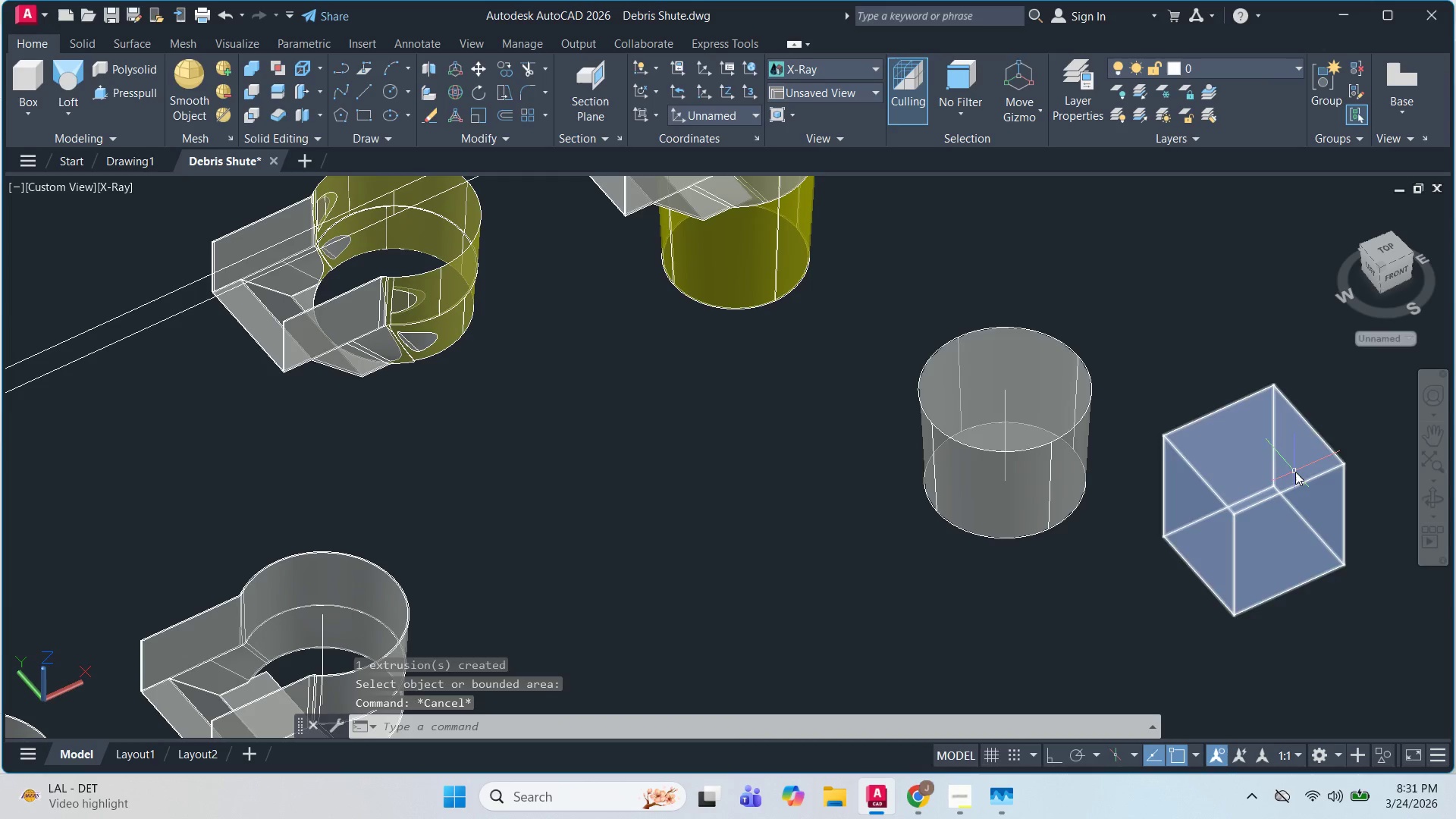 
left_click([1300, 477])
 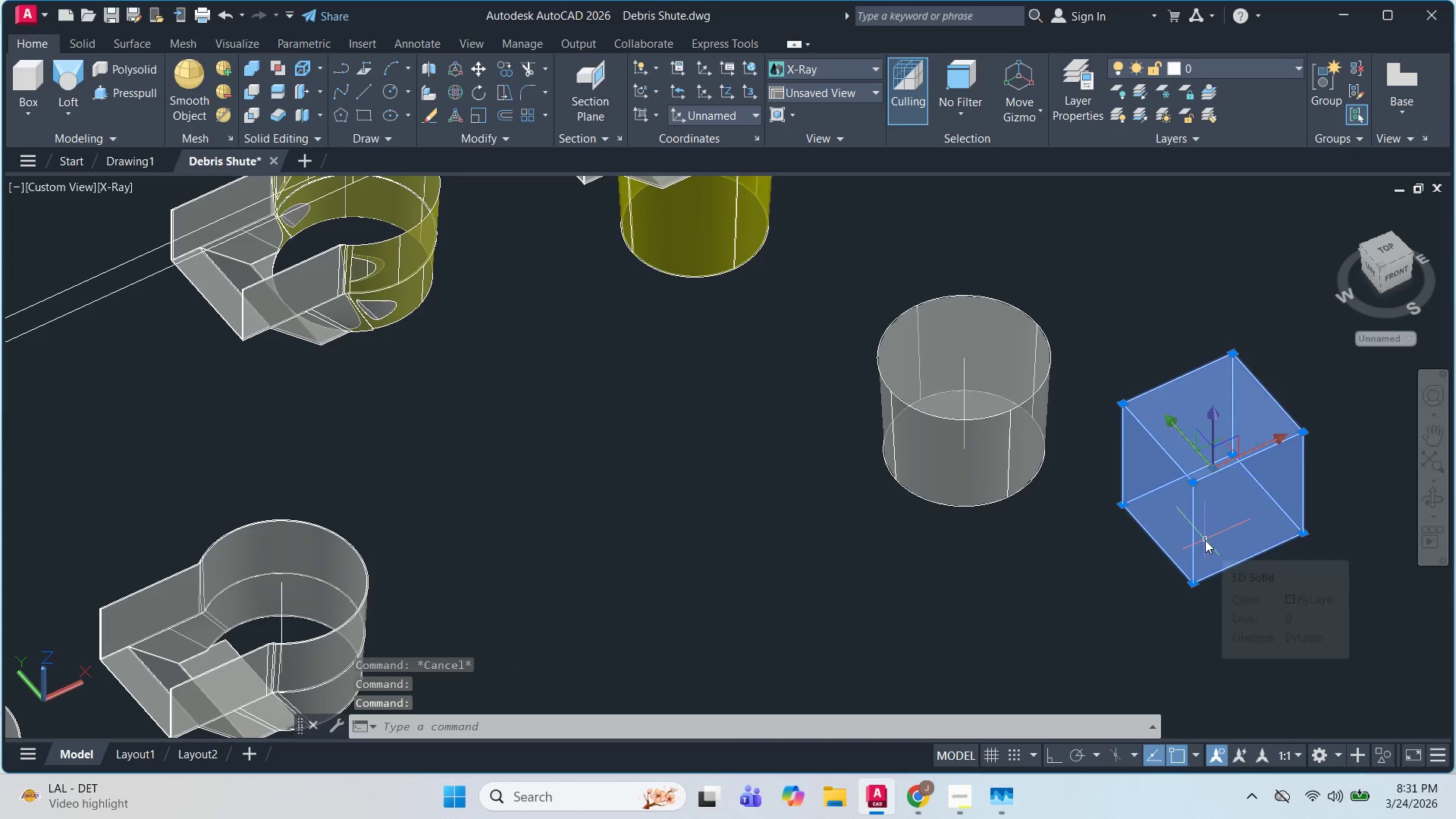 
type(3d)
 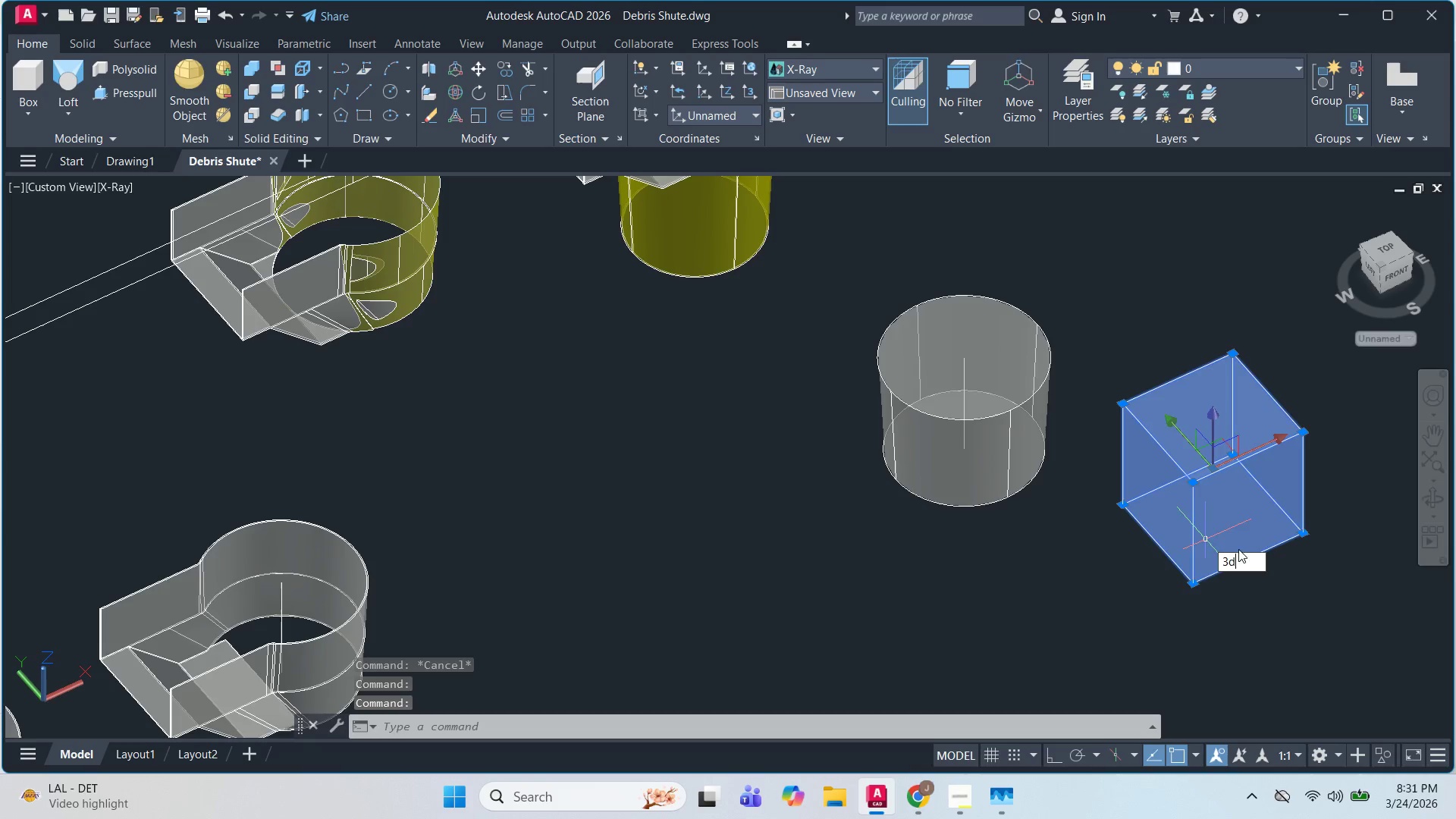 
key(Space)
 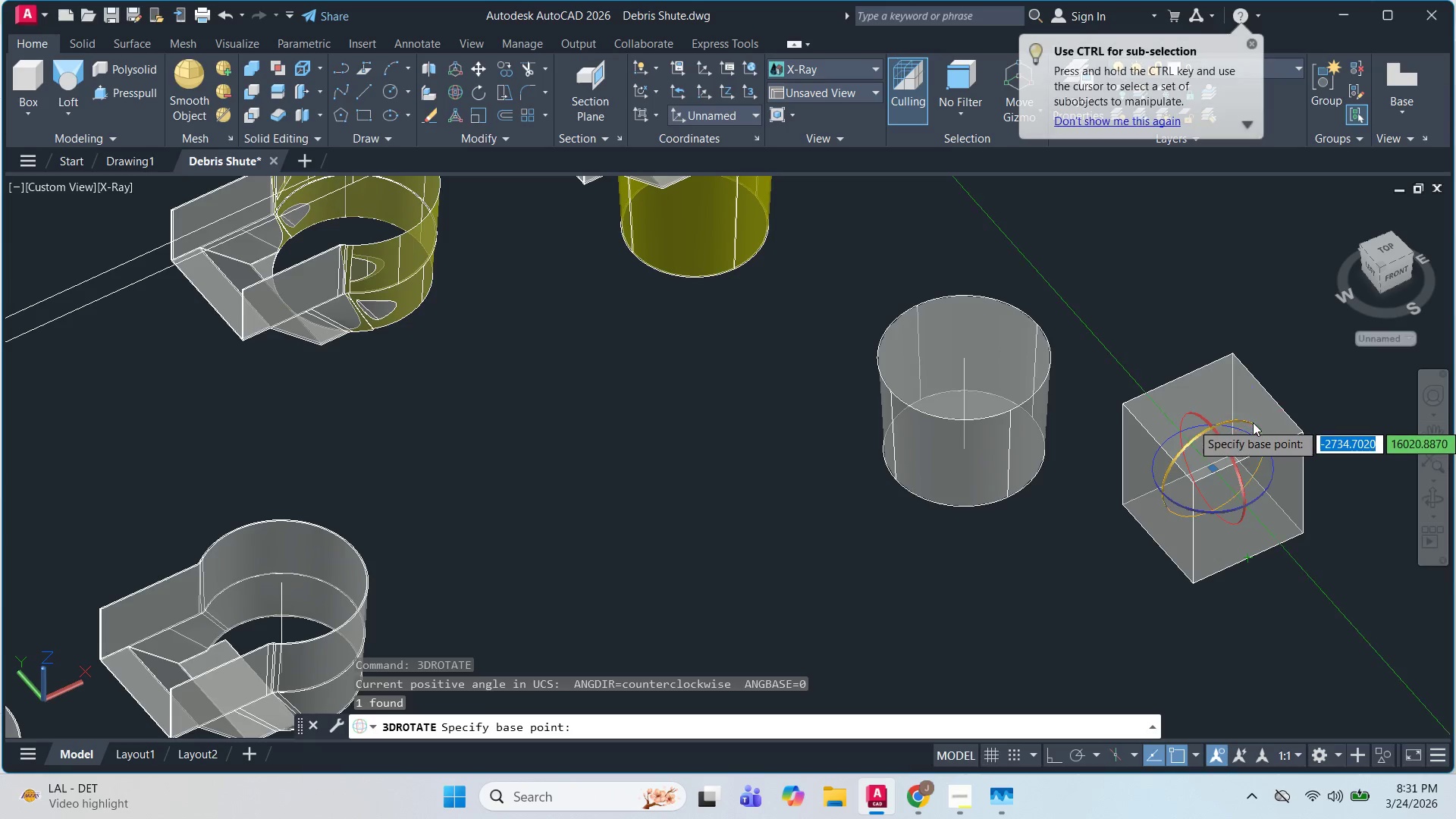 
left_click([1253, 422])
 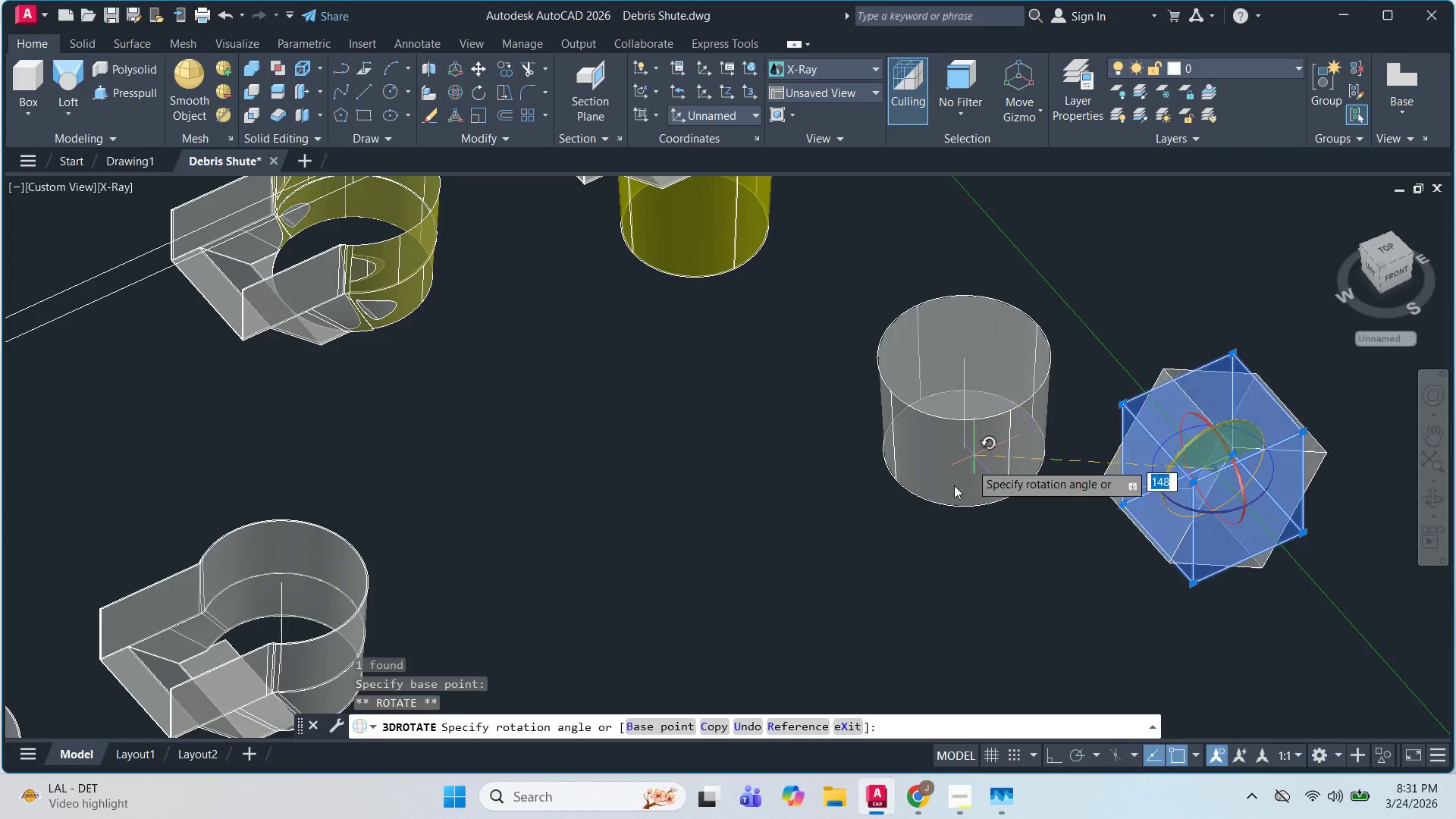 
wait(7.89)
 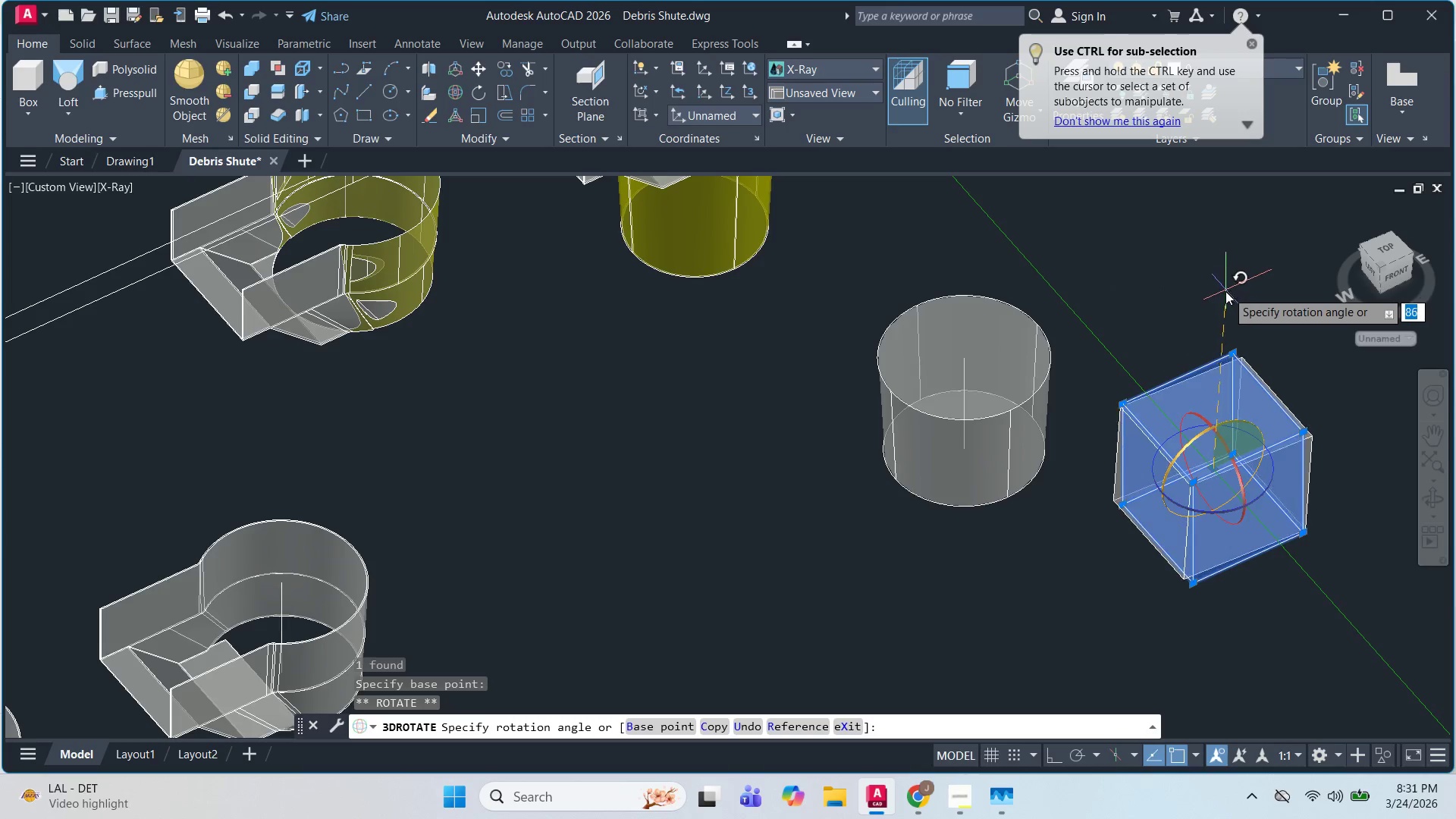 
key(Escape)
 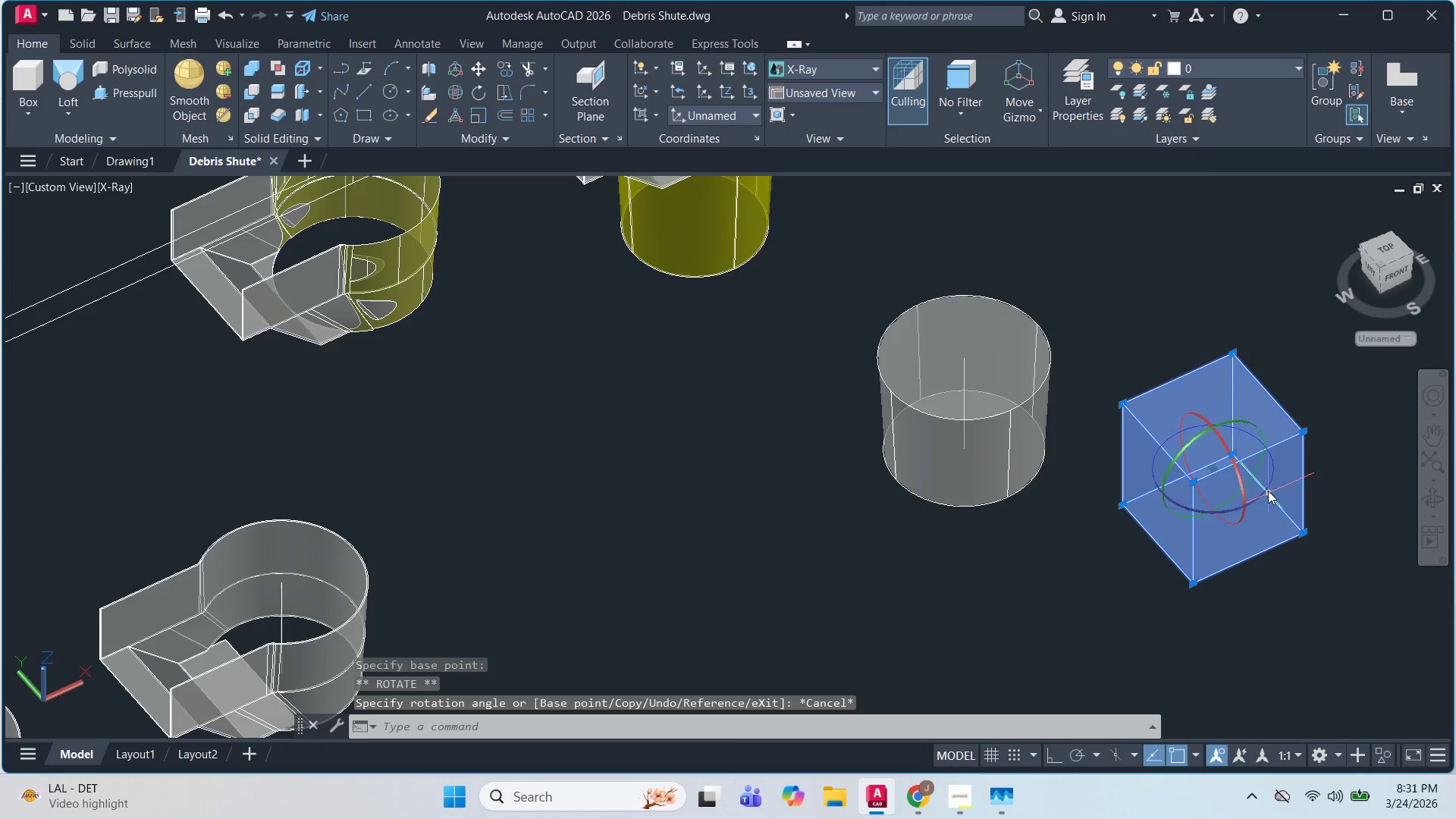 
key(Space)
 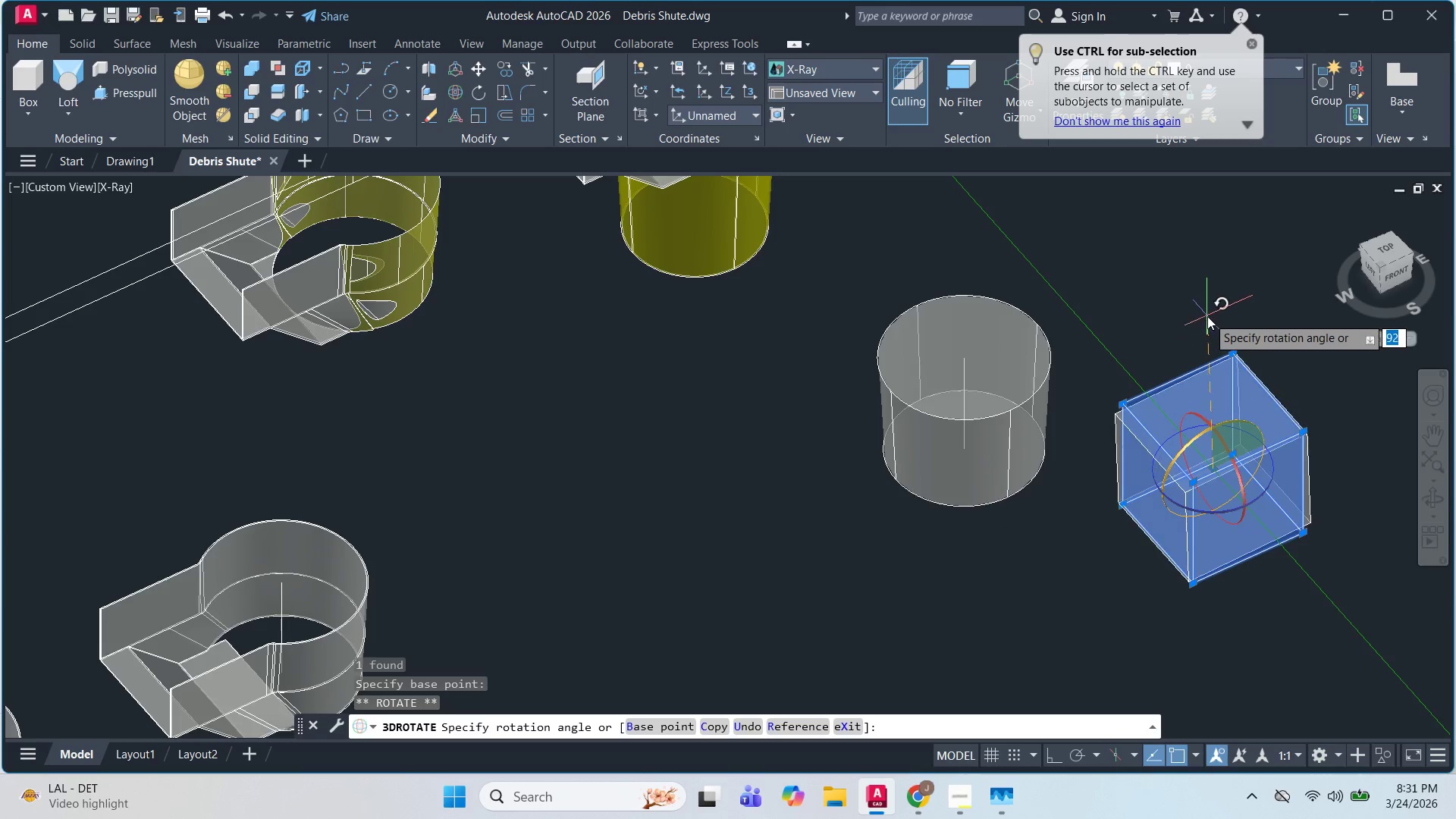 
wait(5.2)
 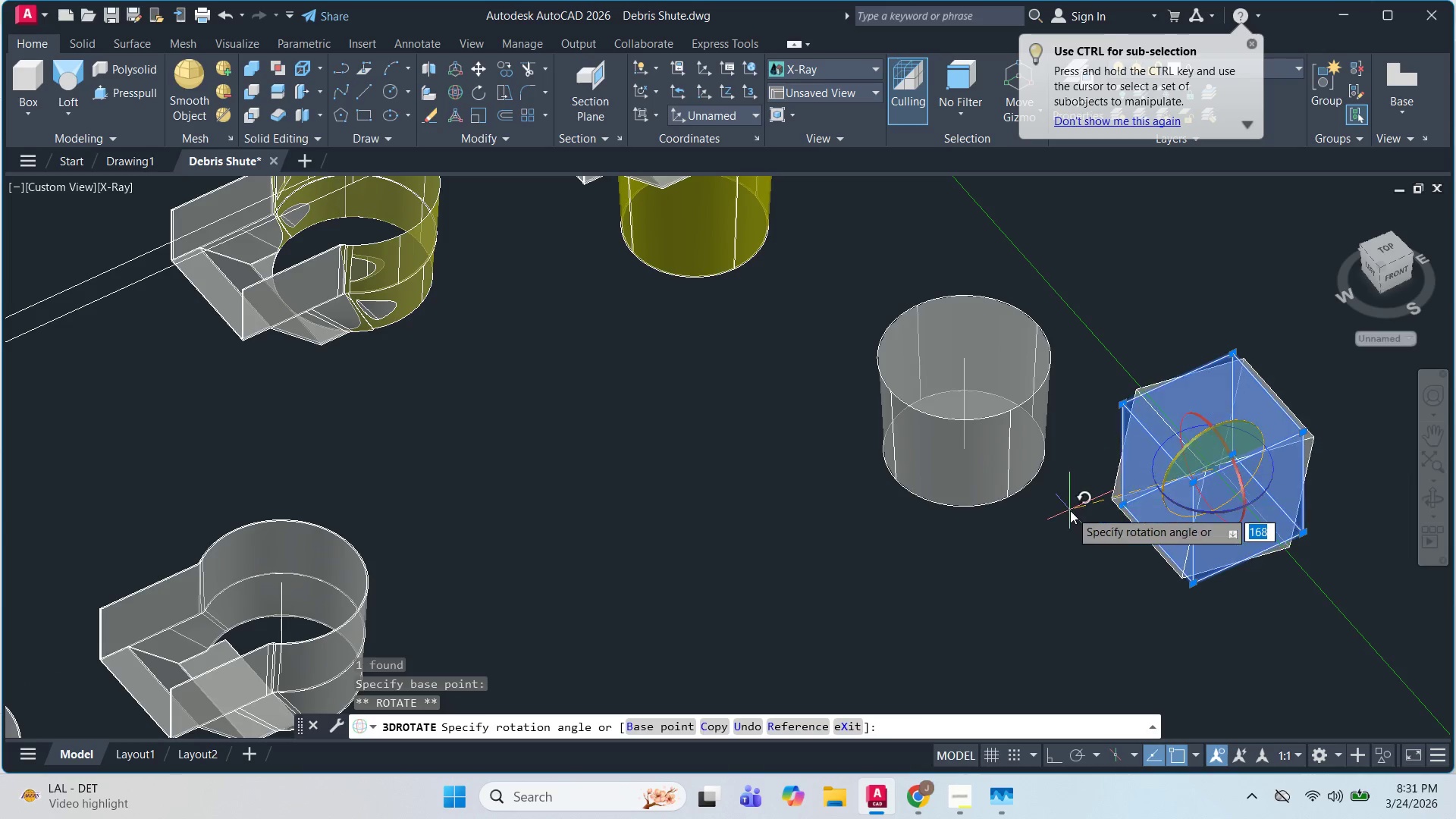 
key(F6)
 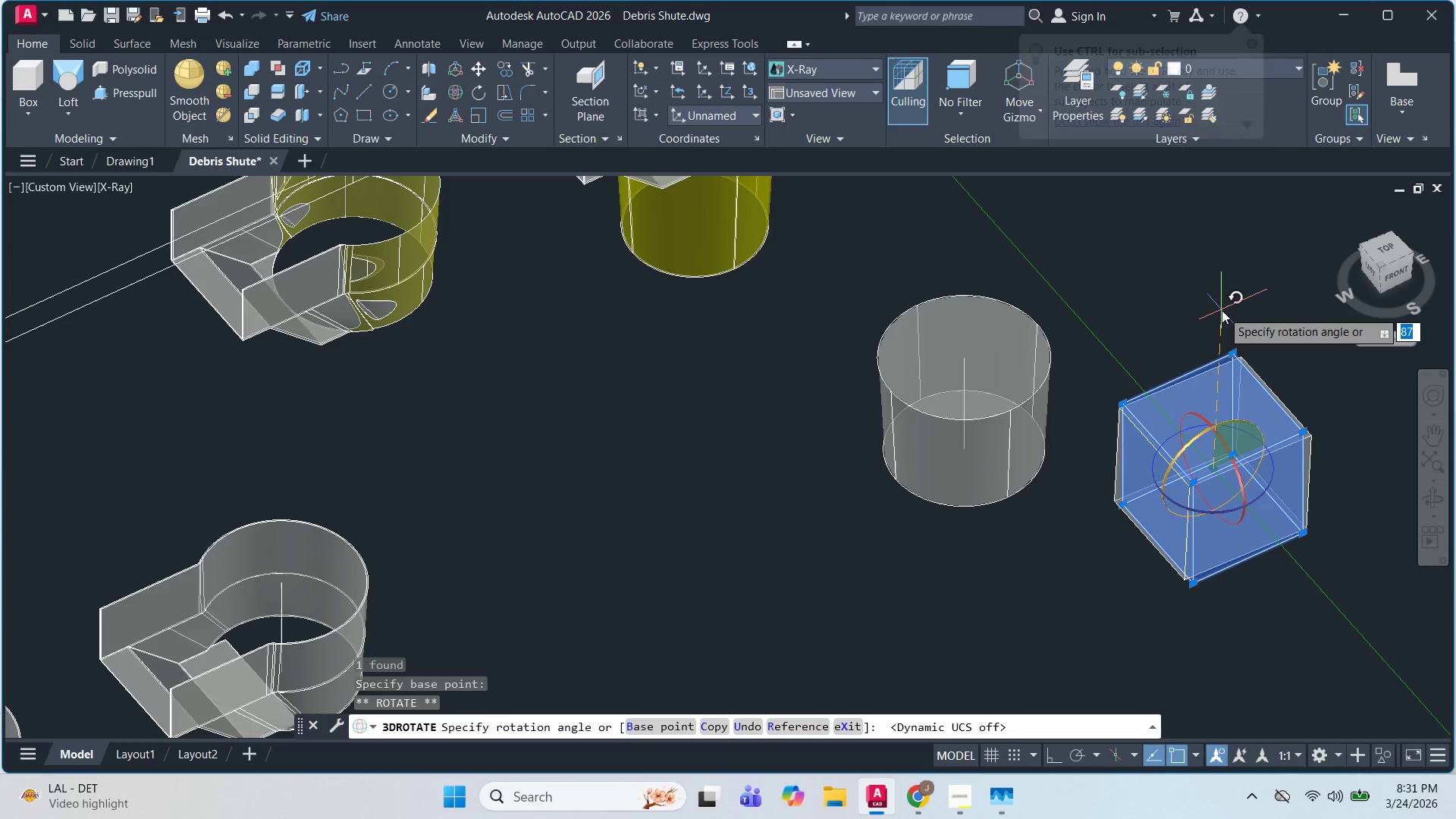 
key(F6)
 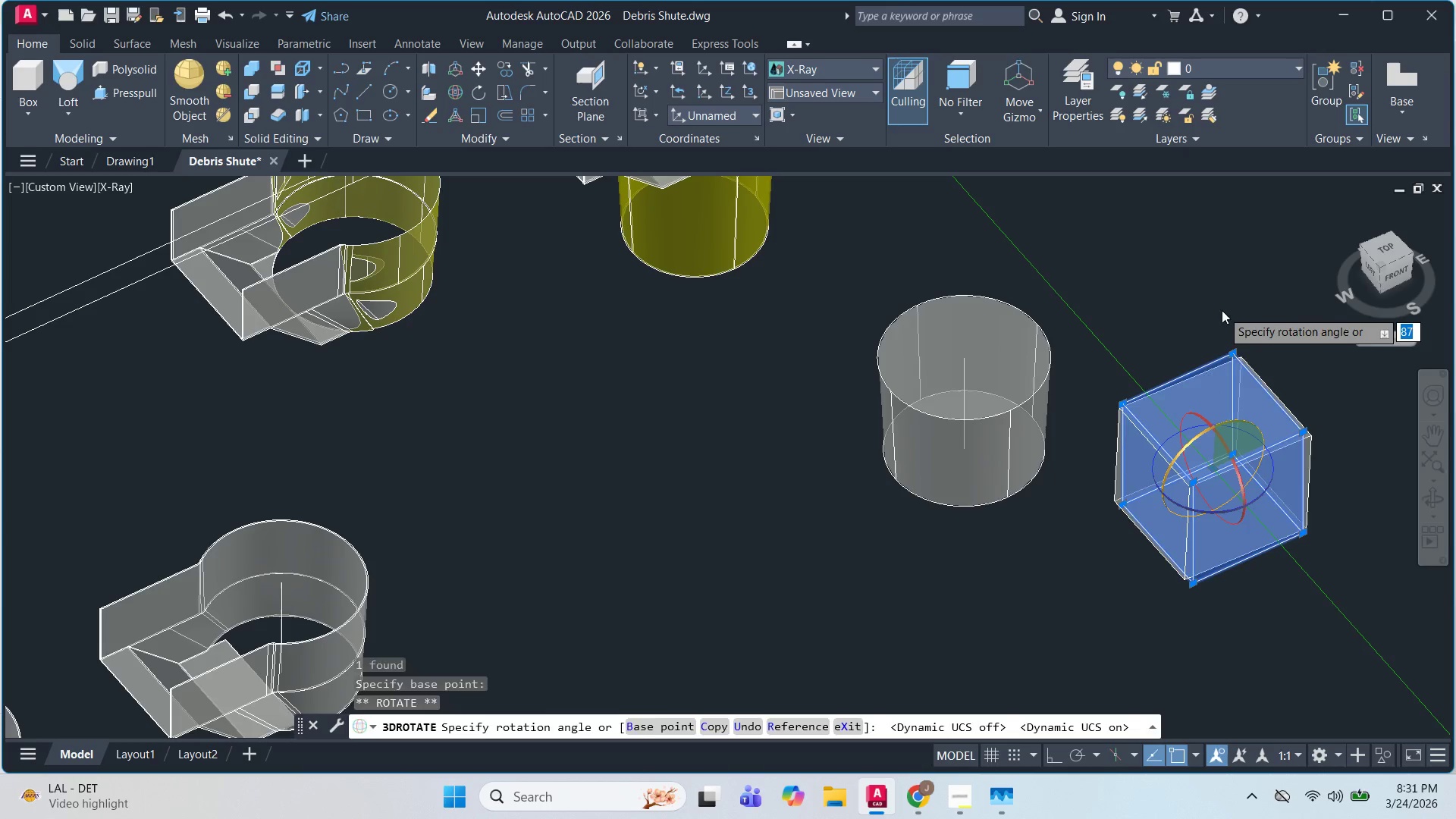 
key(F8)
 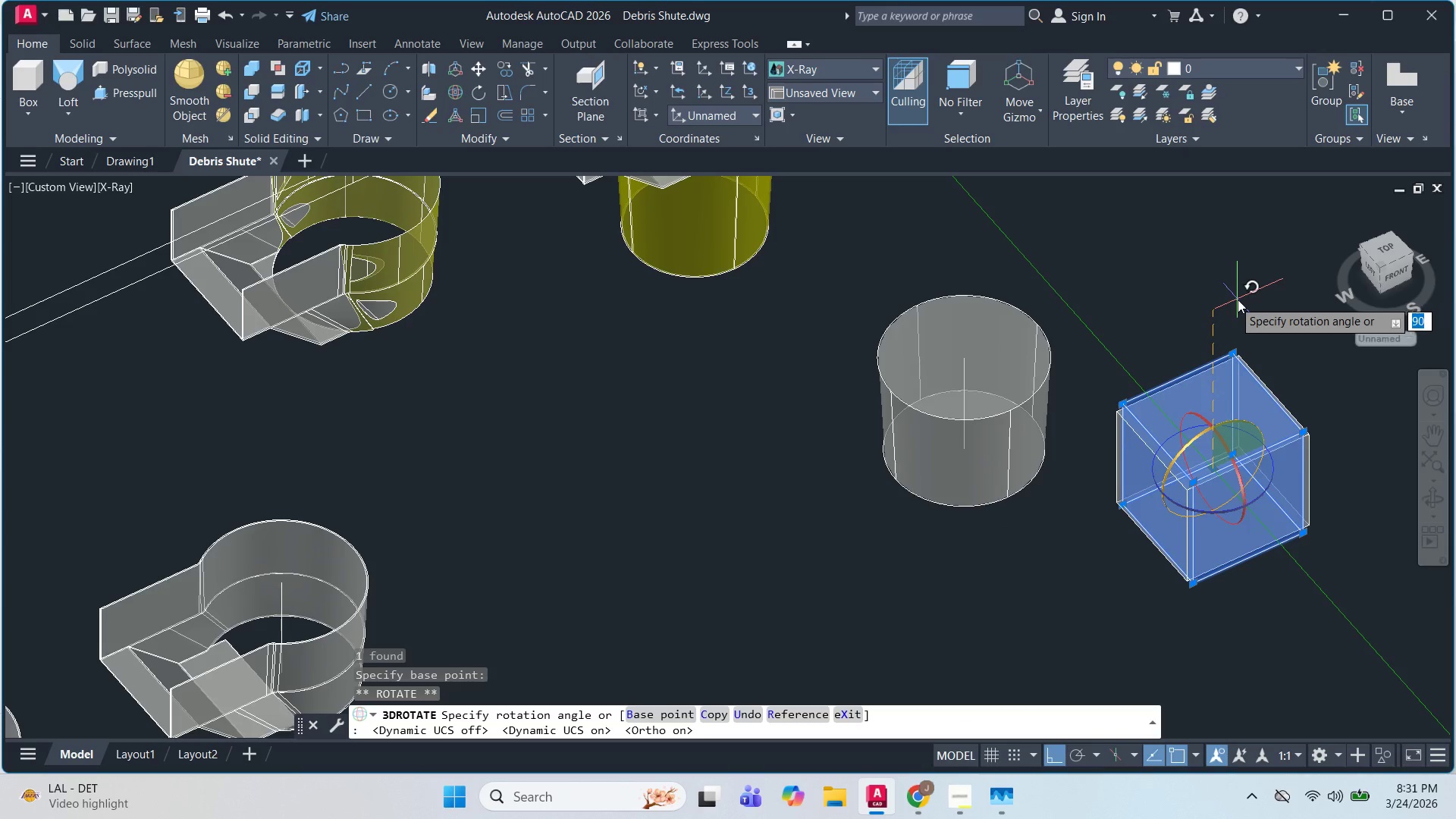 
left_click([1238, 300])
 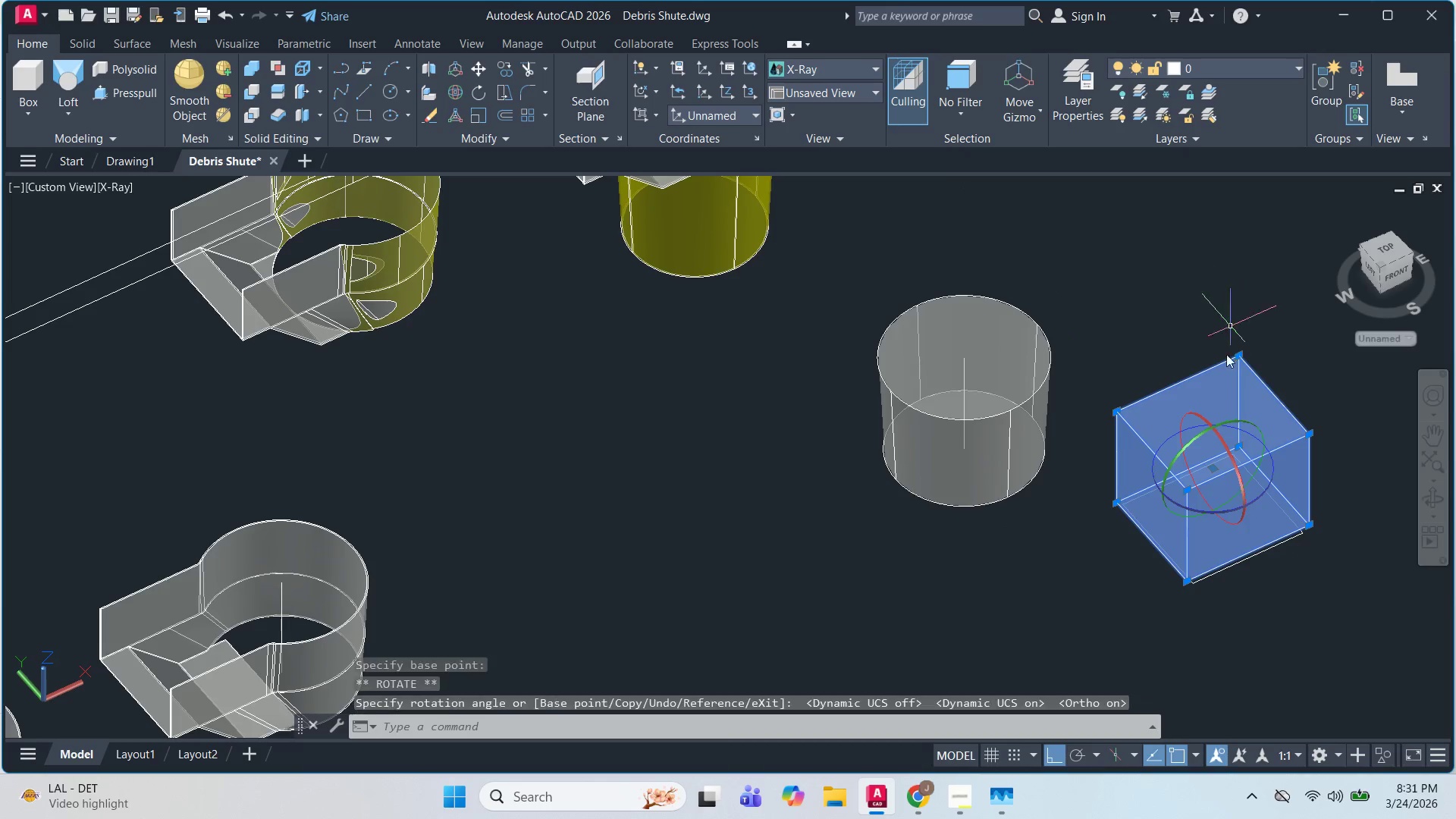 
key(Escape)
 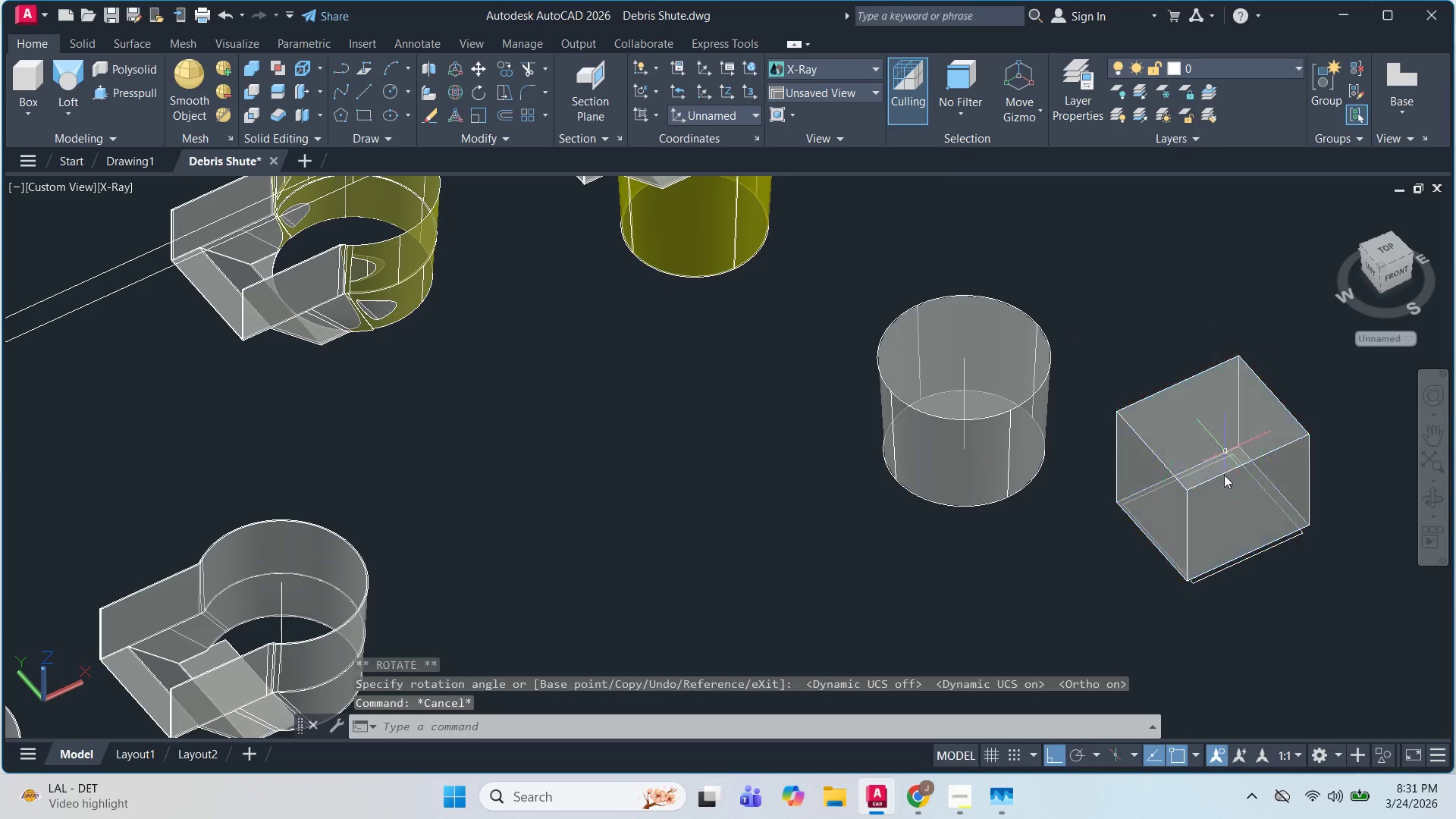 
key(Escape)
 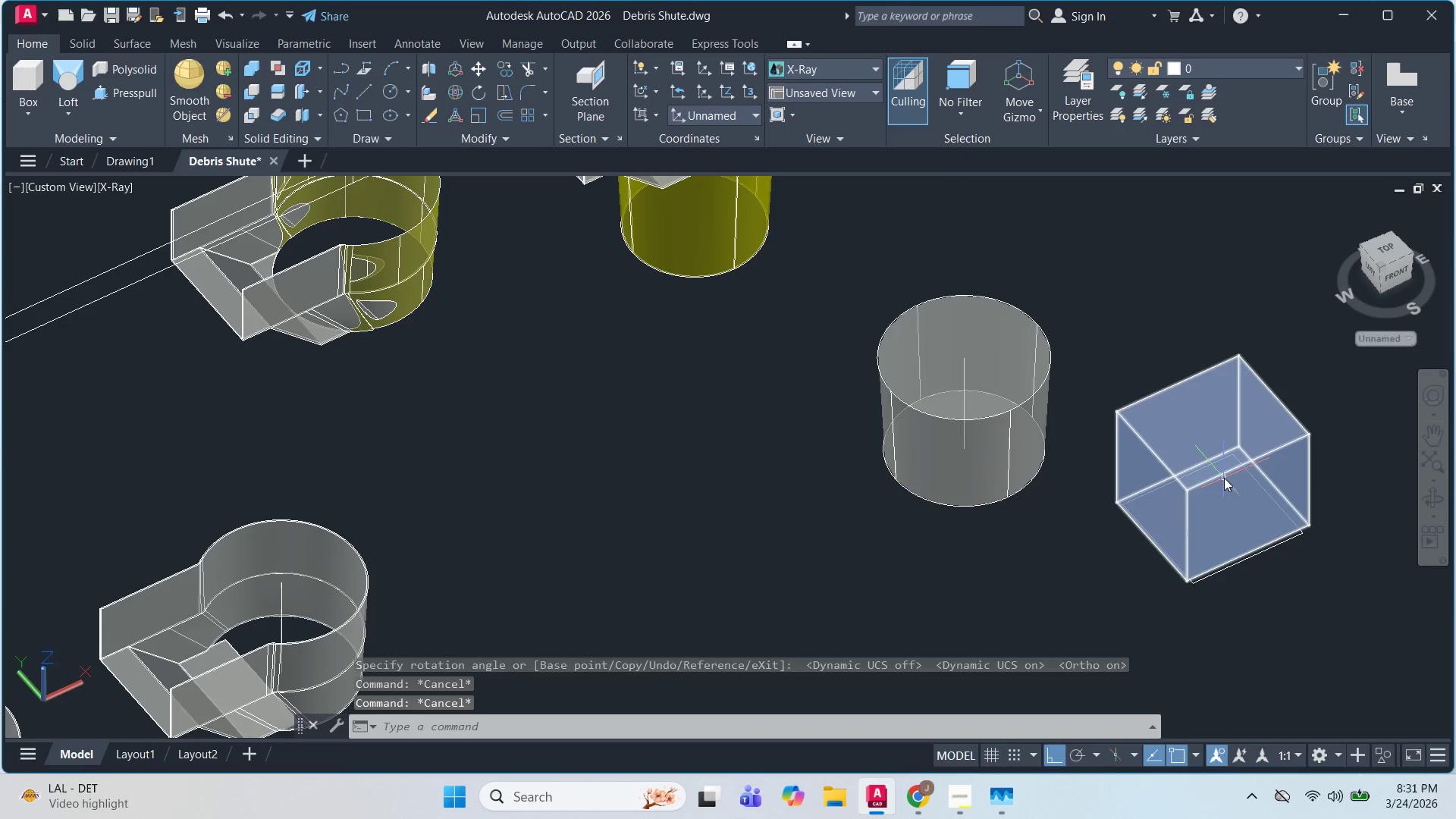 
left_click([1223, 477])
 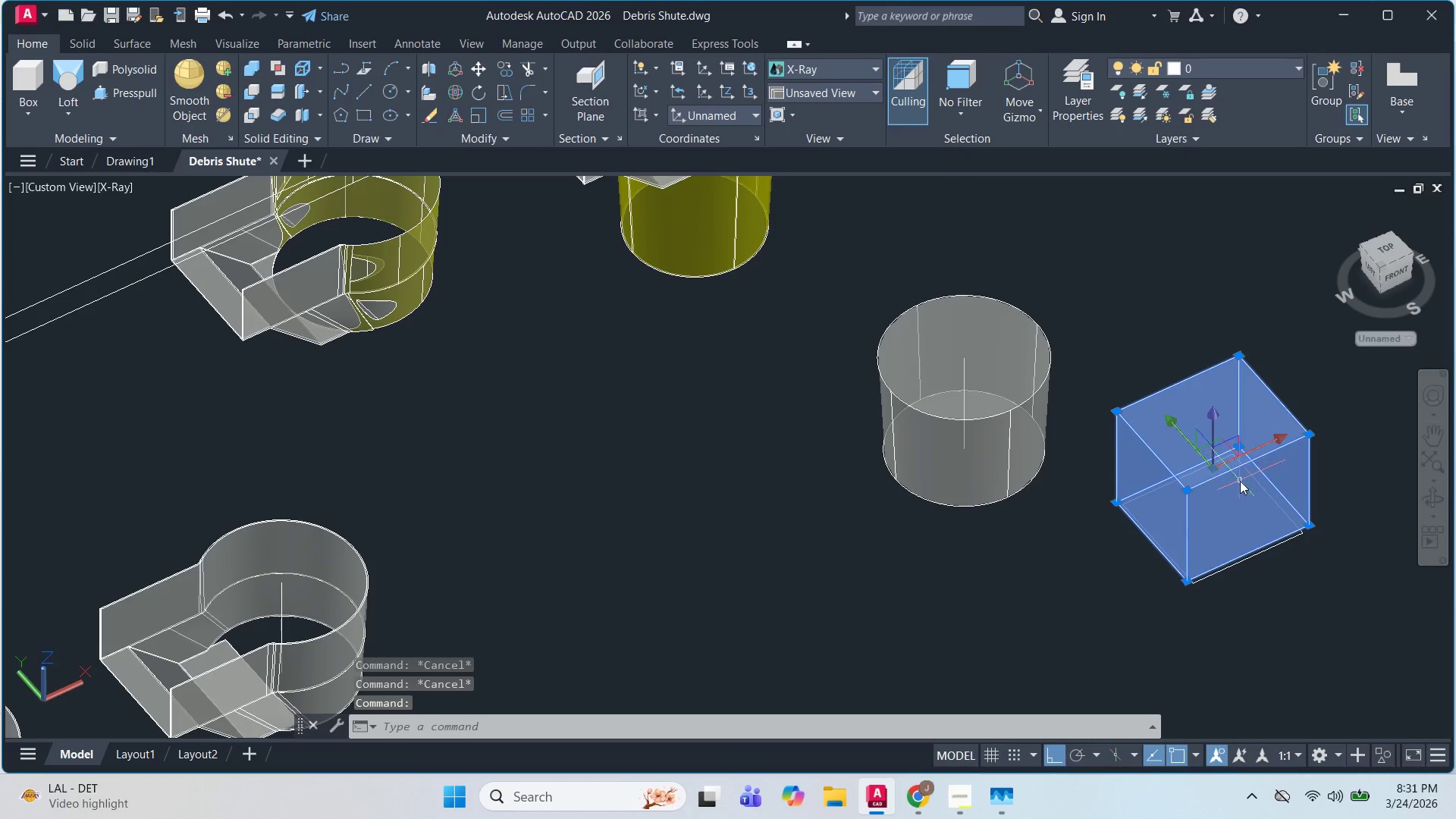 
scroll: coordinate [1241, 480], scroll_direction: up, amount: 1.0
 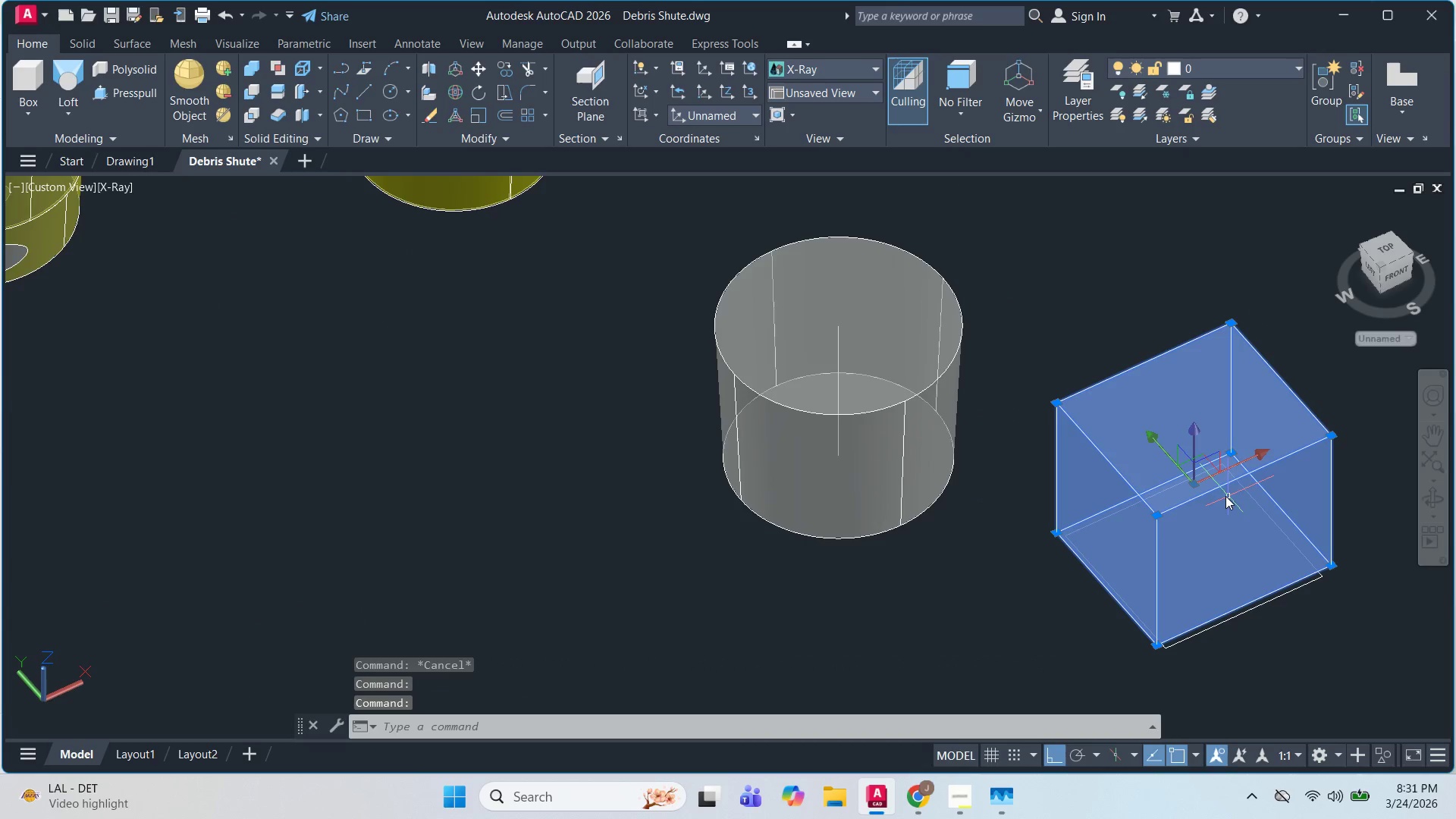 
key(M)
 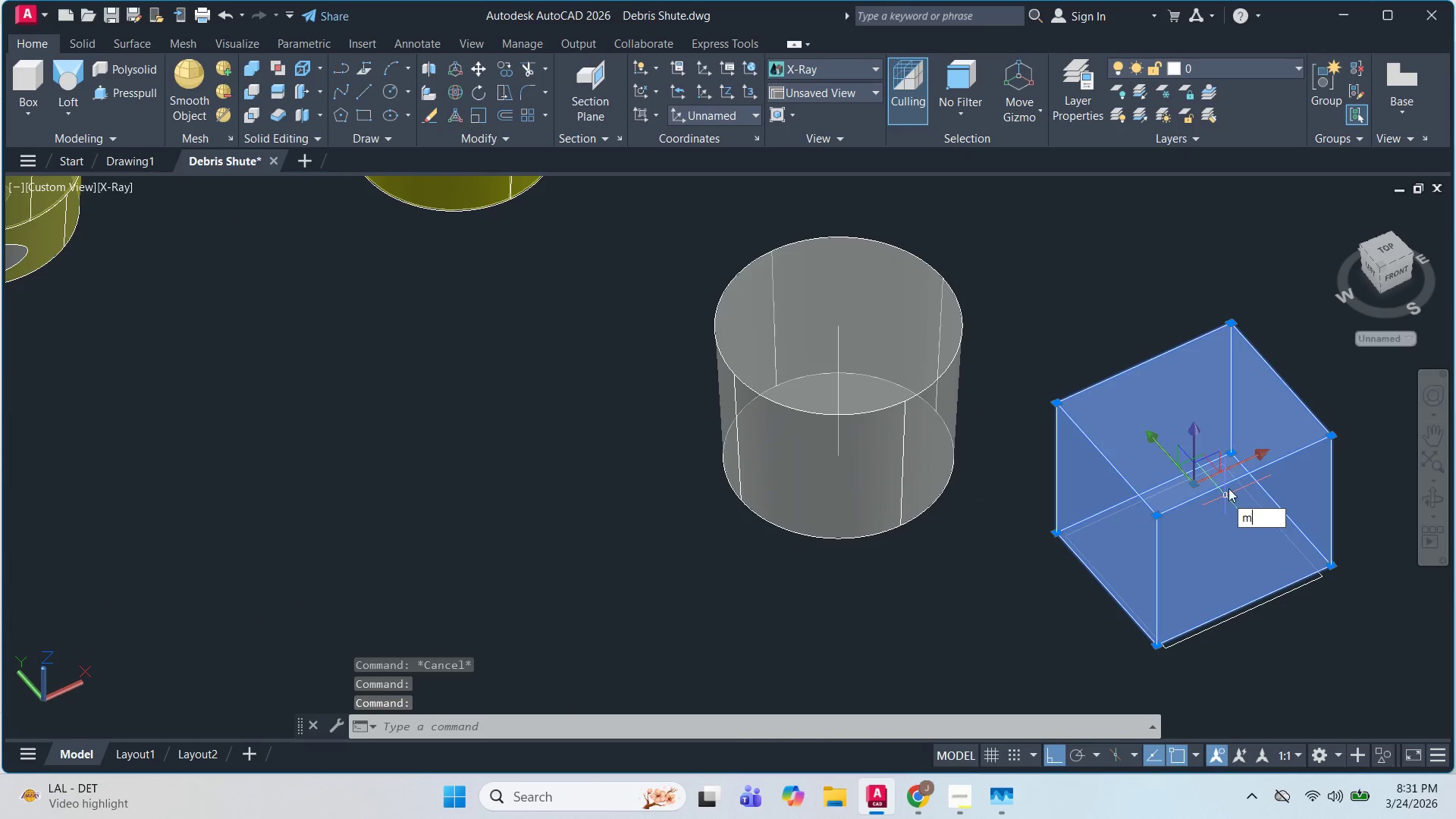 
key(Space)
 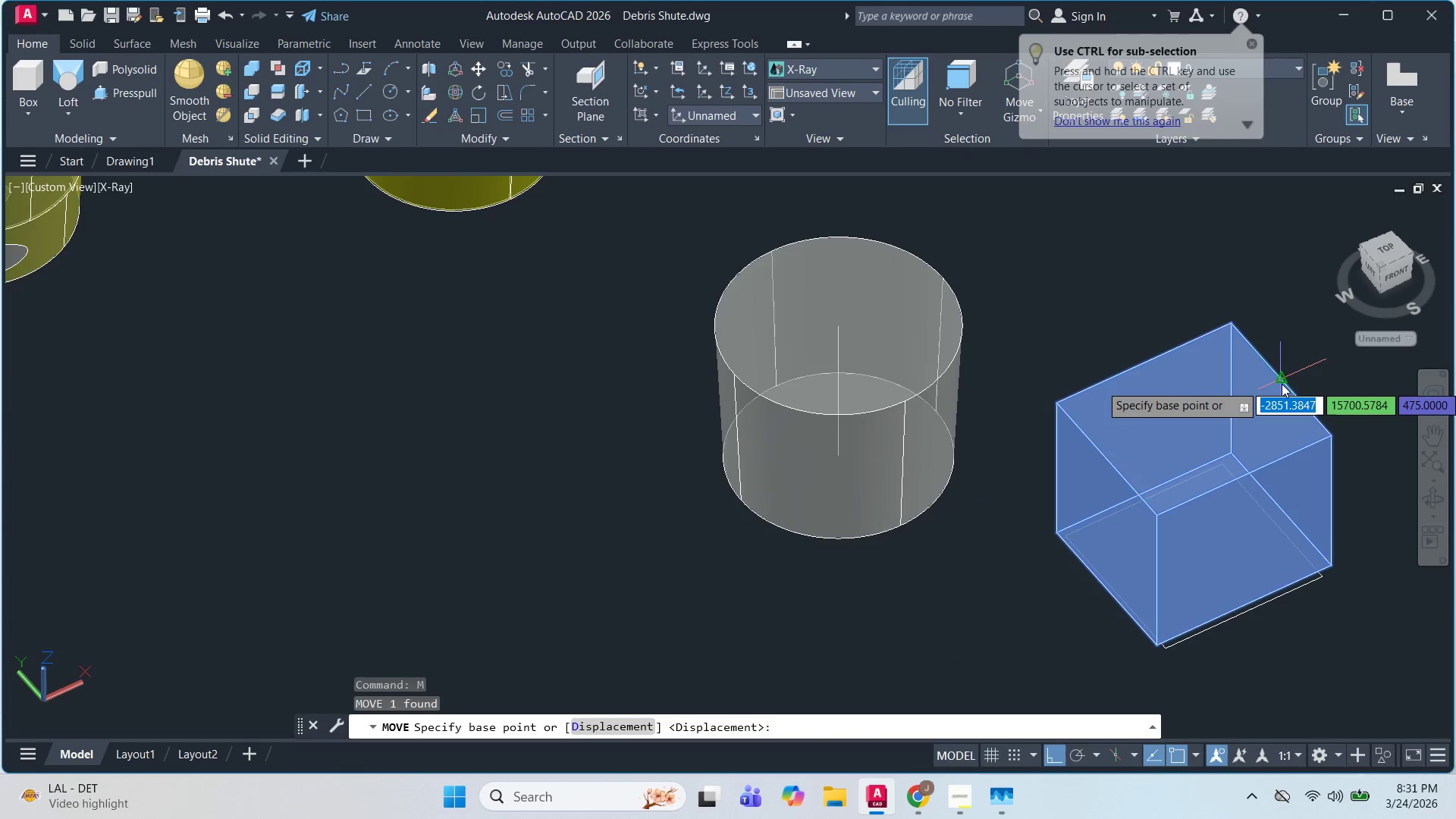 
left_click([1282, 384])
 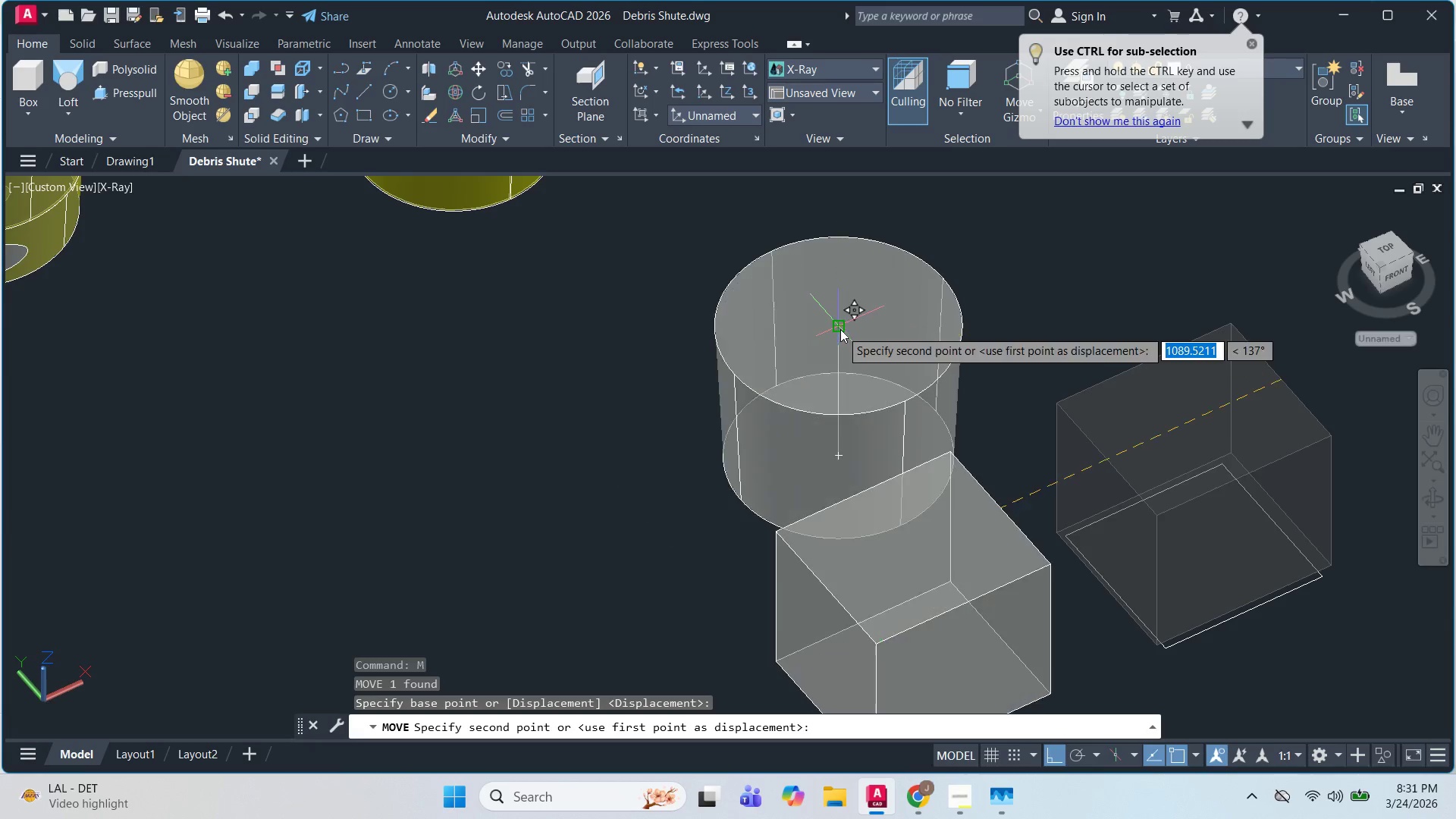 
left_click([840, 329])
 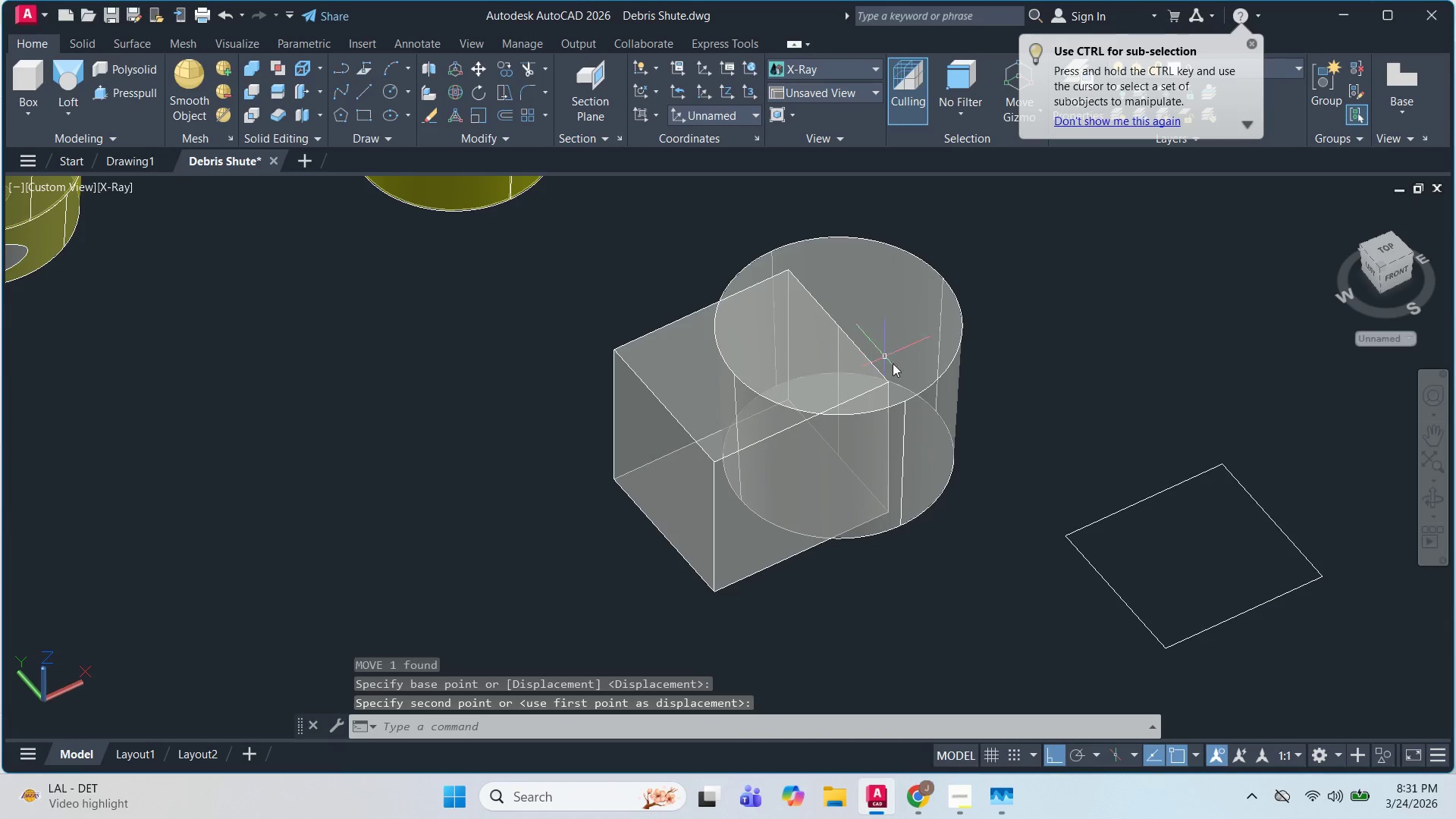 
key(Escape)
 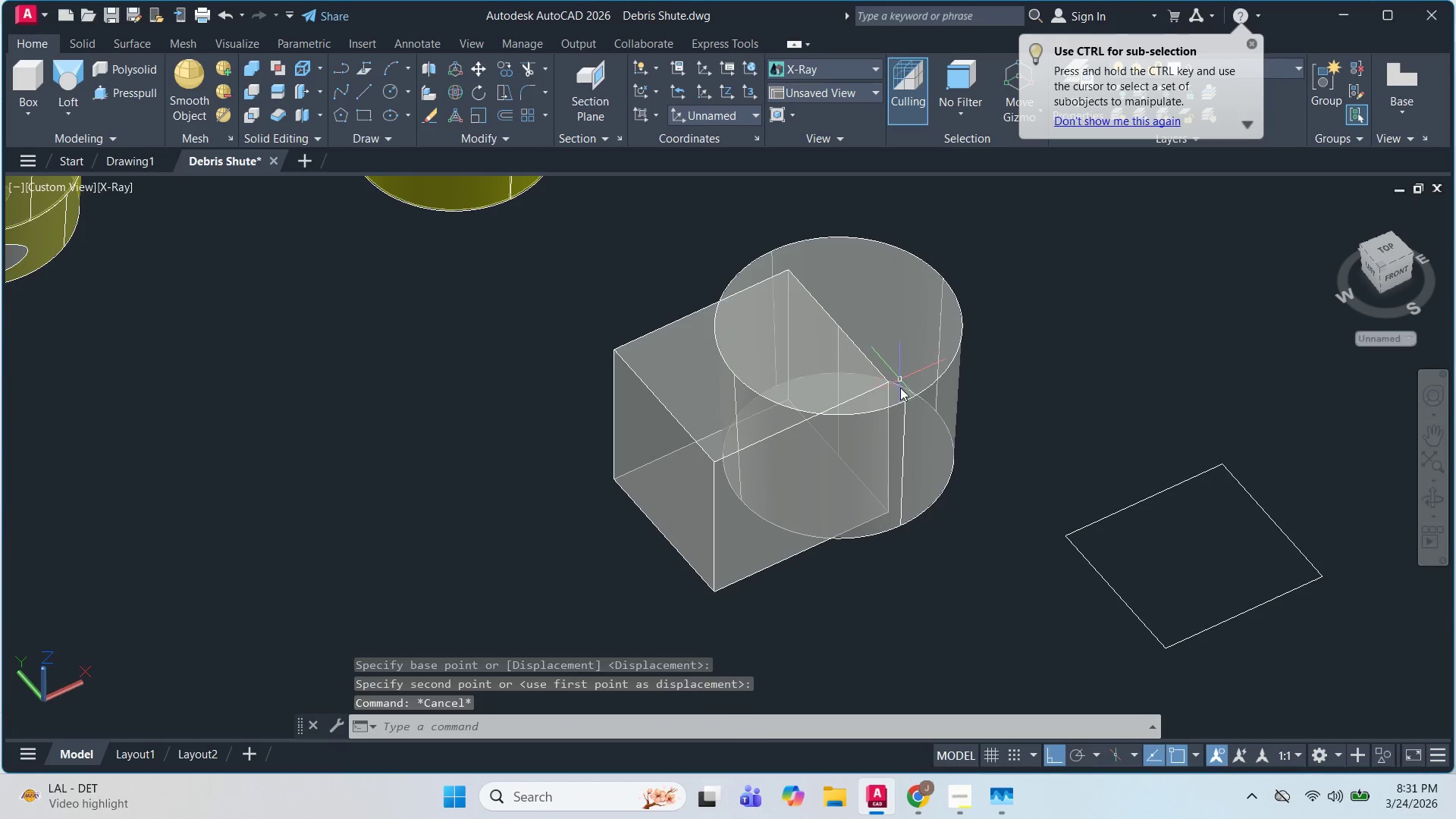 
key(Escape)
 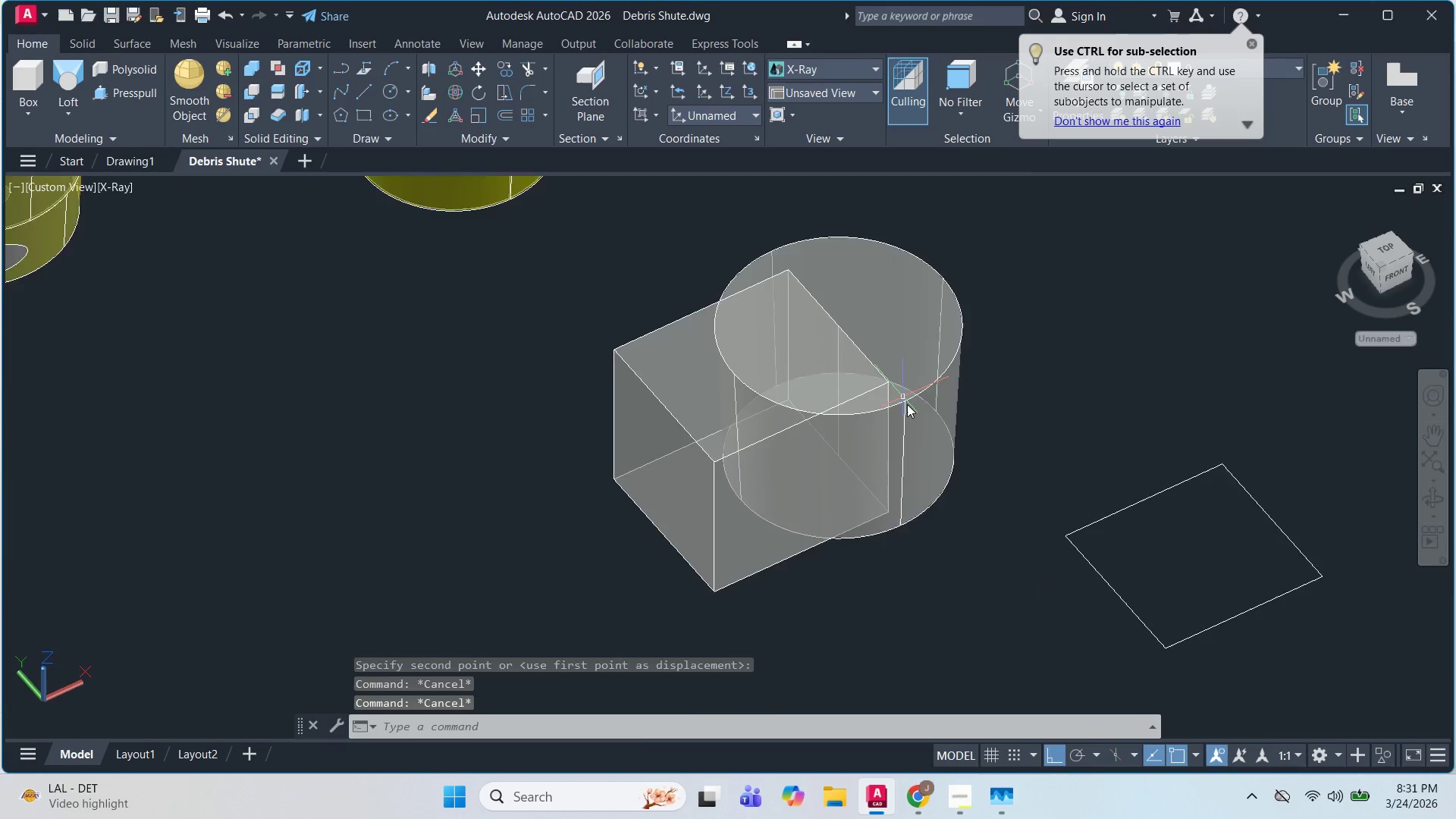 
hold_key(key=ShiftLeft, duration=1.52)
 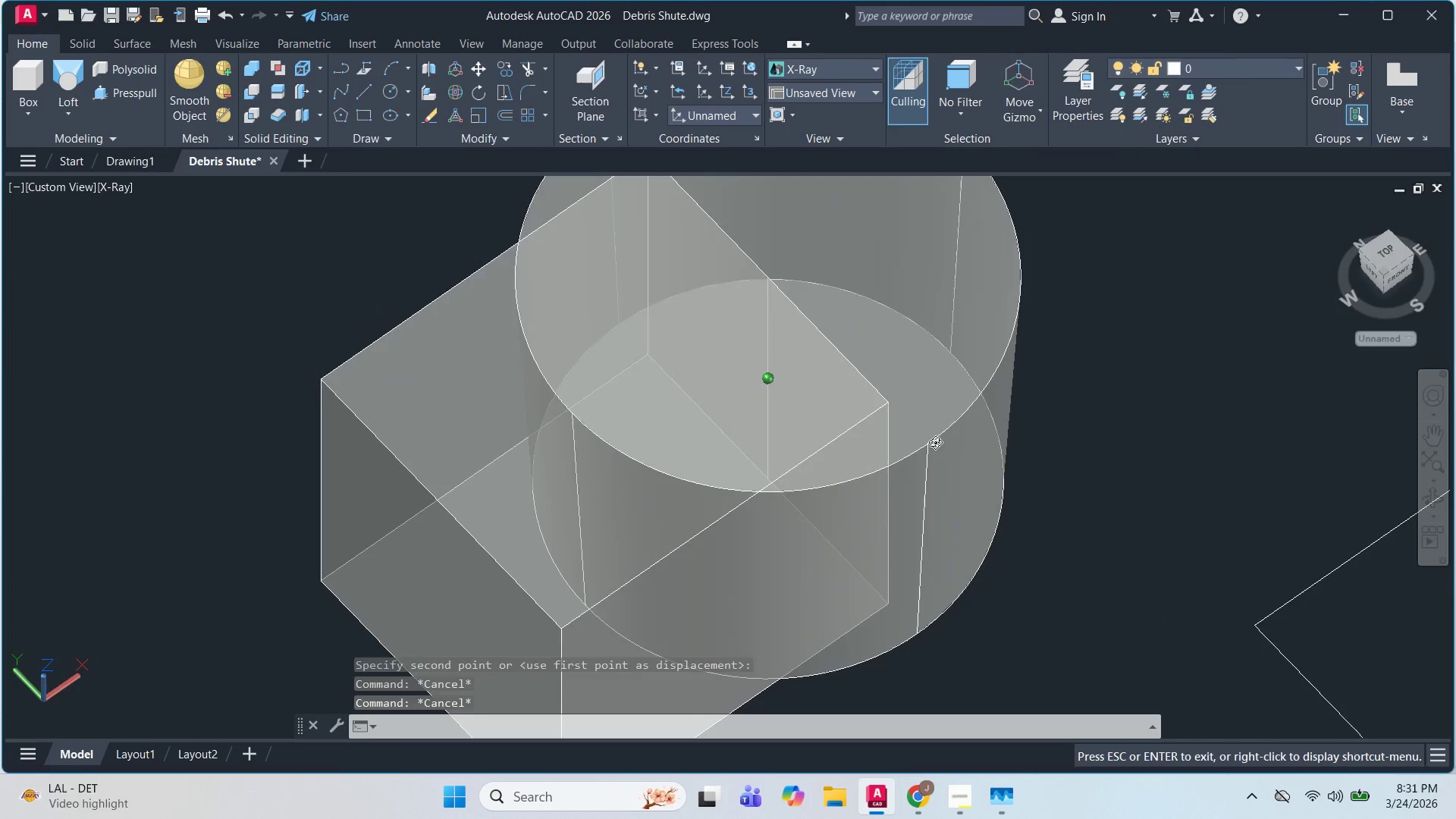 
scroll: coordinate [908, 408], scroll_direction: up, amount: 2.0
 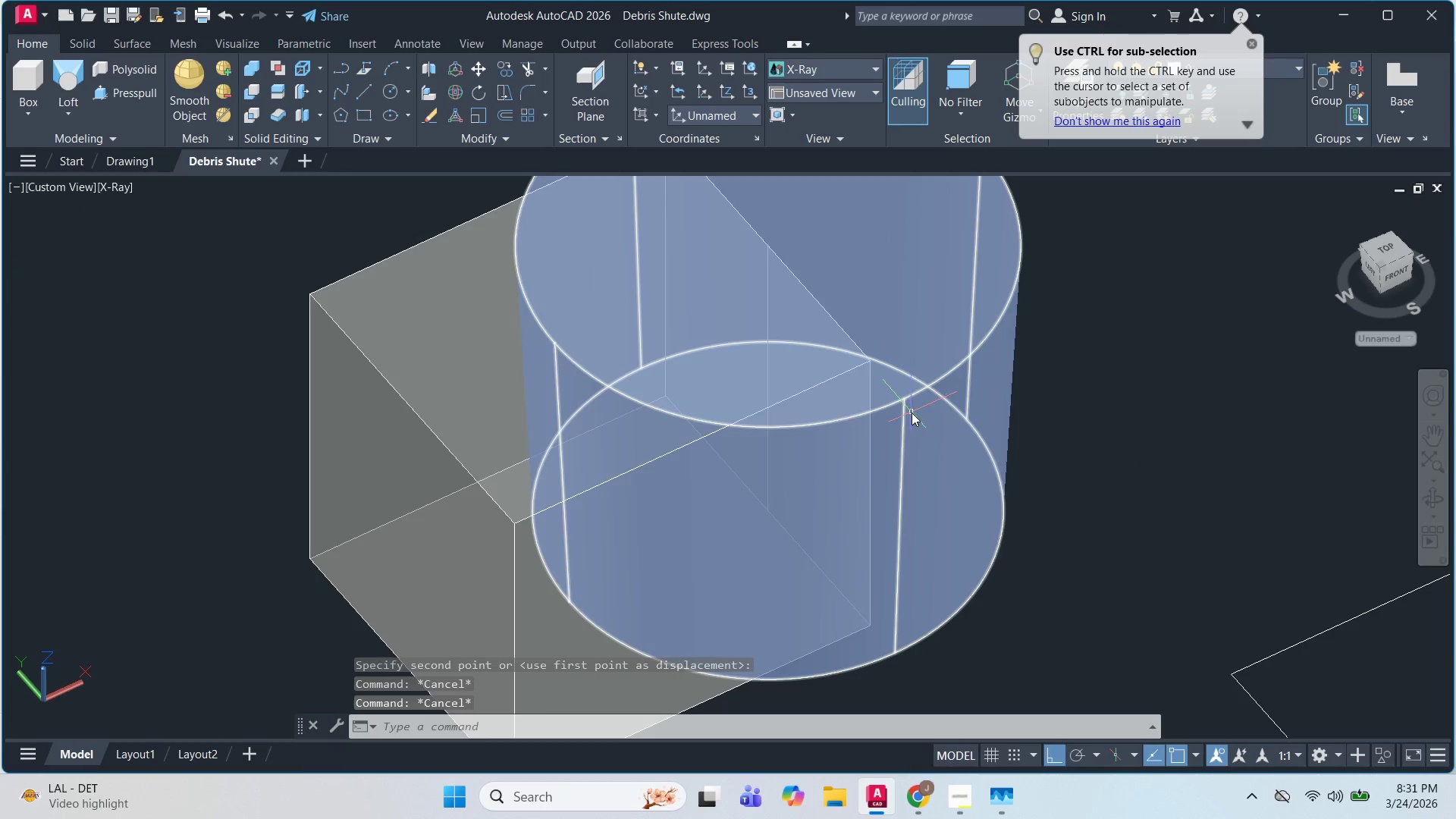 
hold_key(key=ShiftLeft, duration=0.66)
 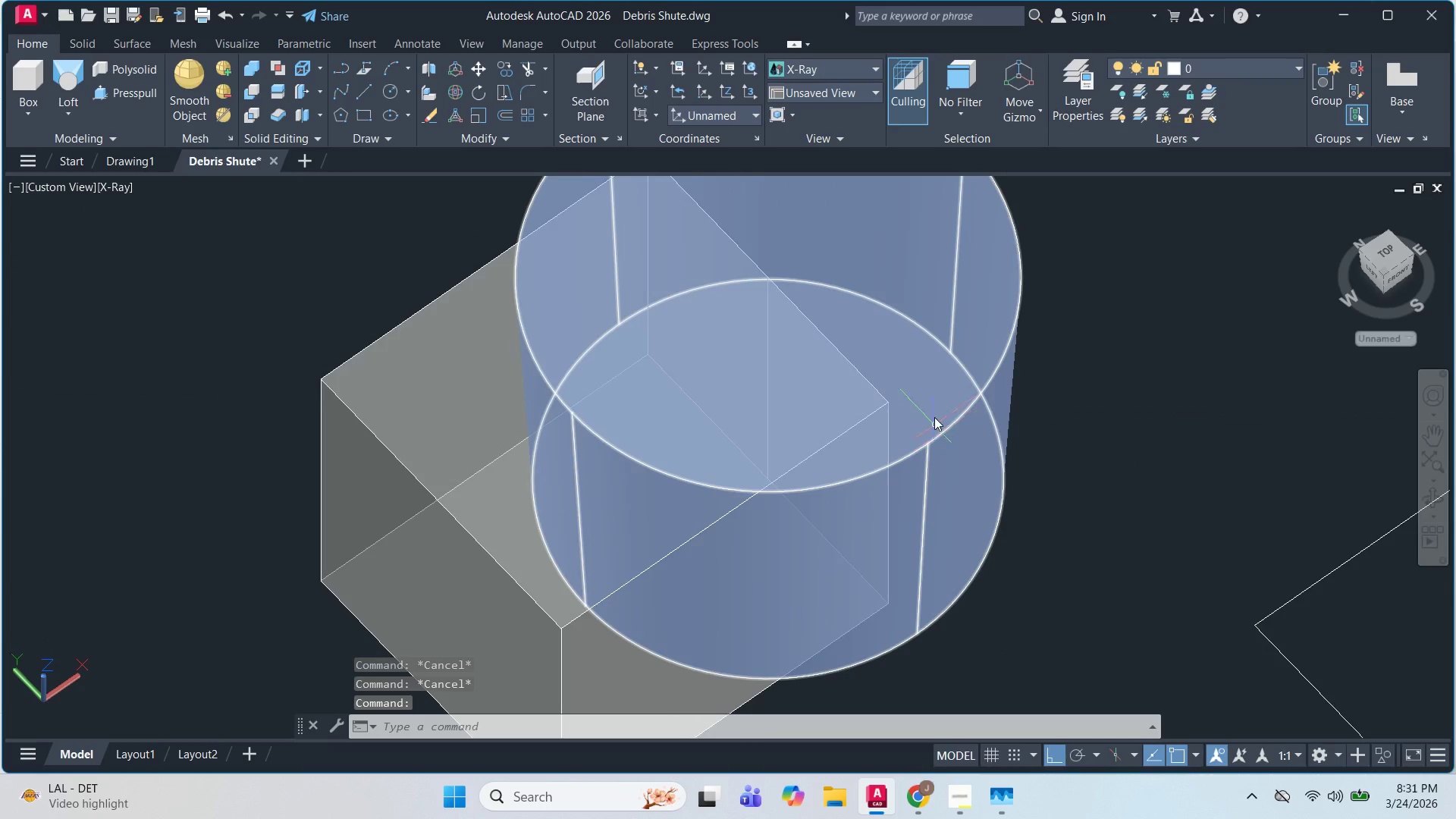 
scroll: coordinate [948, 446], scroll_direction: none, amount: 0.0
 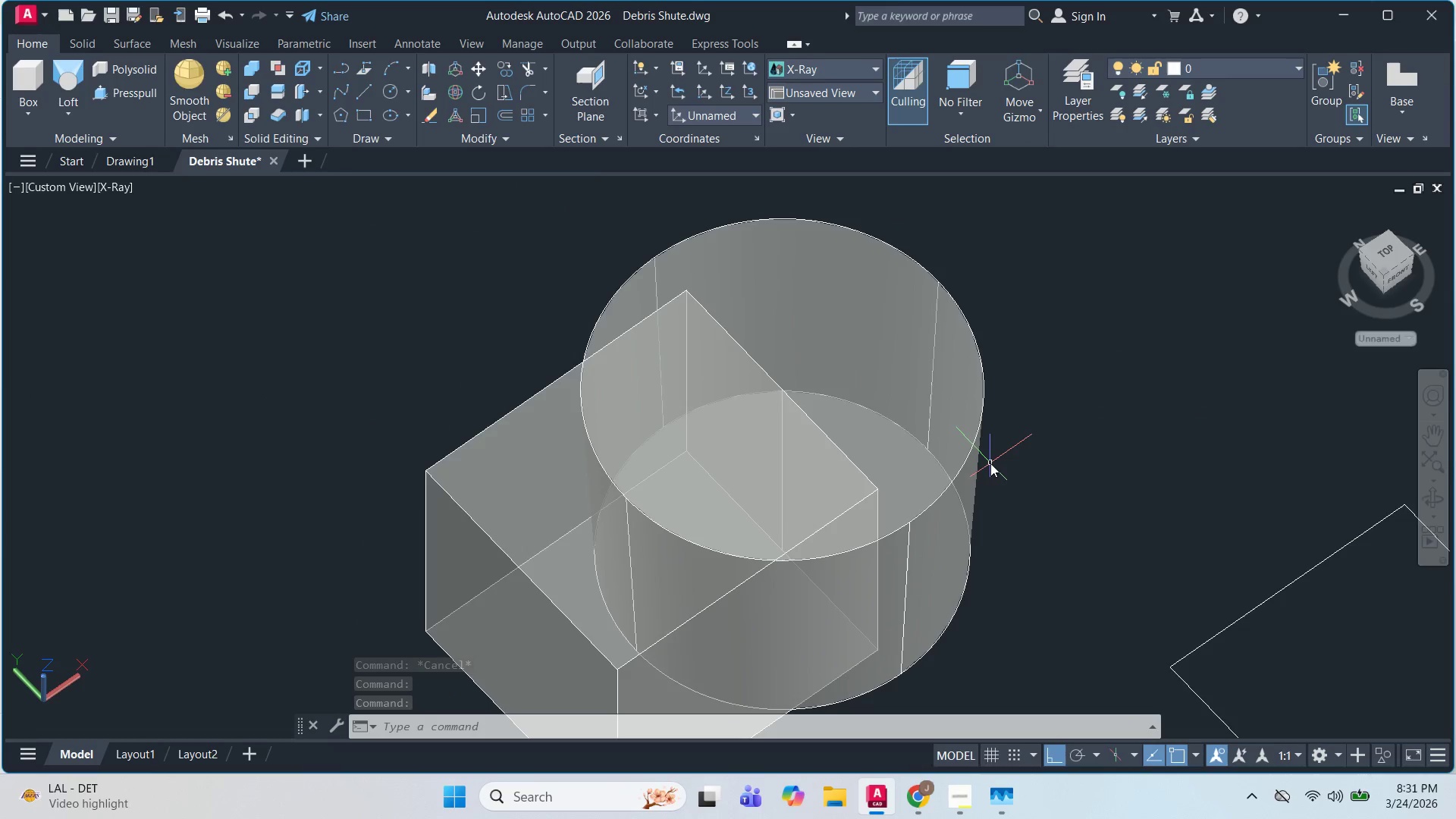 
wait(7.3)
 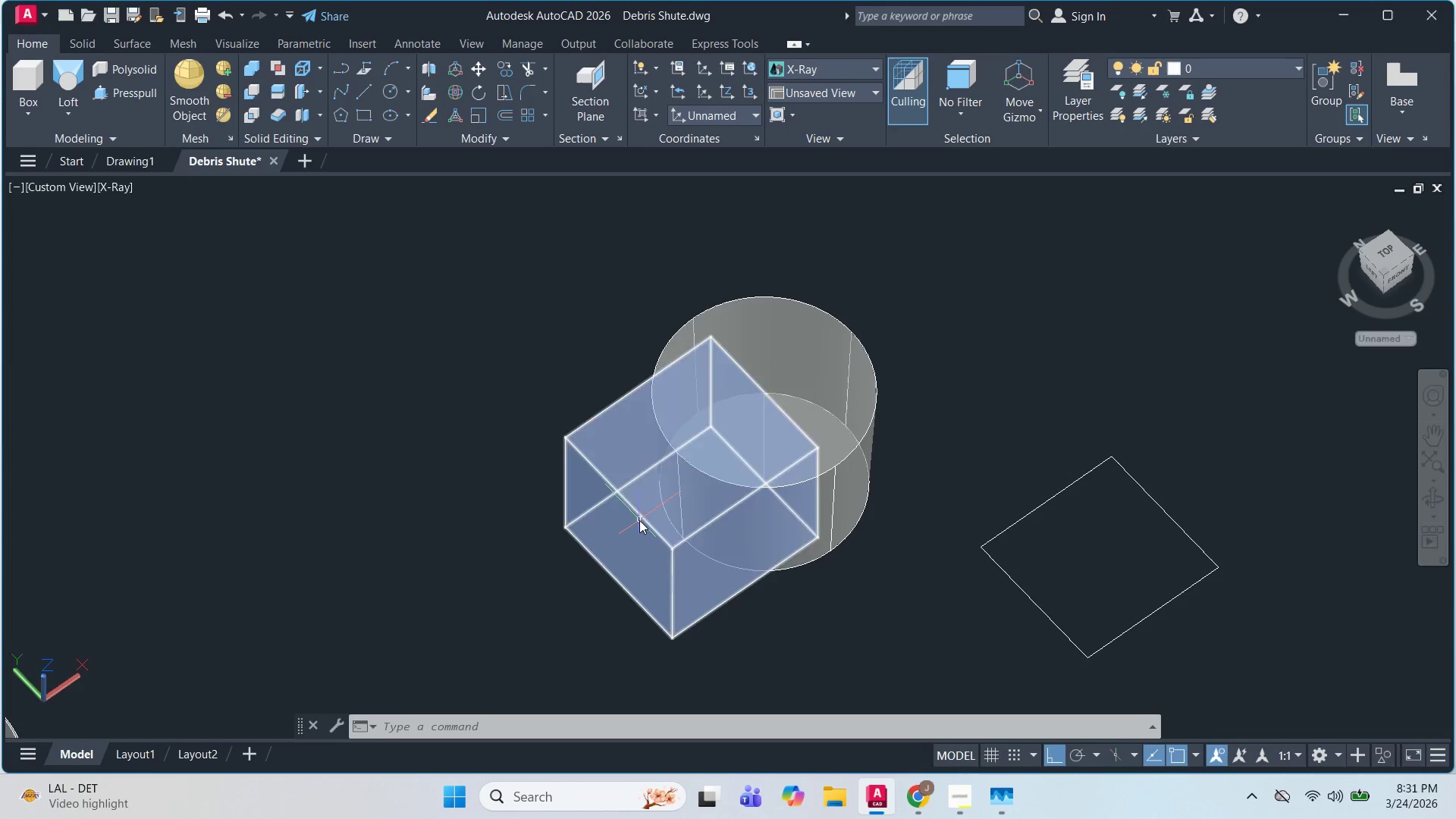 
left_click([639, 520])
 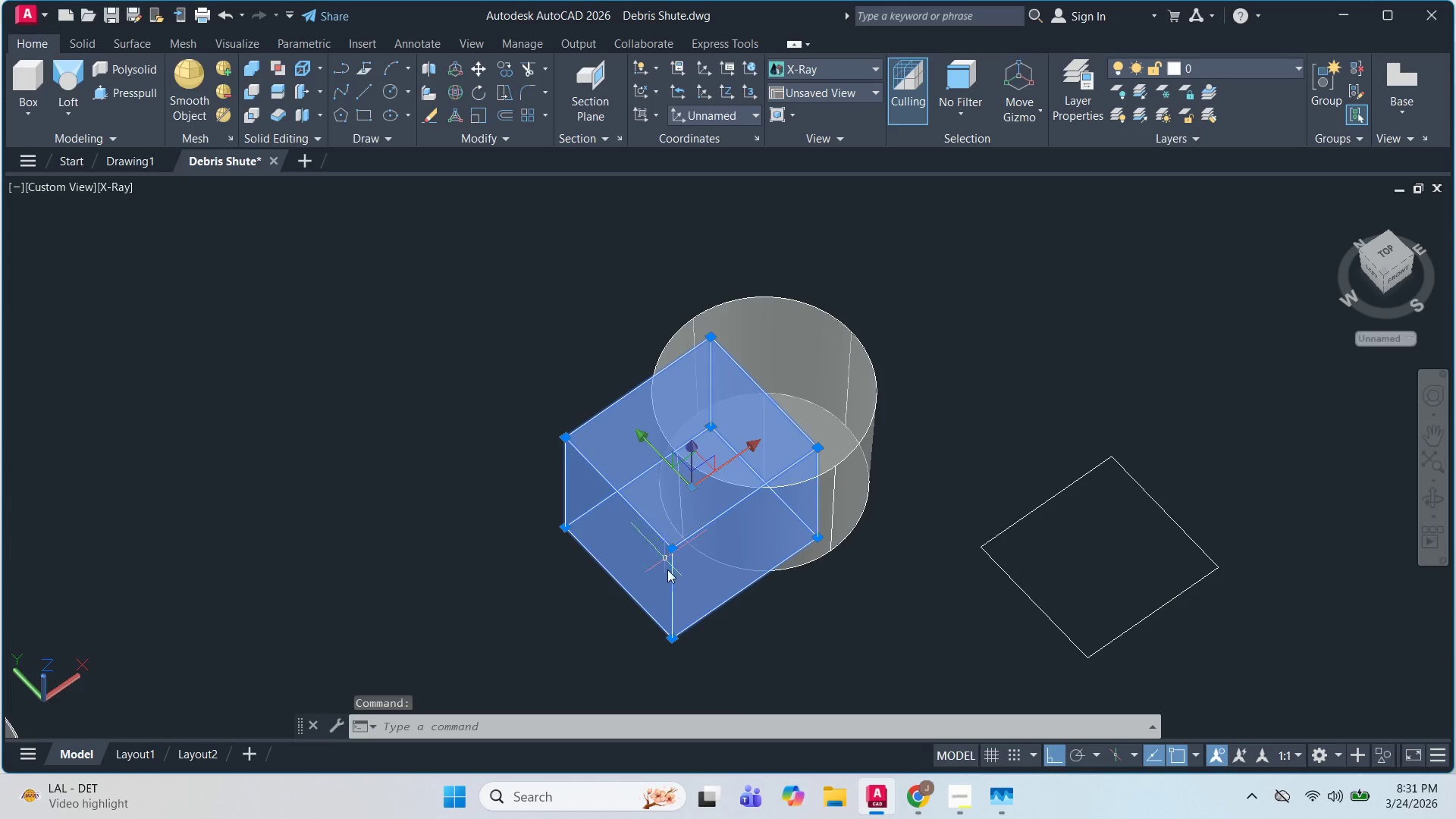 
scroll: coordinate [641, 516], scroll_direction: down, amount: 1.0
 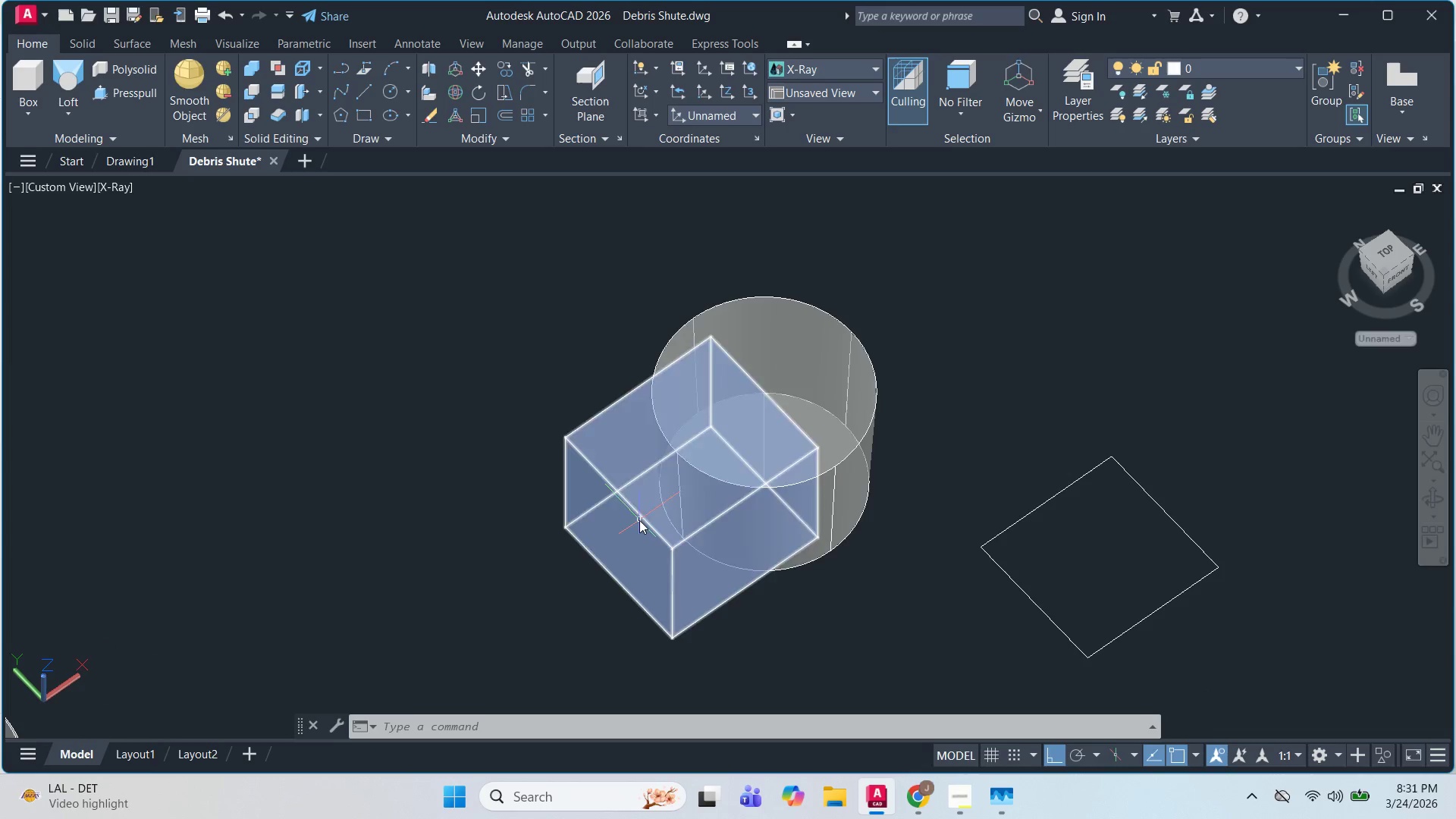 
key(Escape)
 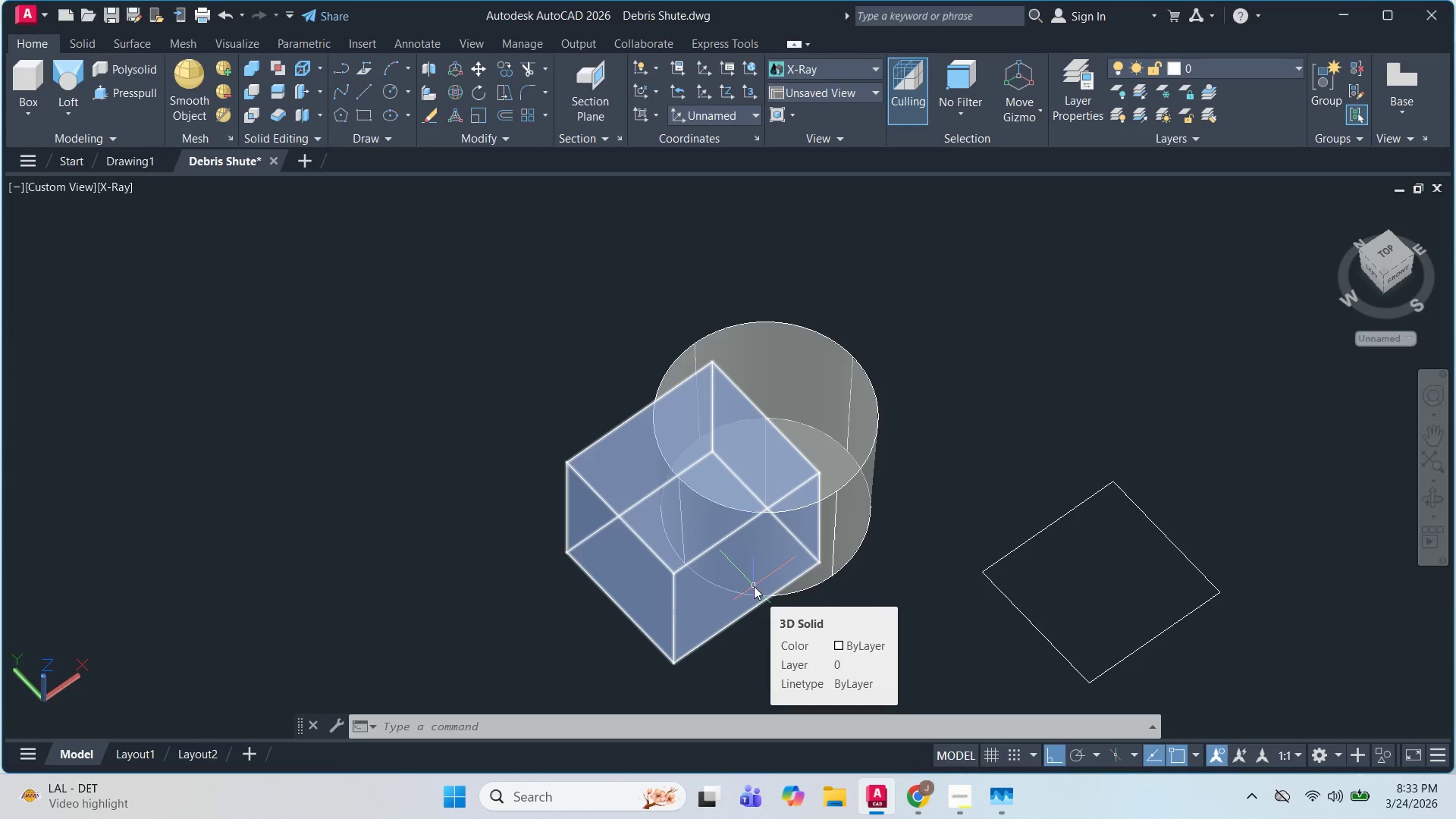 
wait(115.88)
 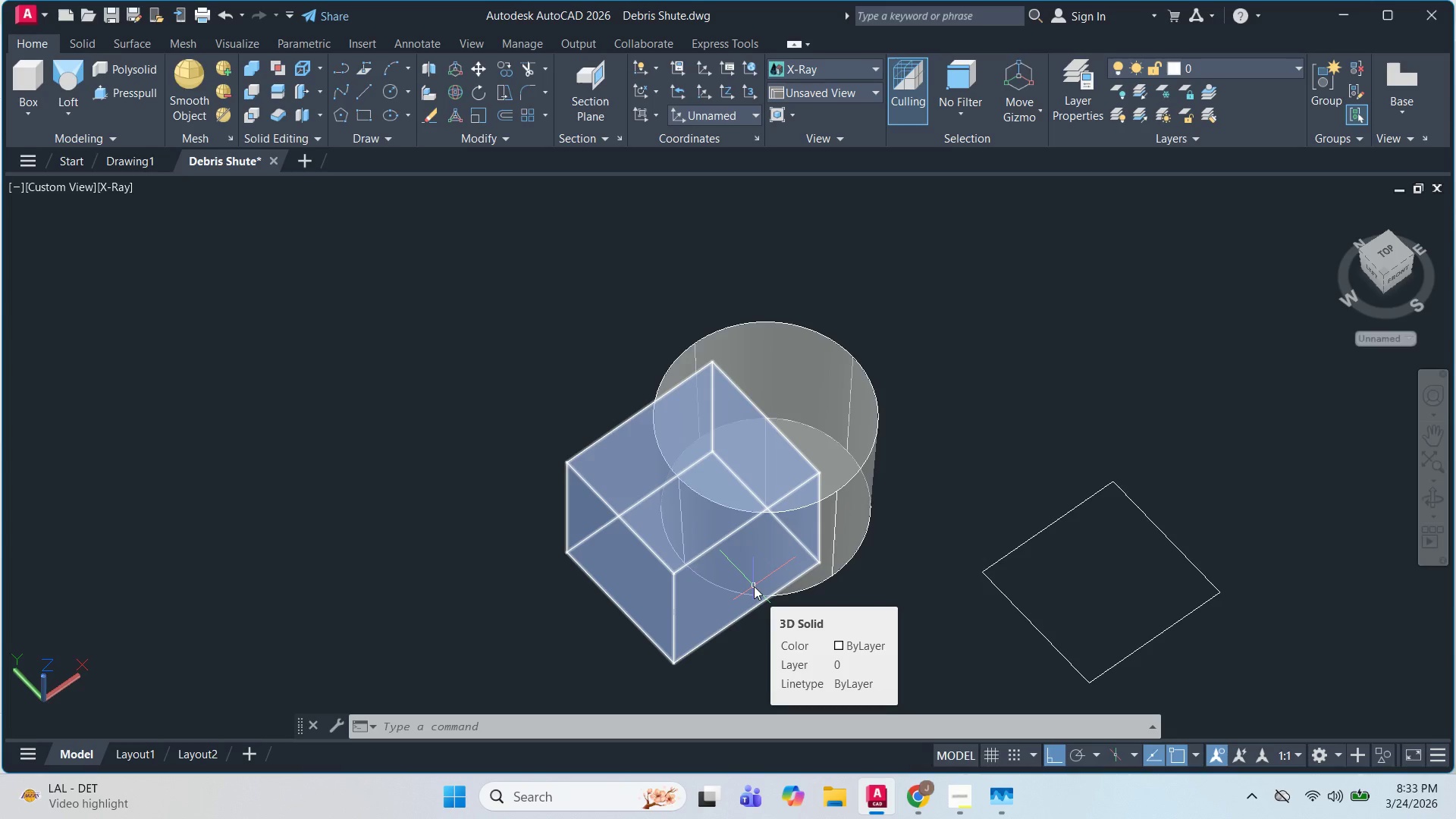 
double_click([94, 42])
 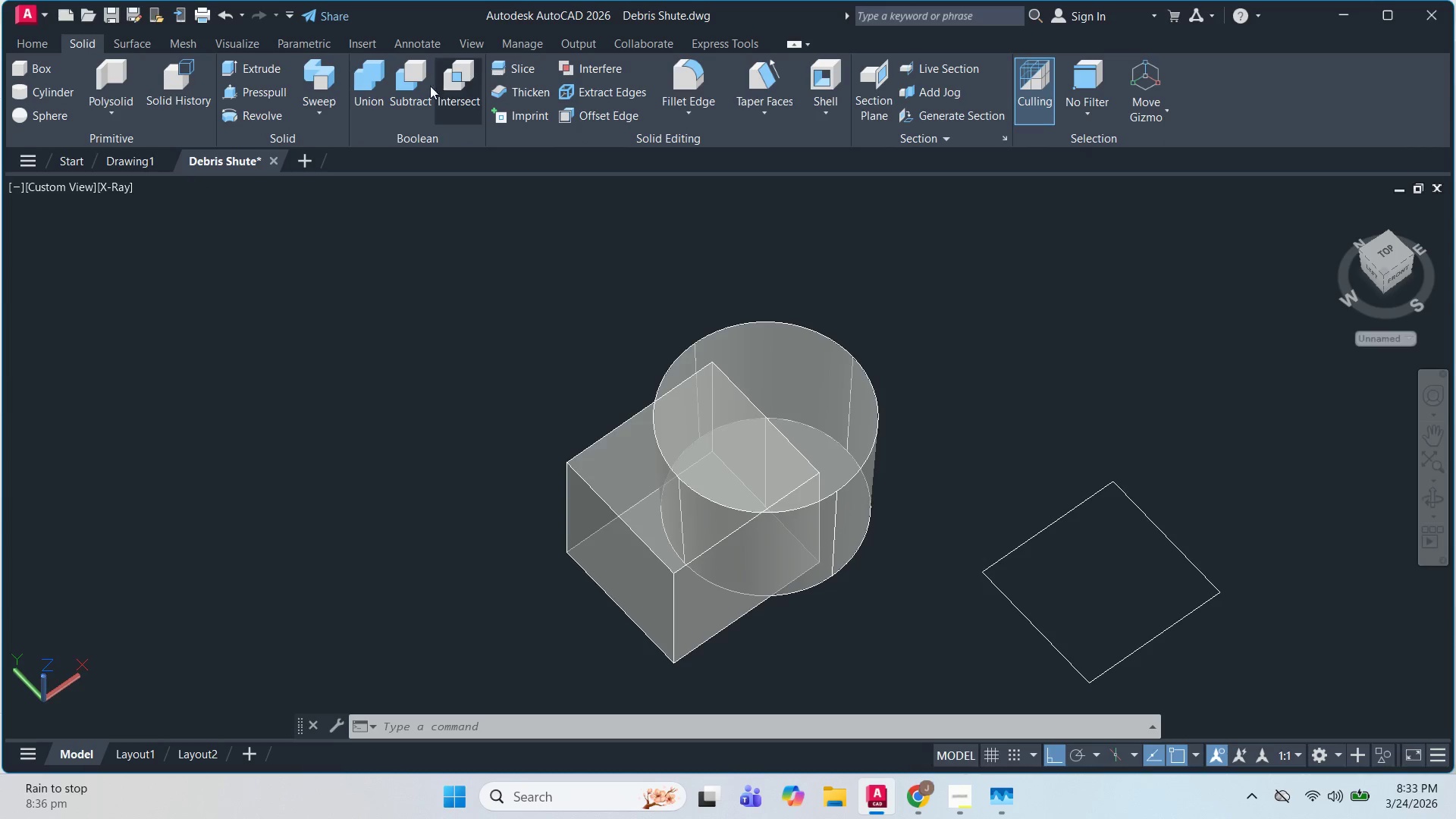 
left_click([413, 84])
 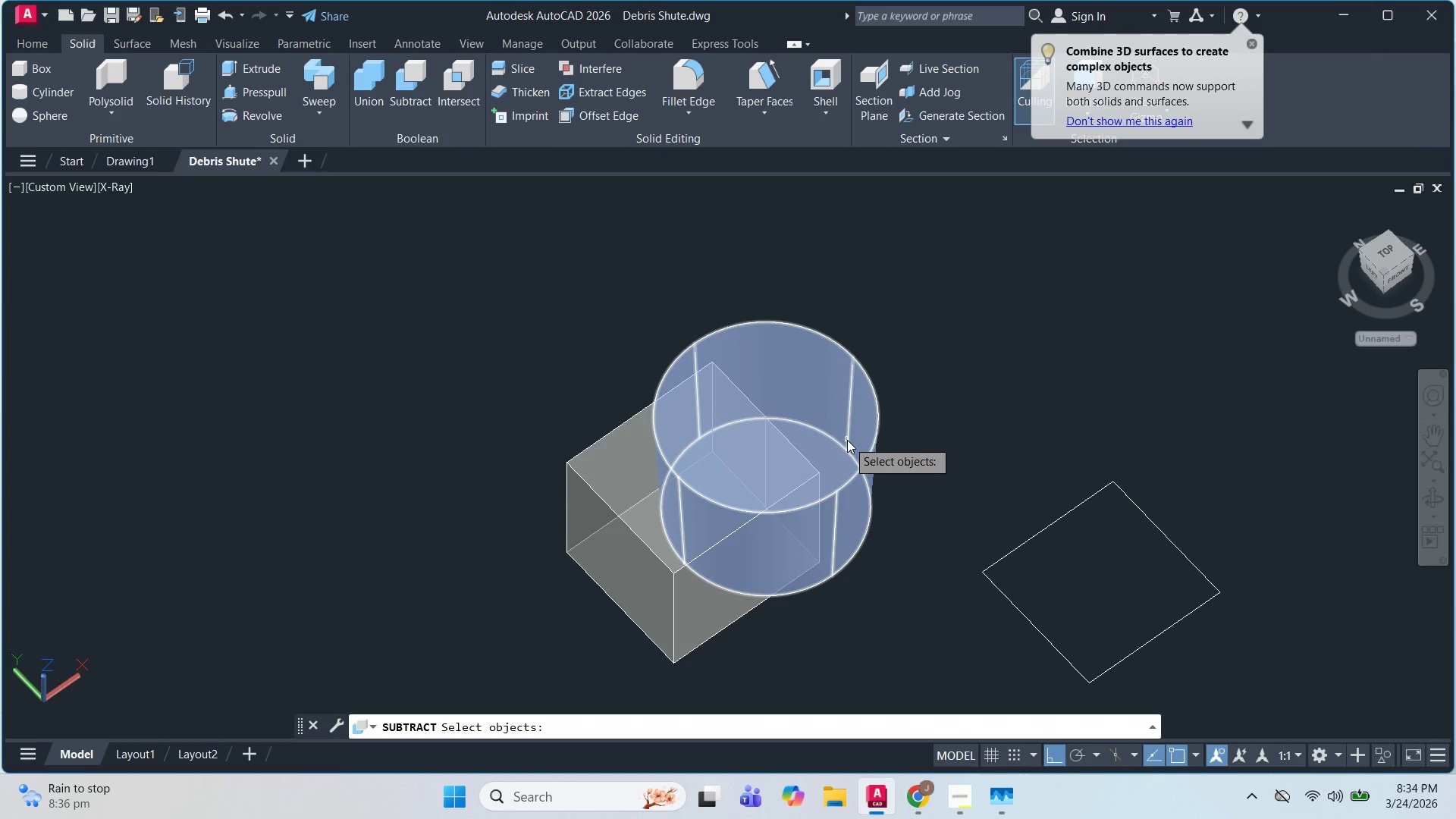 
wait(9.45)
 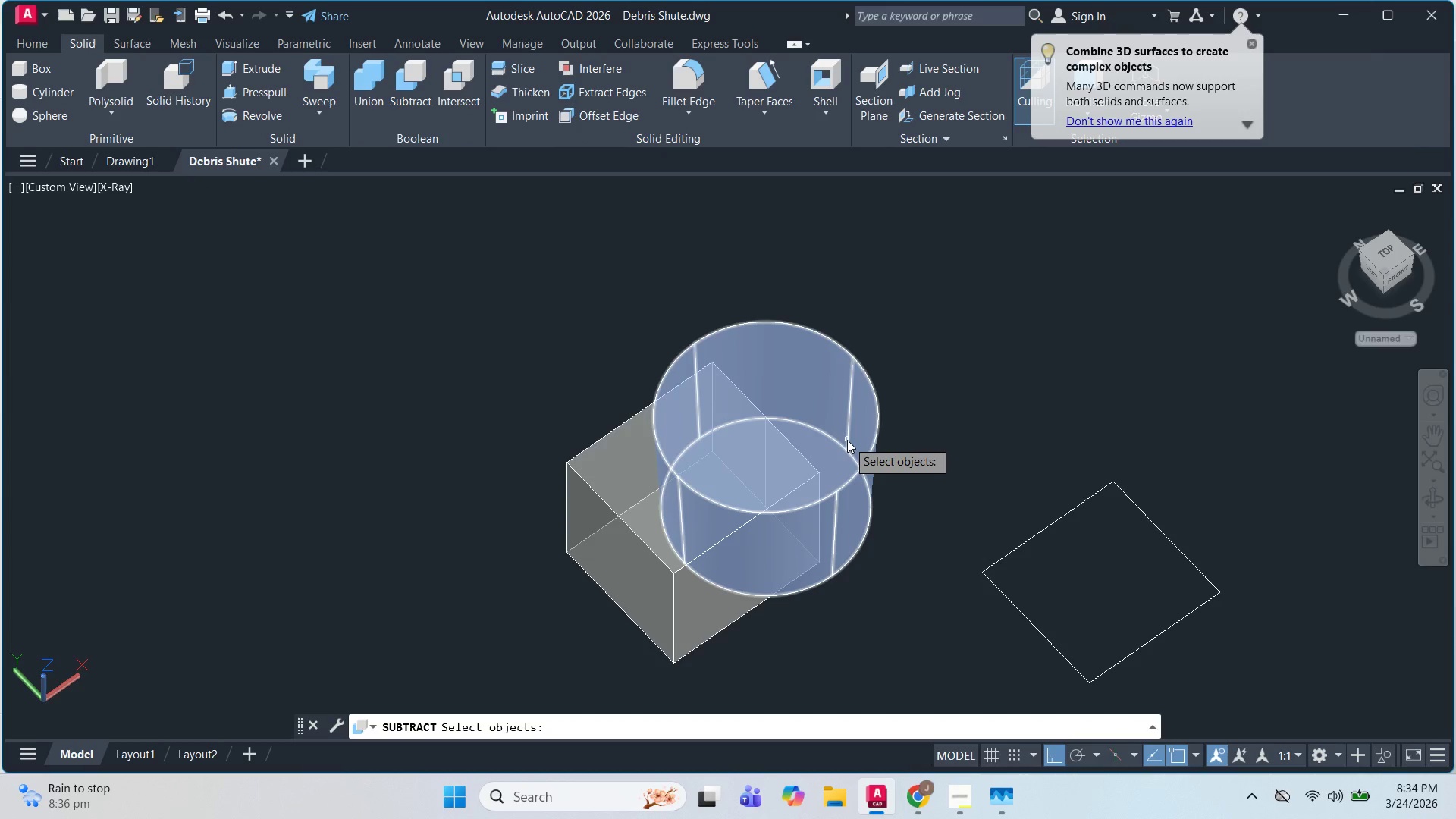 
left_click([856, 453])
 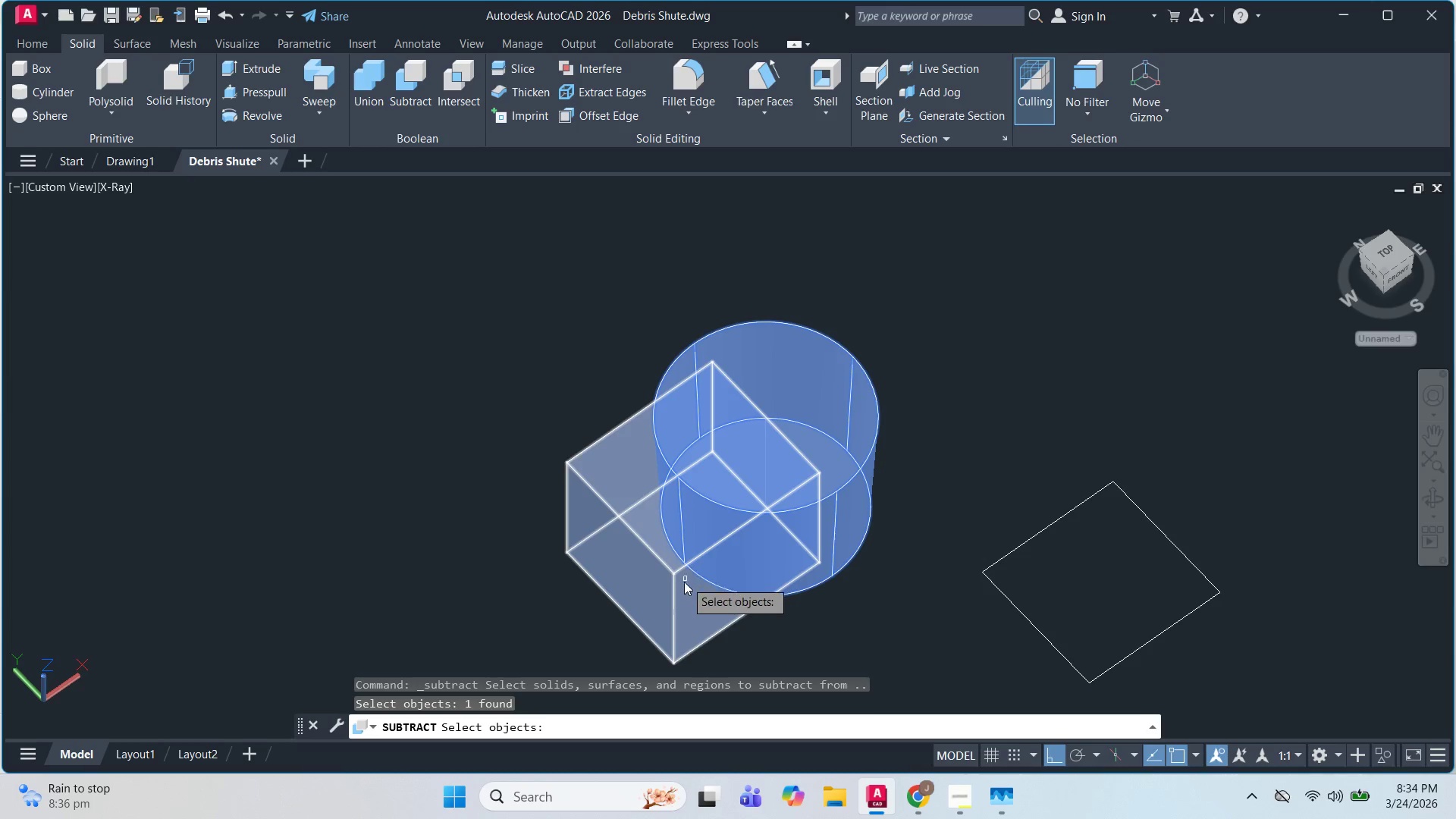 
key(Space)
 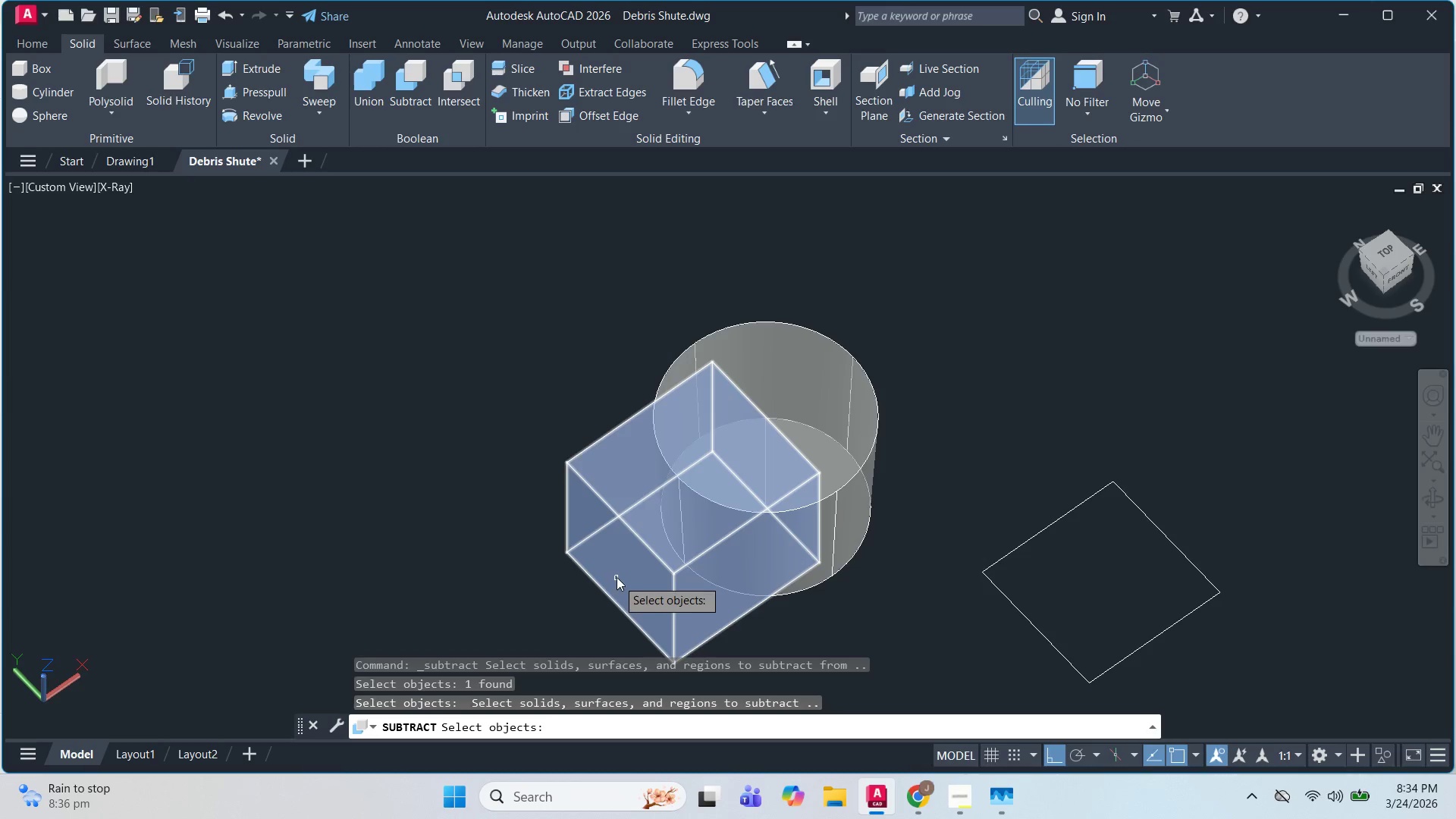 
left_click([622, 559])
 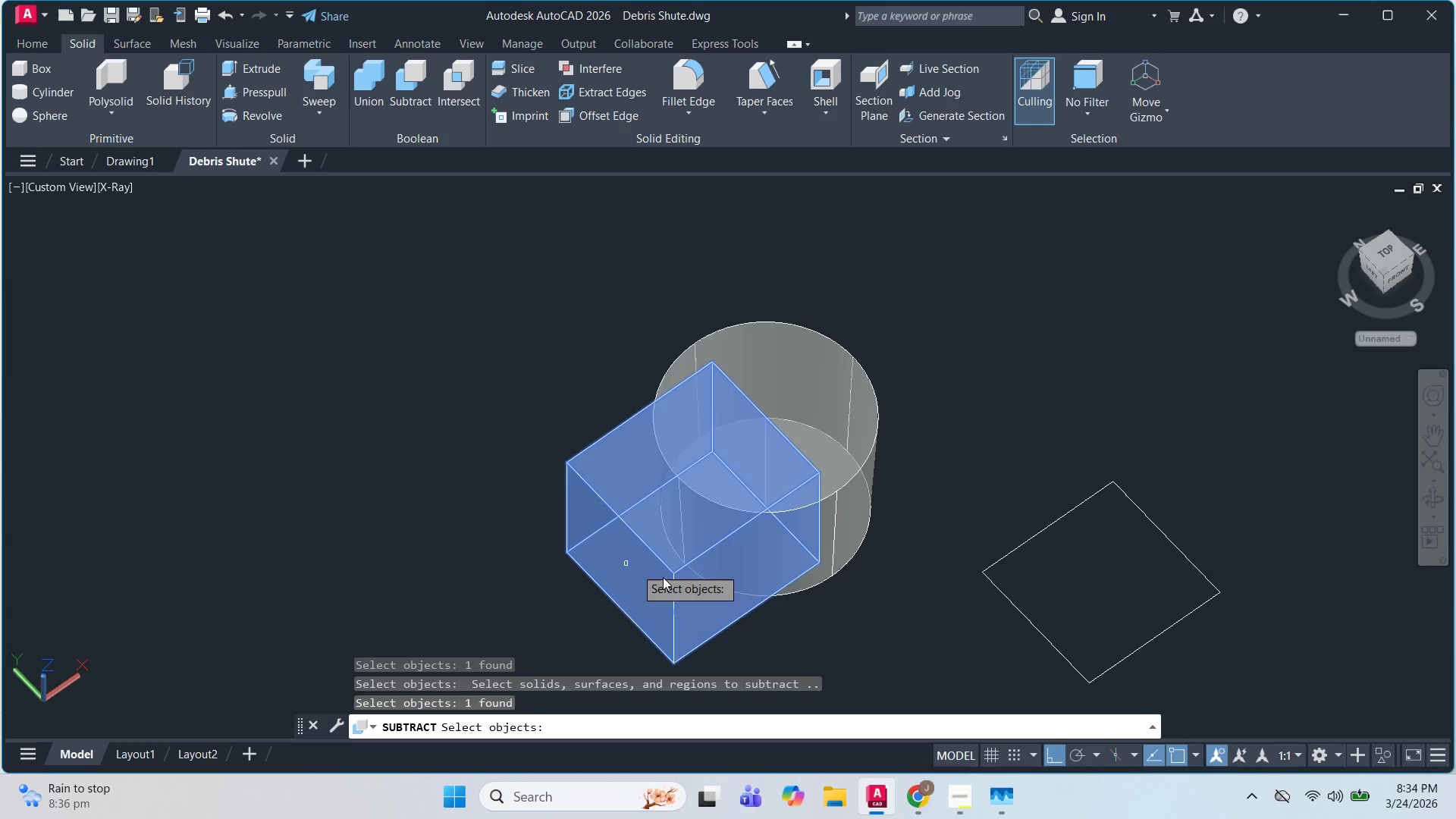 
key(Space)
 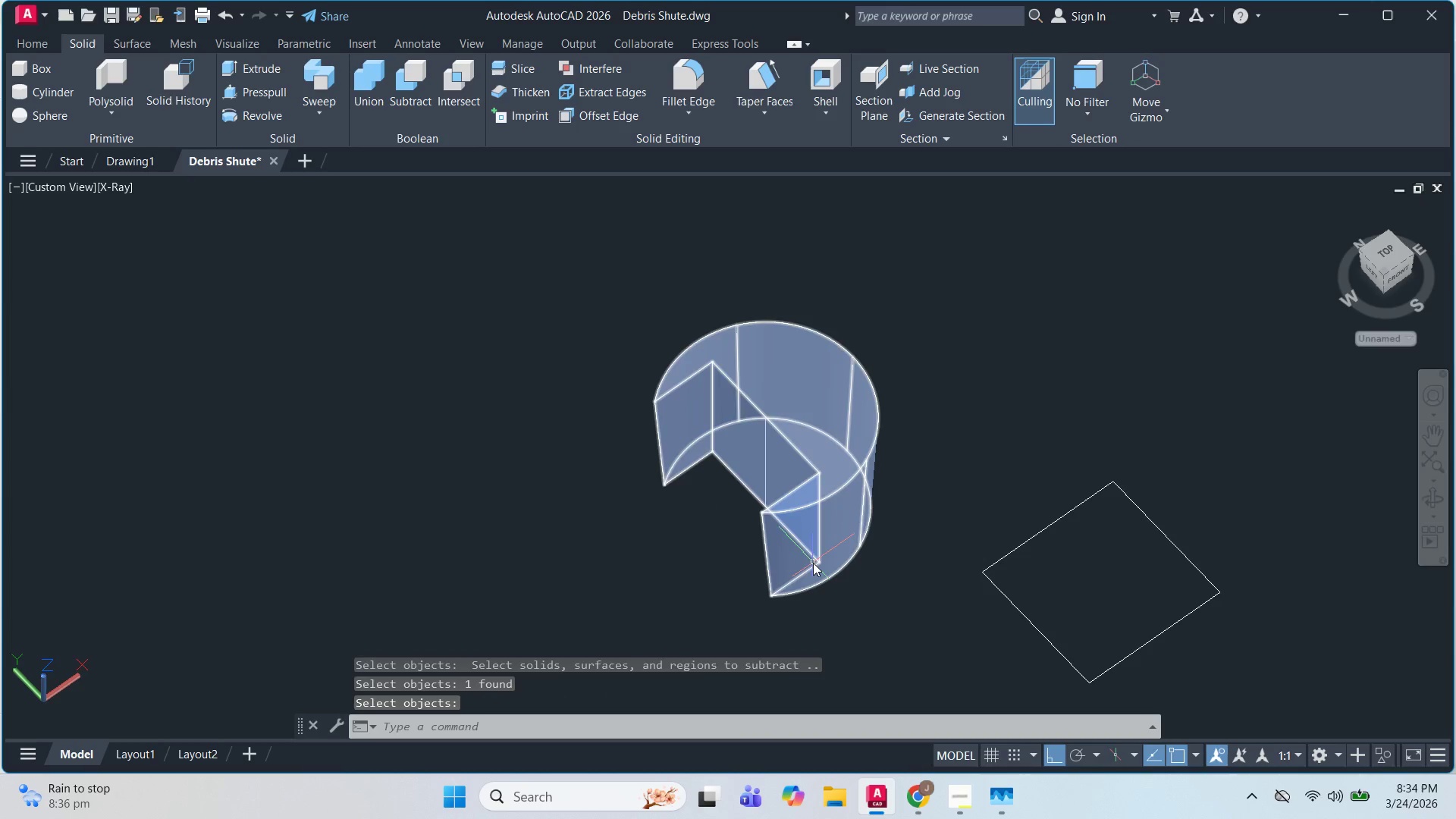 
key(Control+Z)
 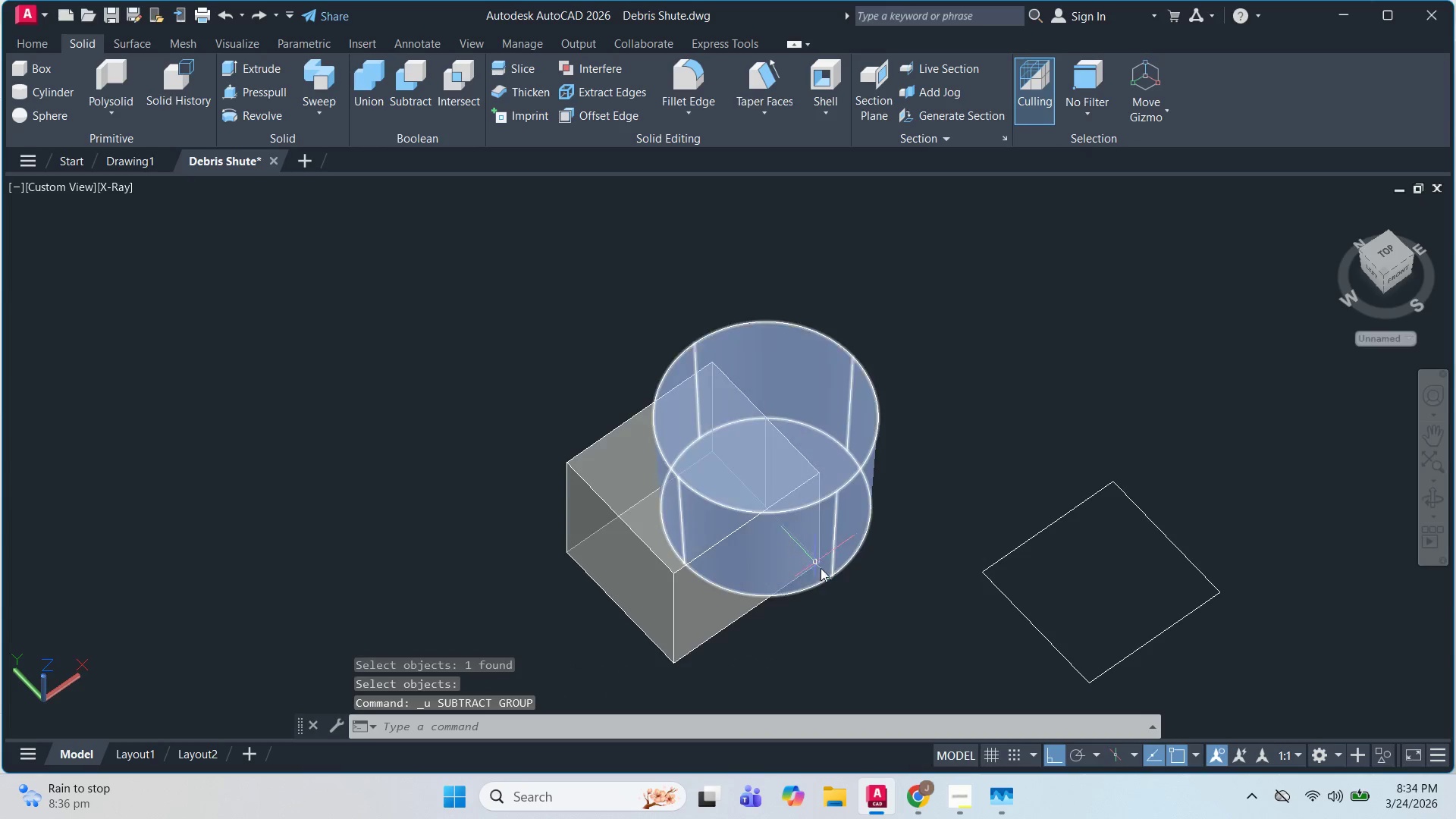 
key(Escape)
 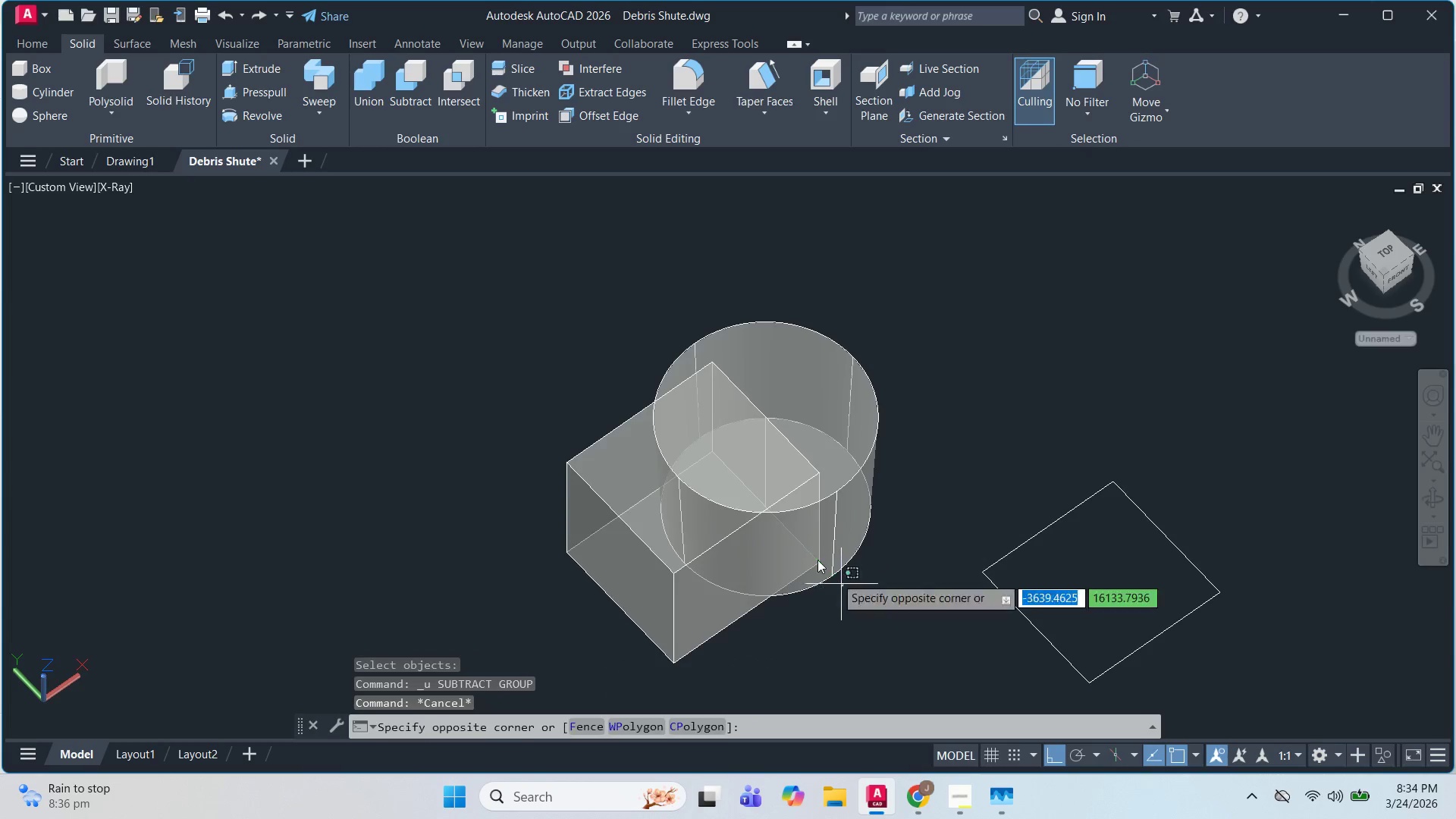 
double_click([730, 493])
 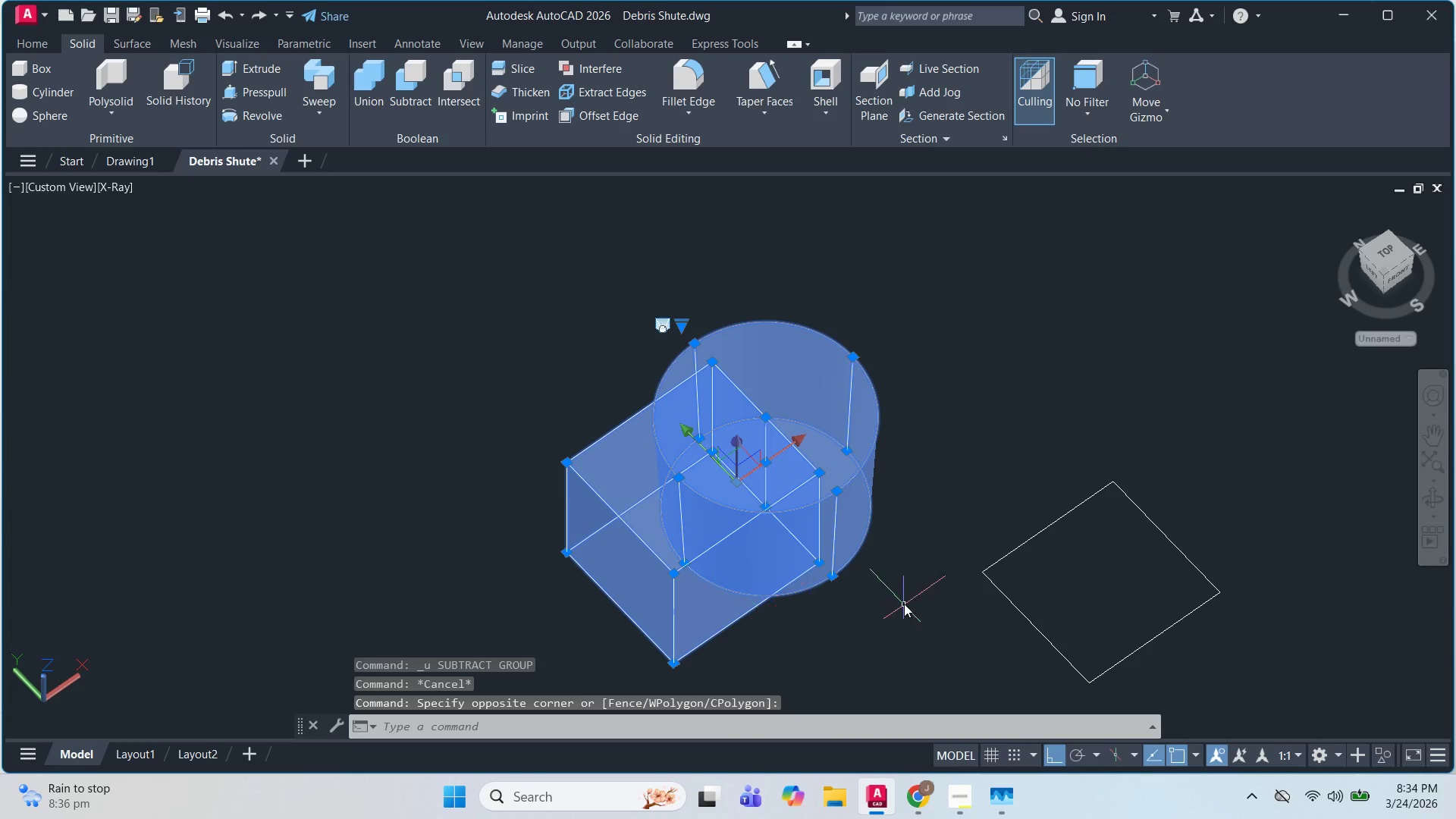 
key(Escape)
 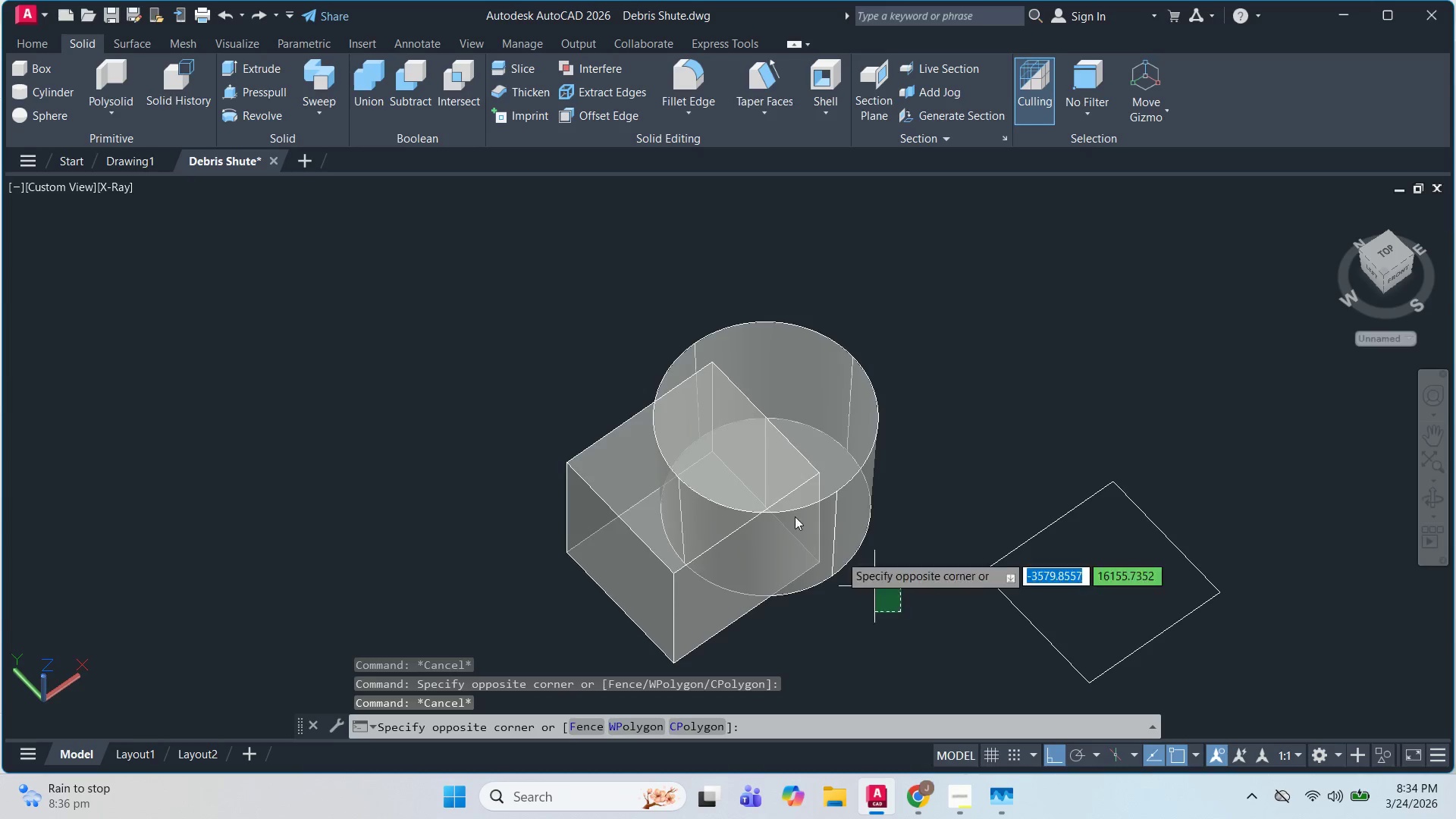 
double_click([629, 403])
 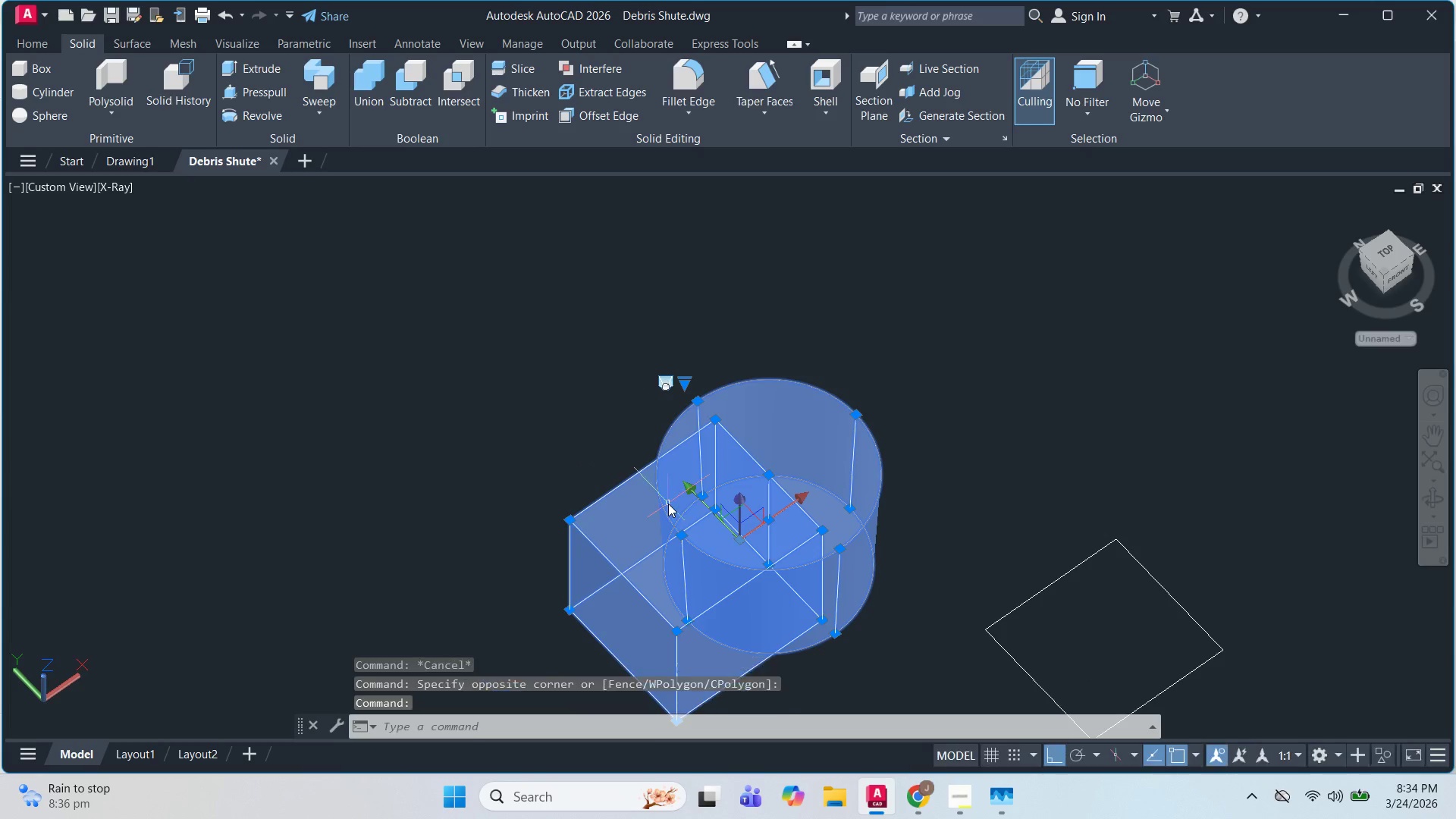 
type(co )
 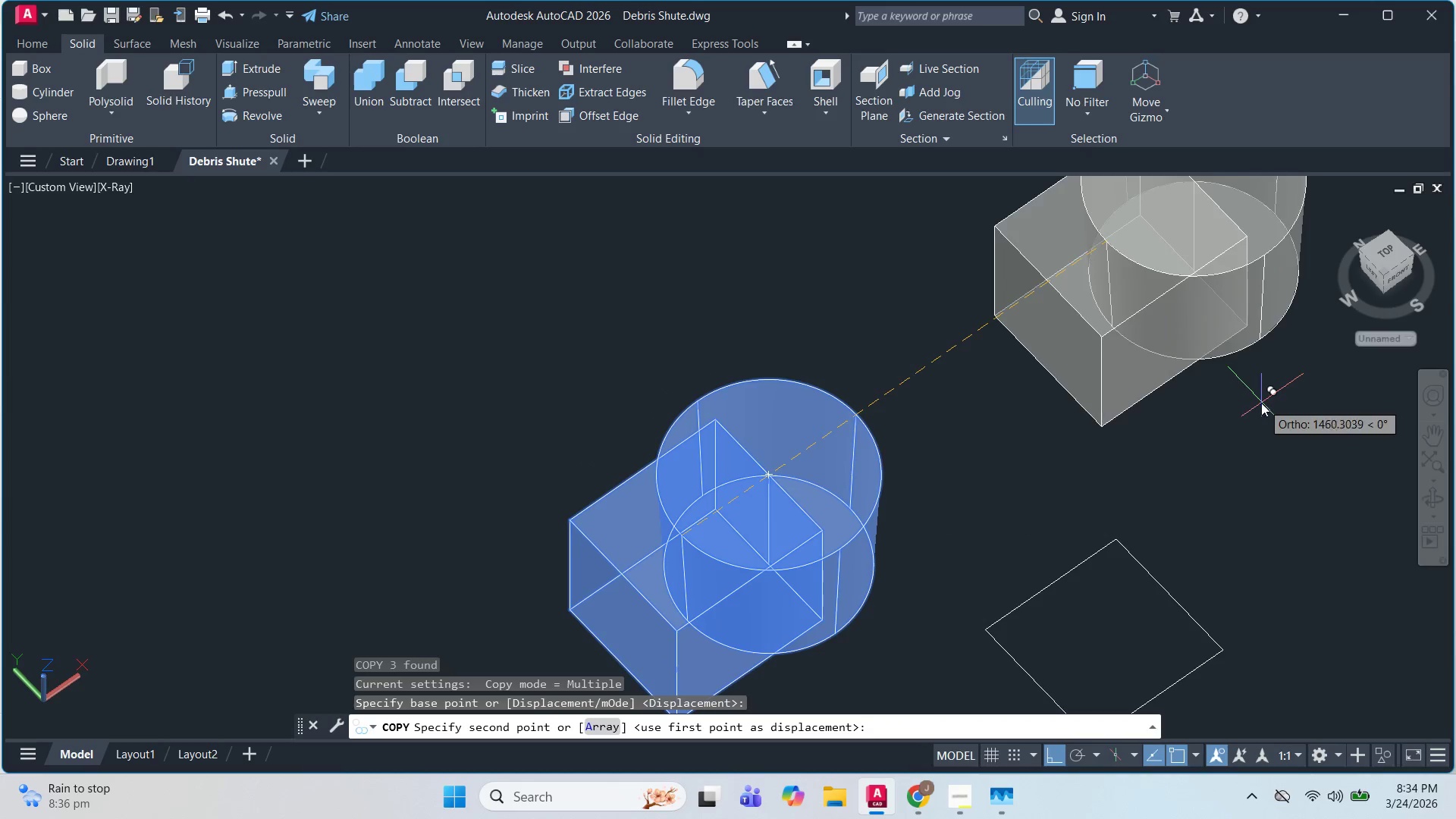 
left_click([1243, 405])
 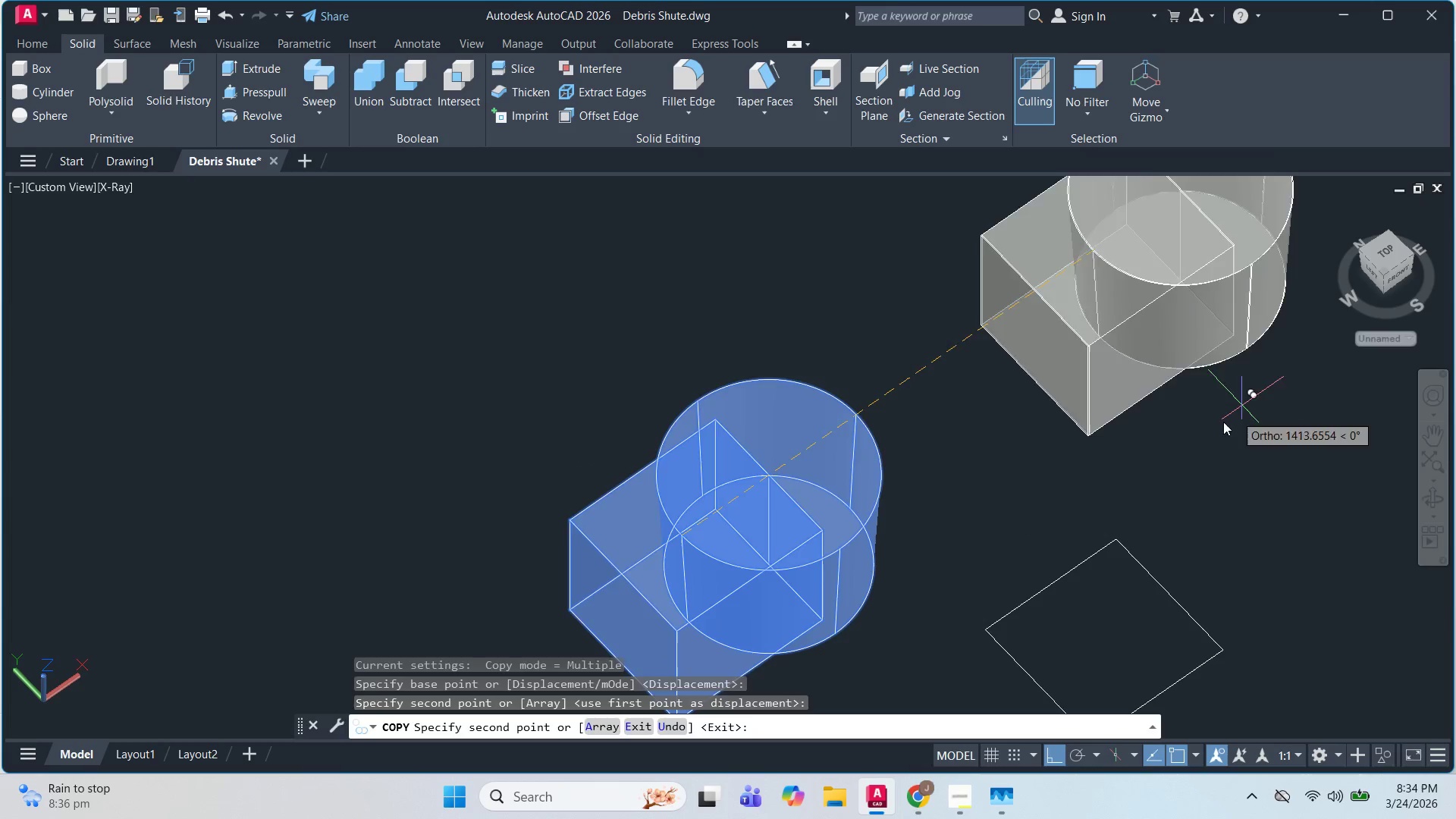 
key(Escape)
 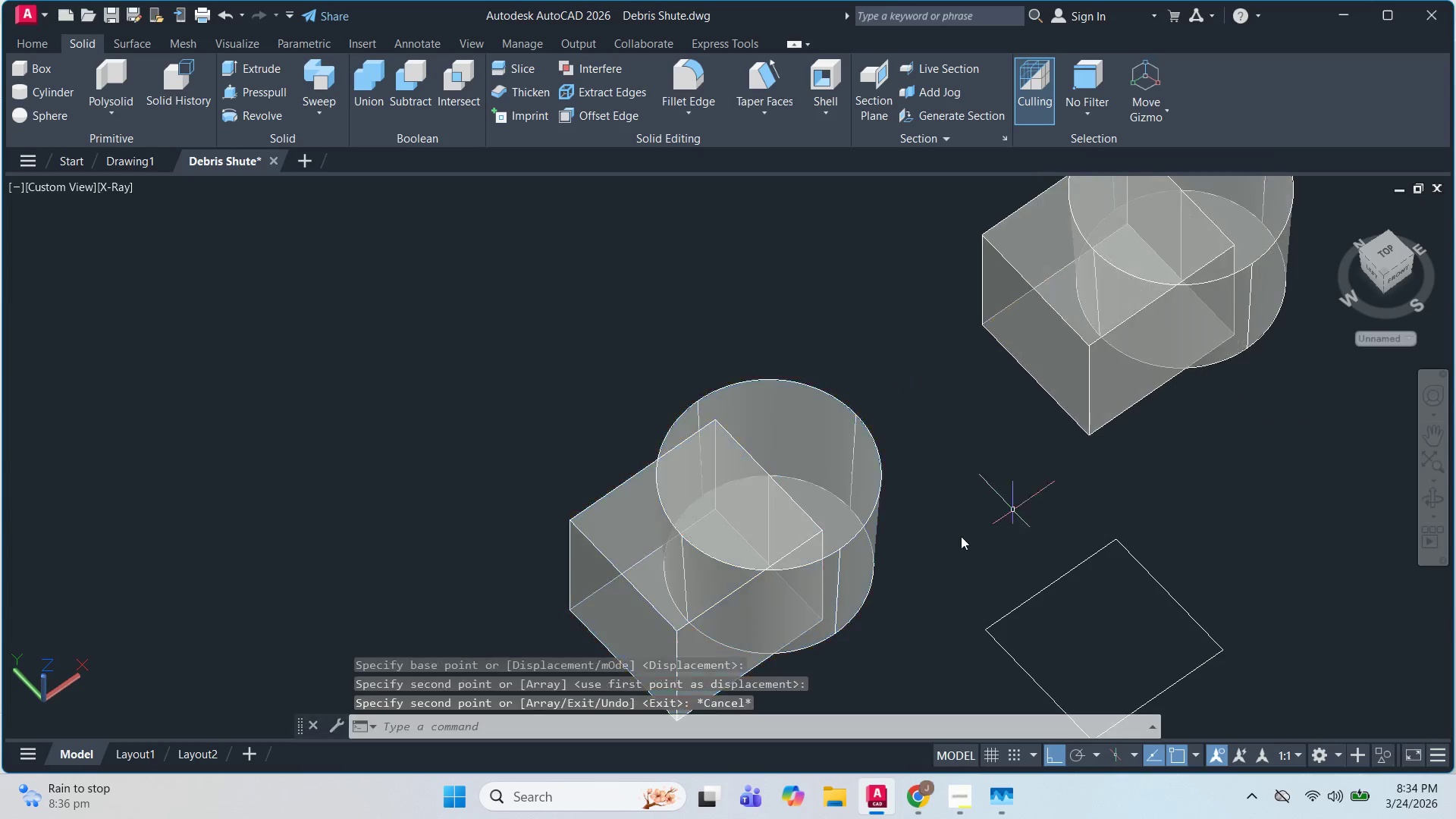 
key(Escape)
 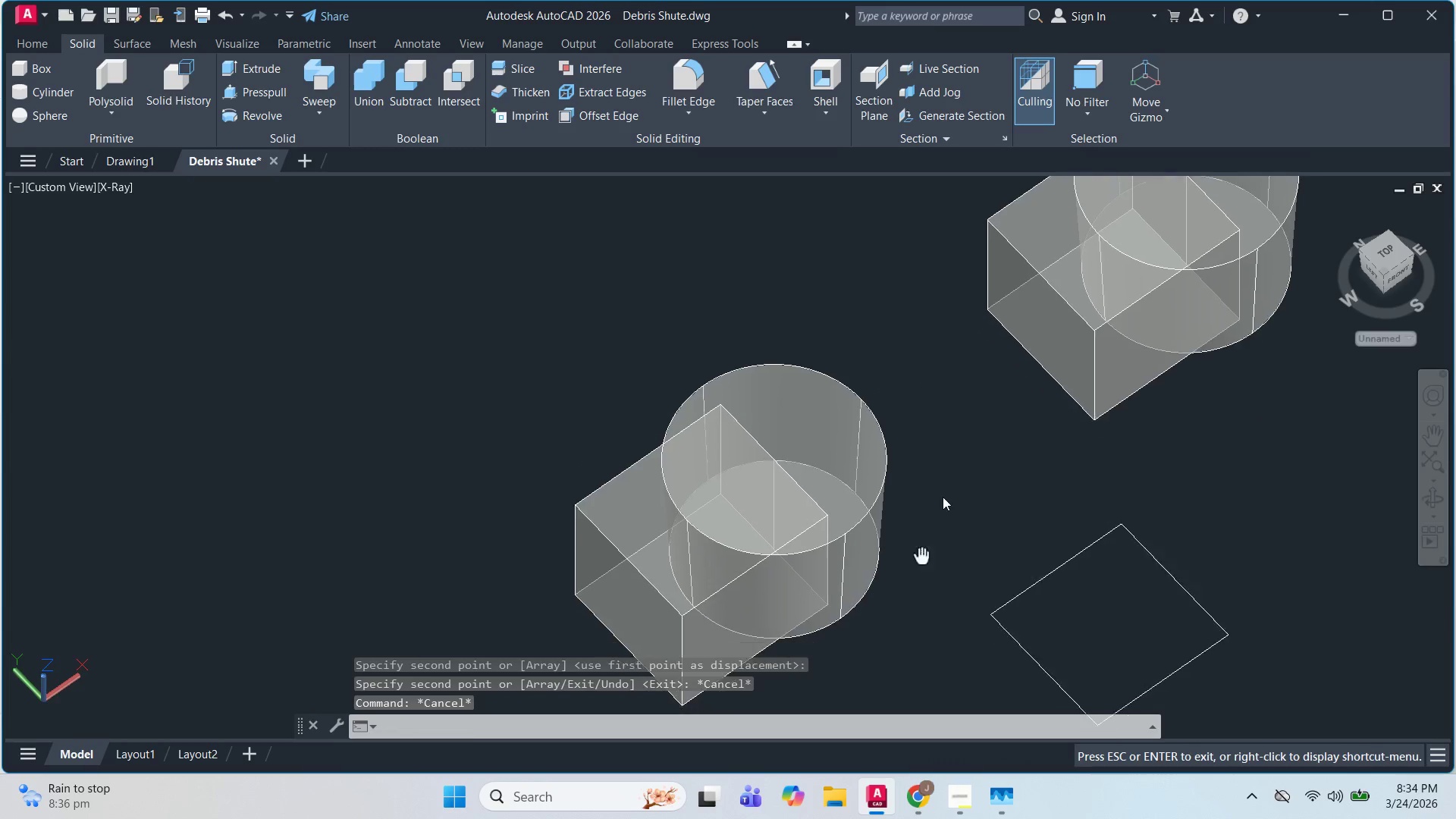 
key(Escape)
 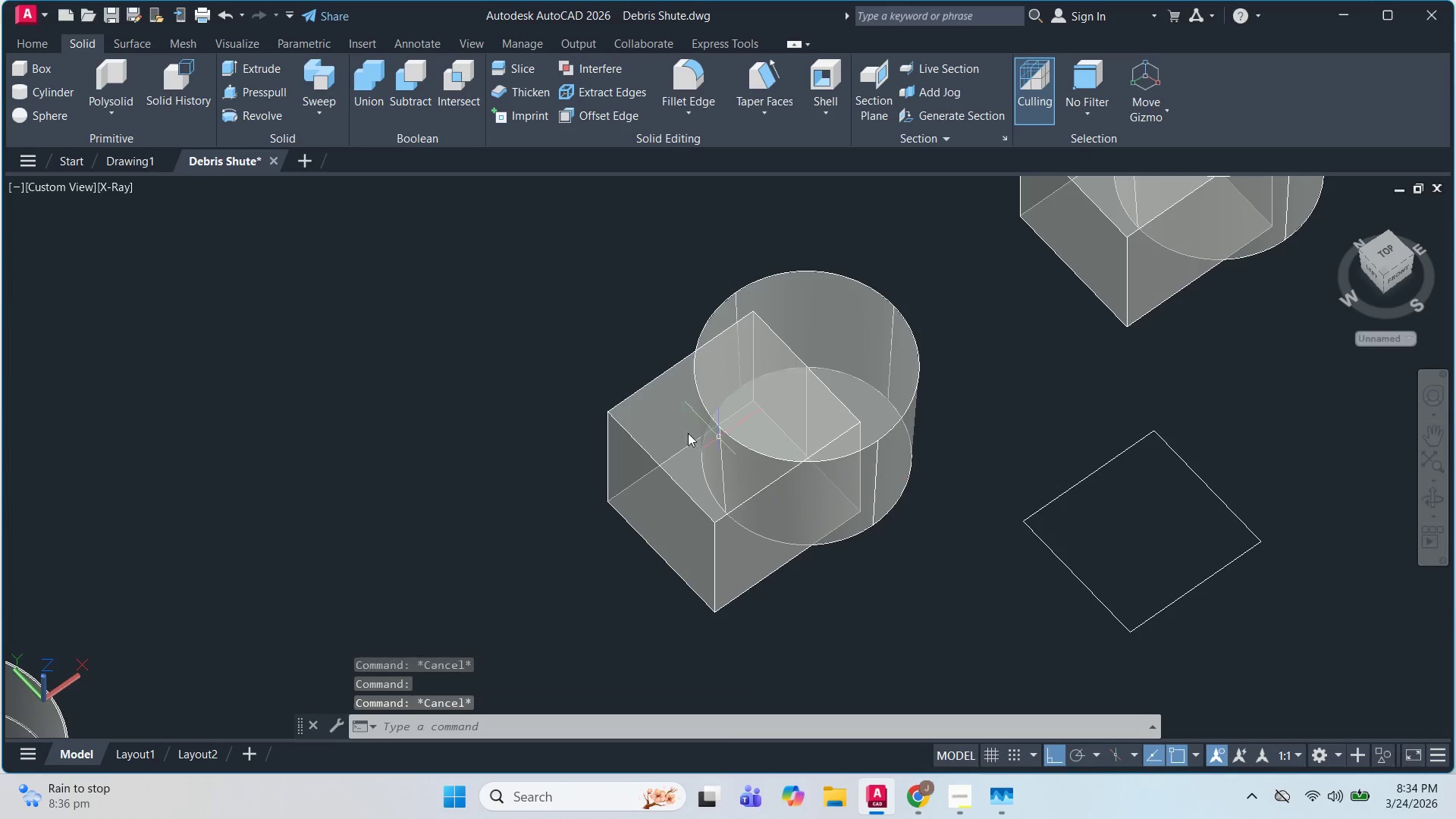 
key(Escape)
 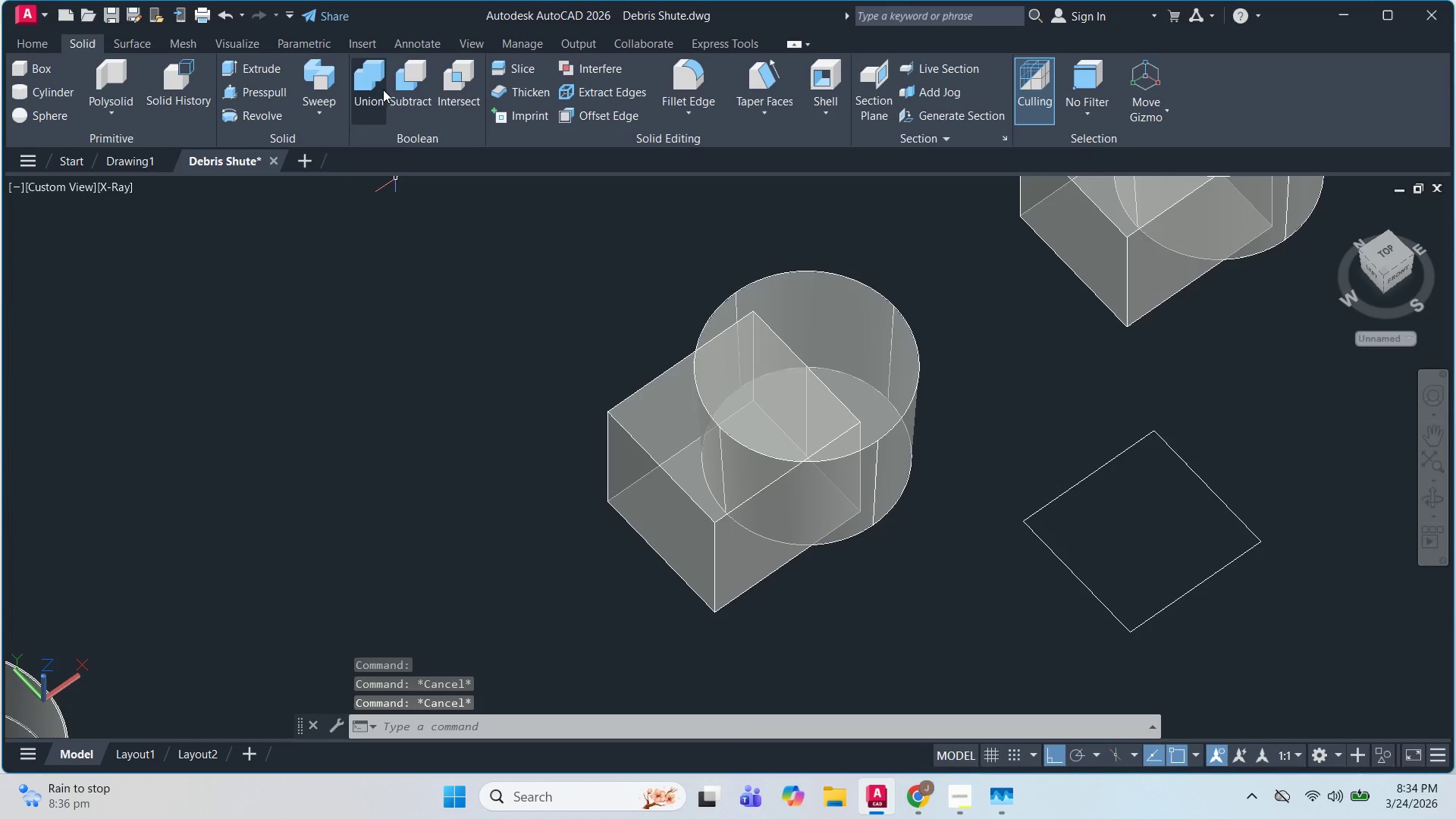 
left_click([398, 93])
 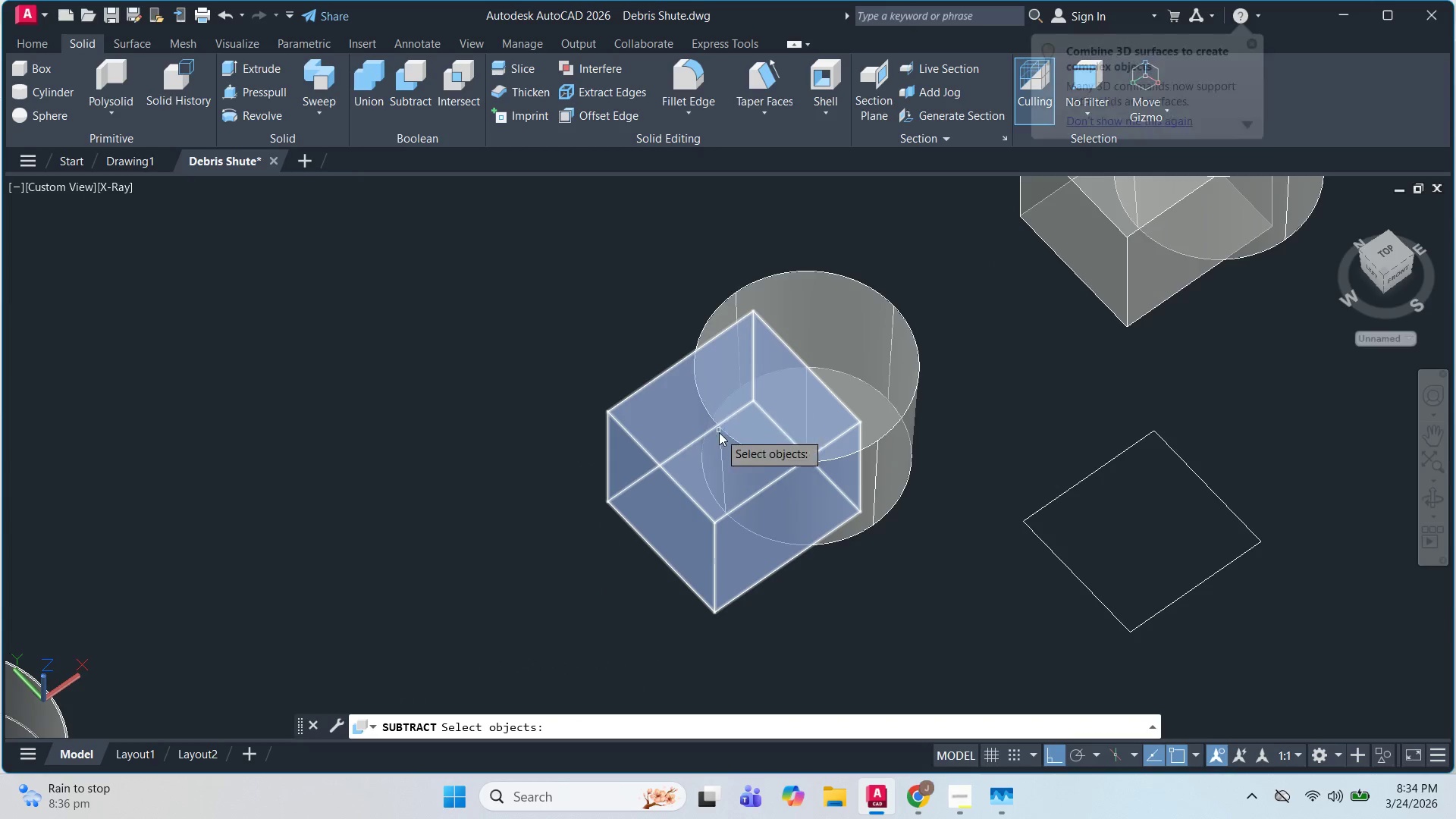 
left_click([676, 460])
 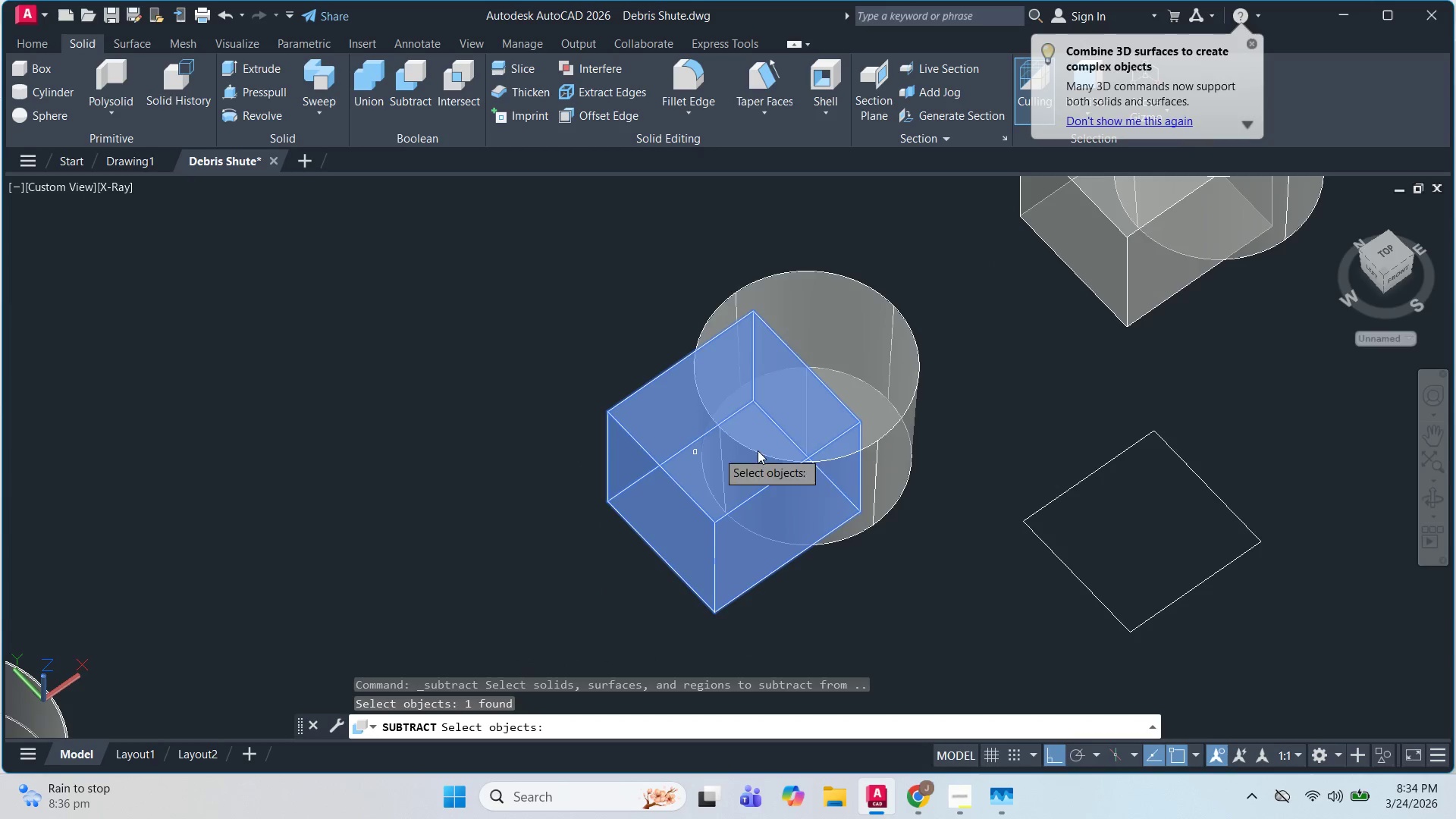 
key(Space)
 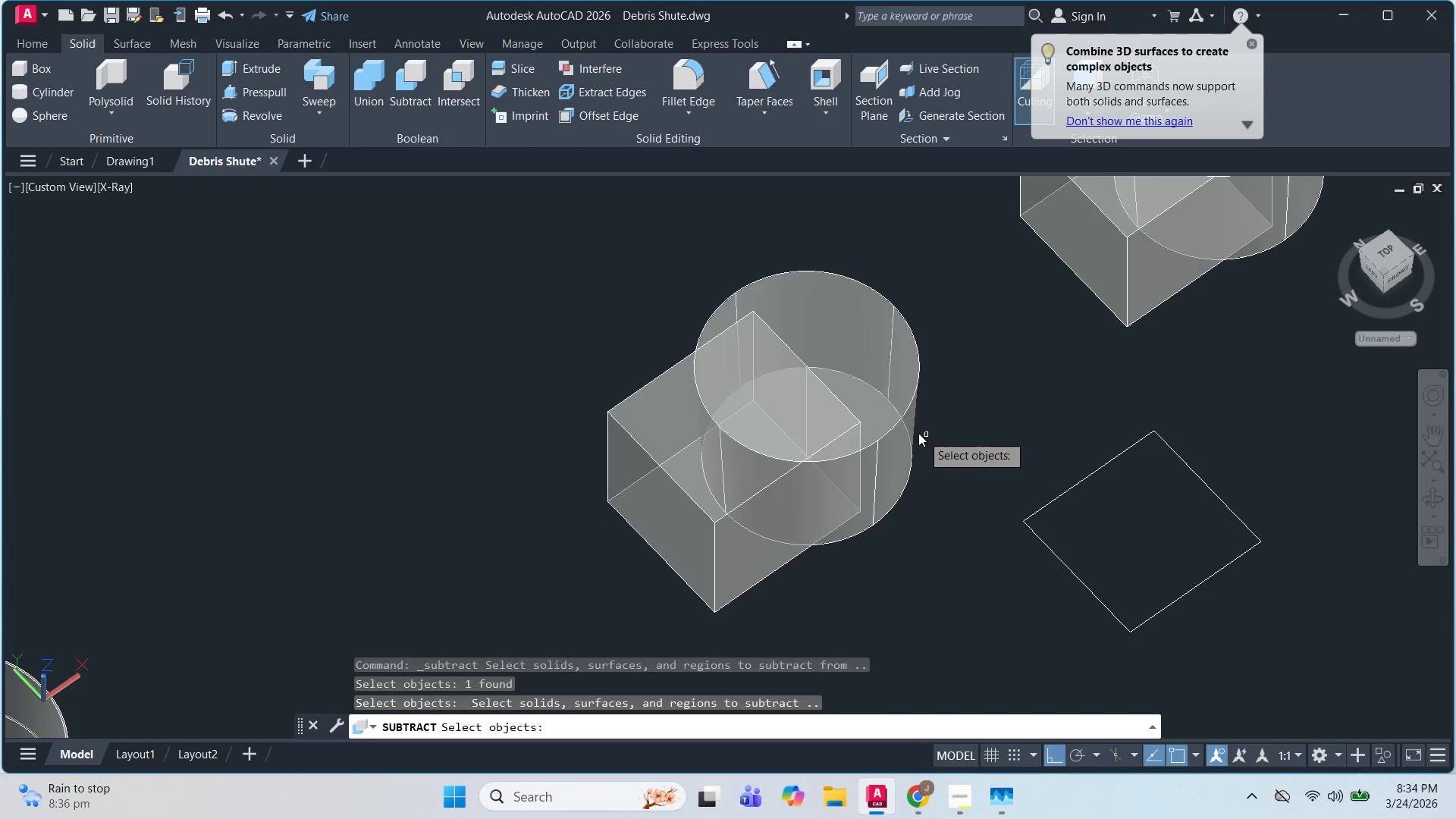 
left_click([908, 425])
 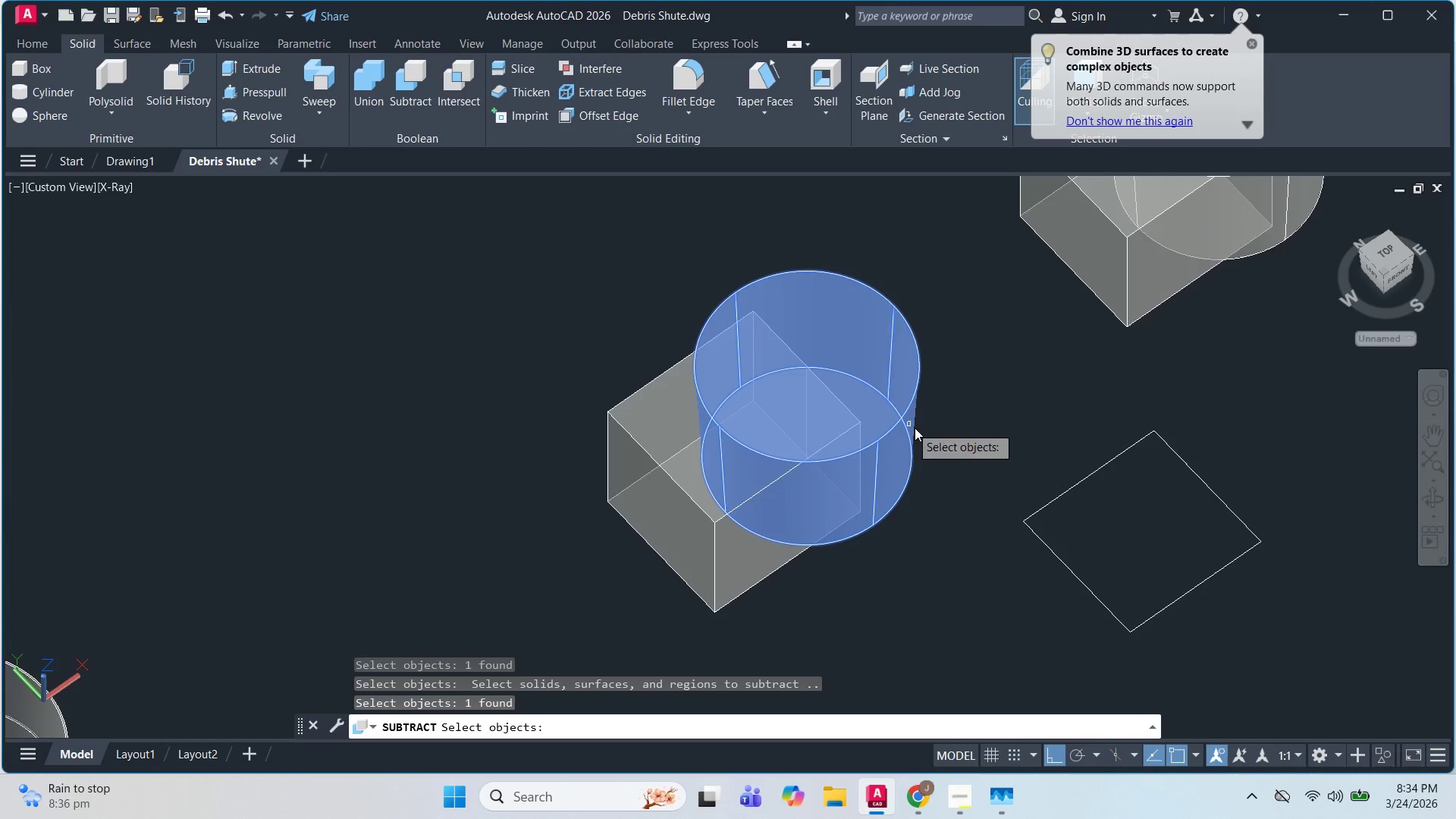 
key(Space)
 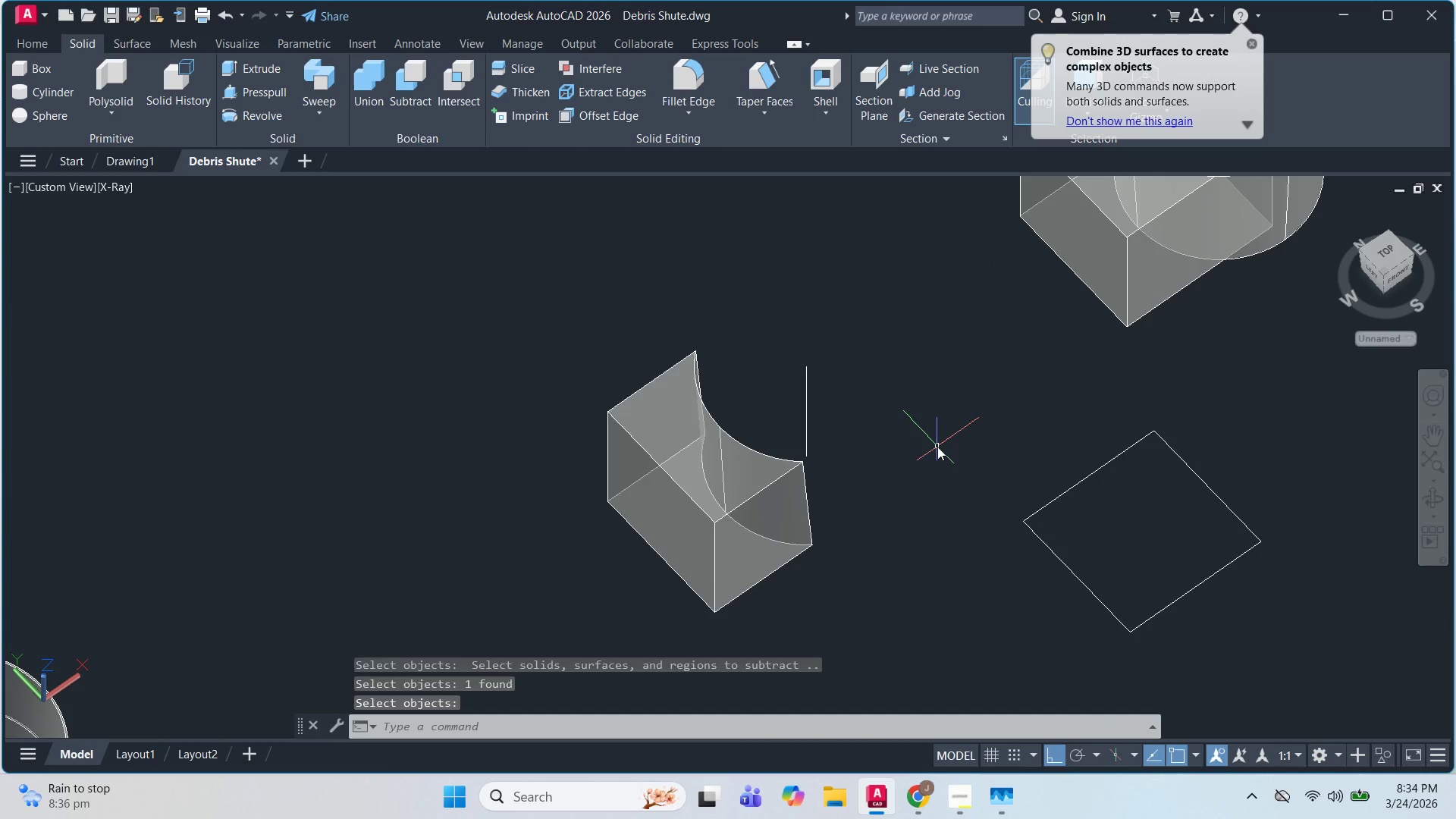 
key(Control+Z)
 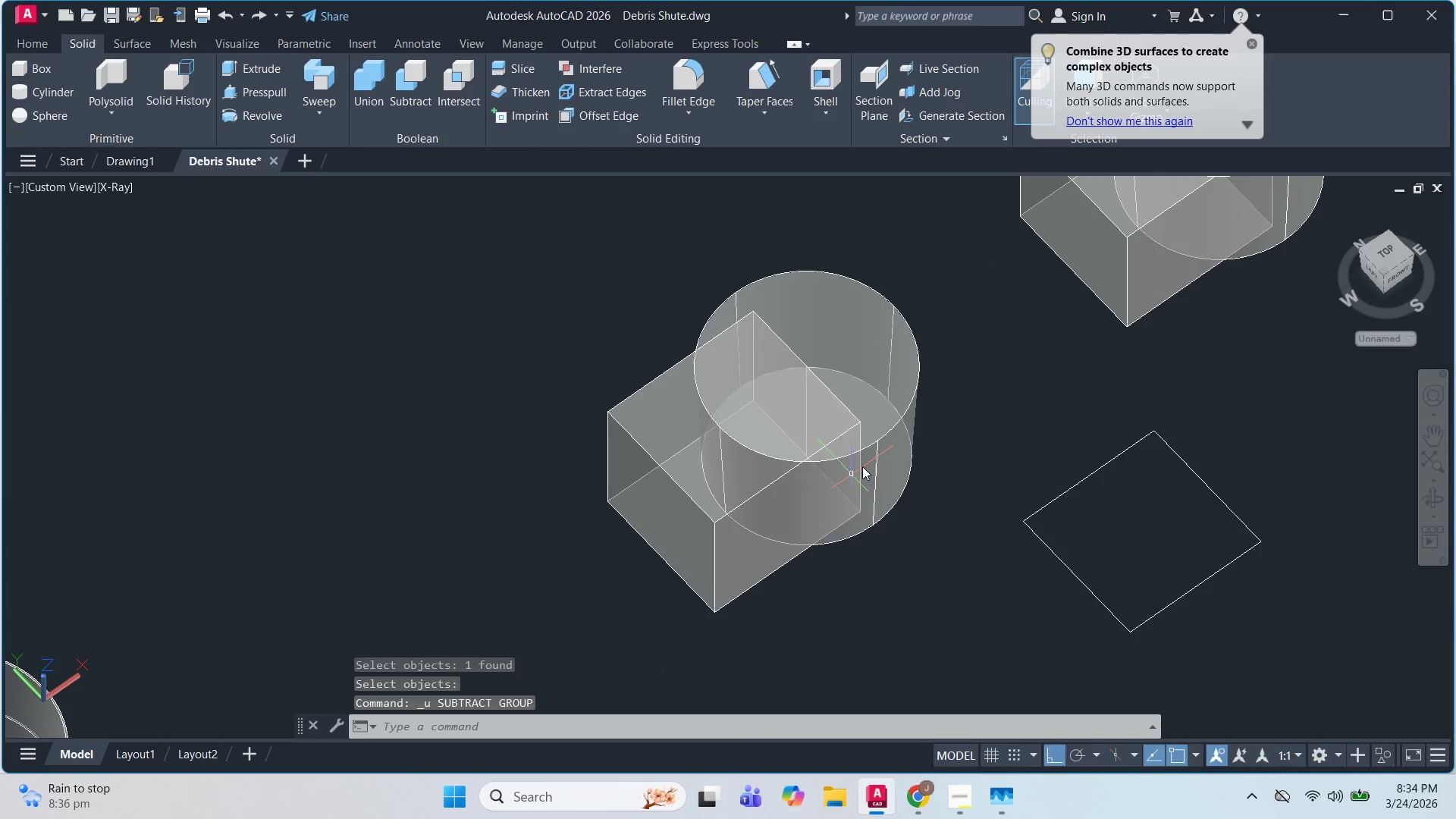 
key(Escape)
 